 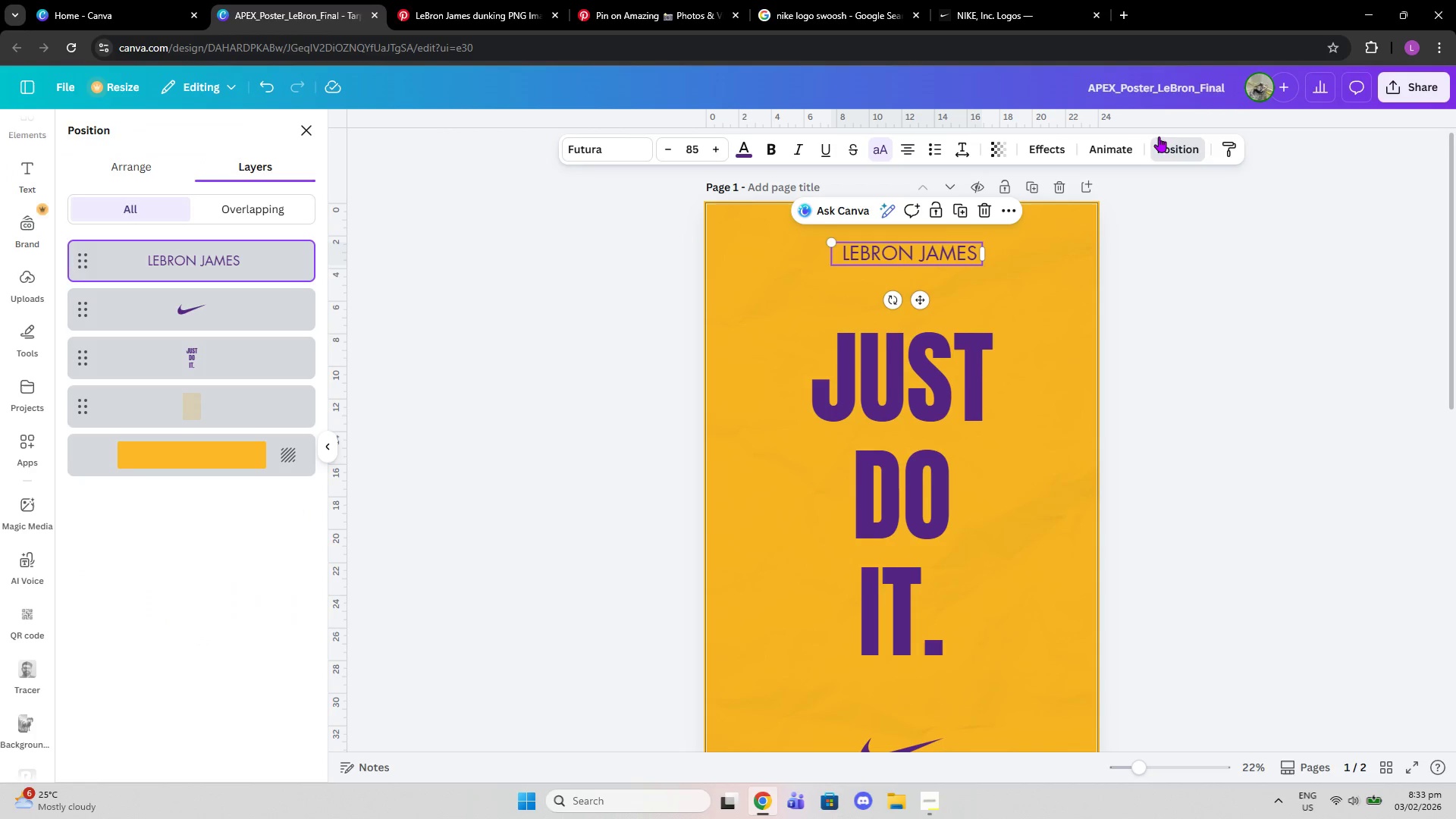 
left_click([158, 159])
 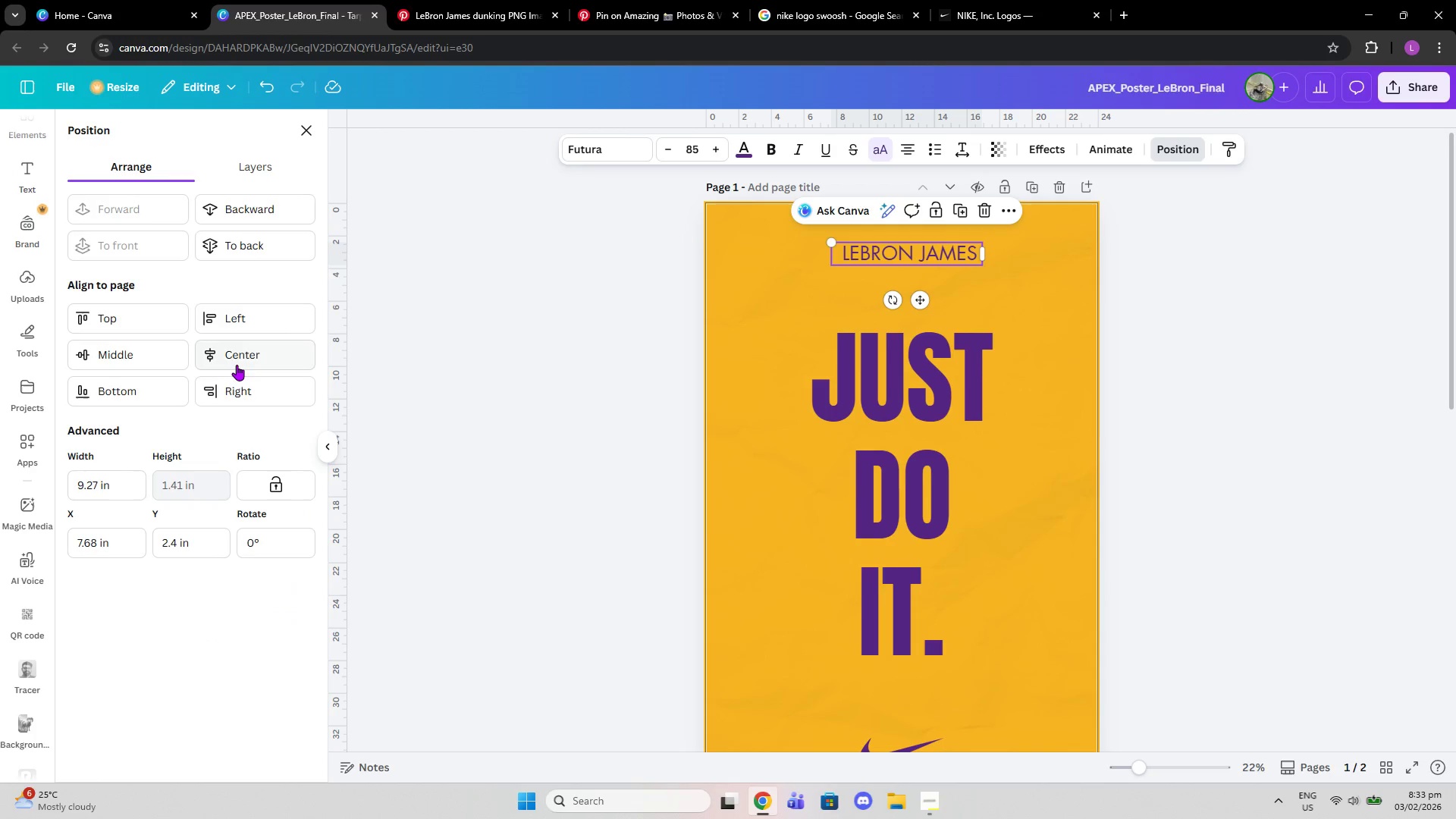 
left_click([218, 355])
 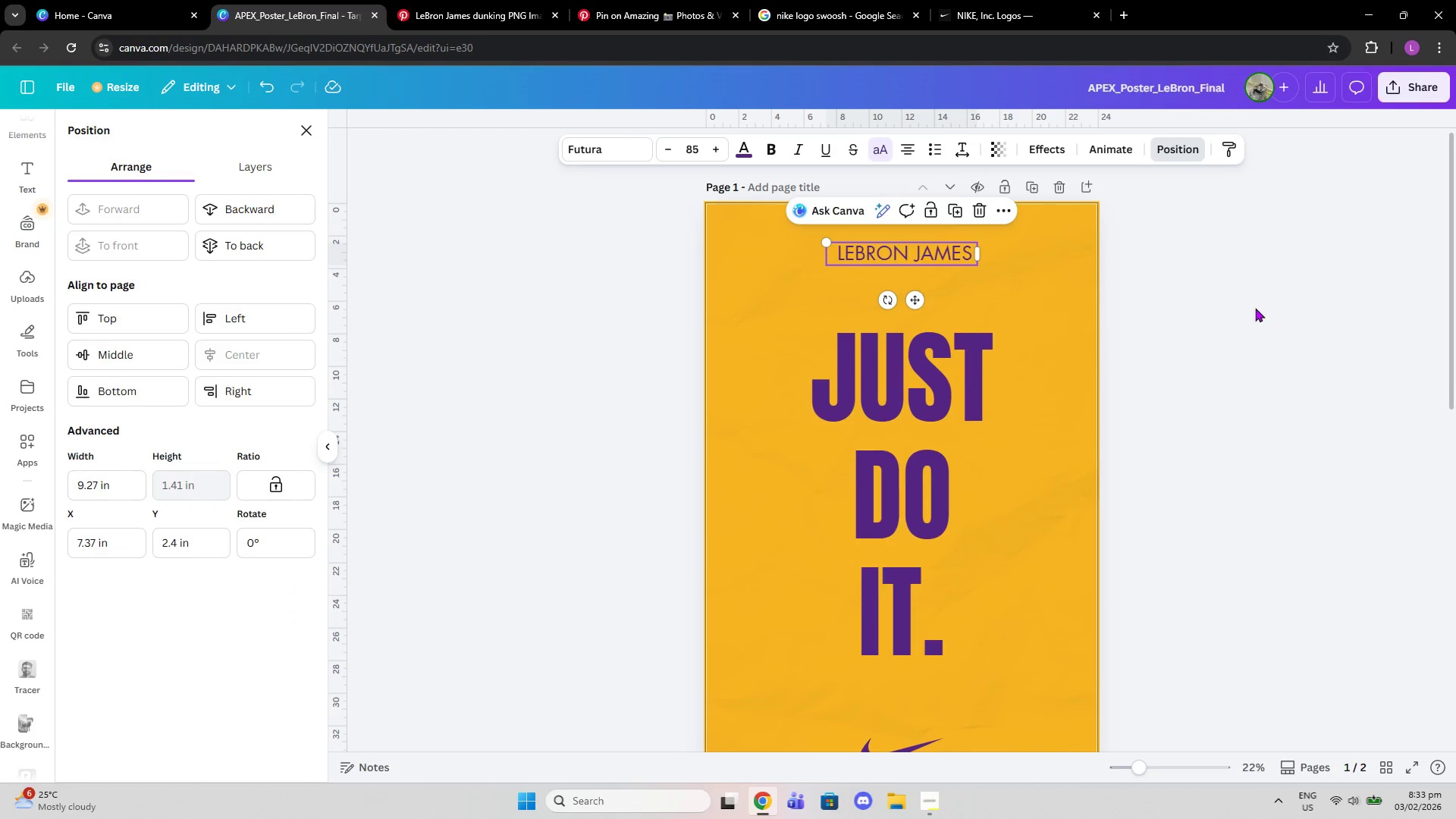 
double_click([1255, 308])
 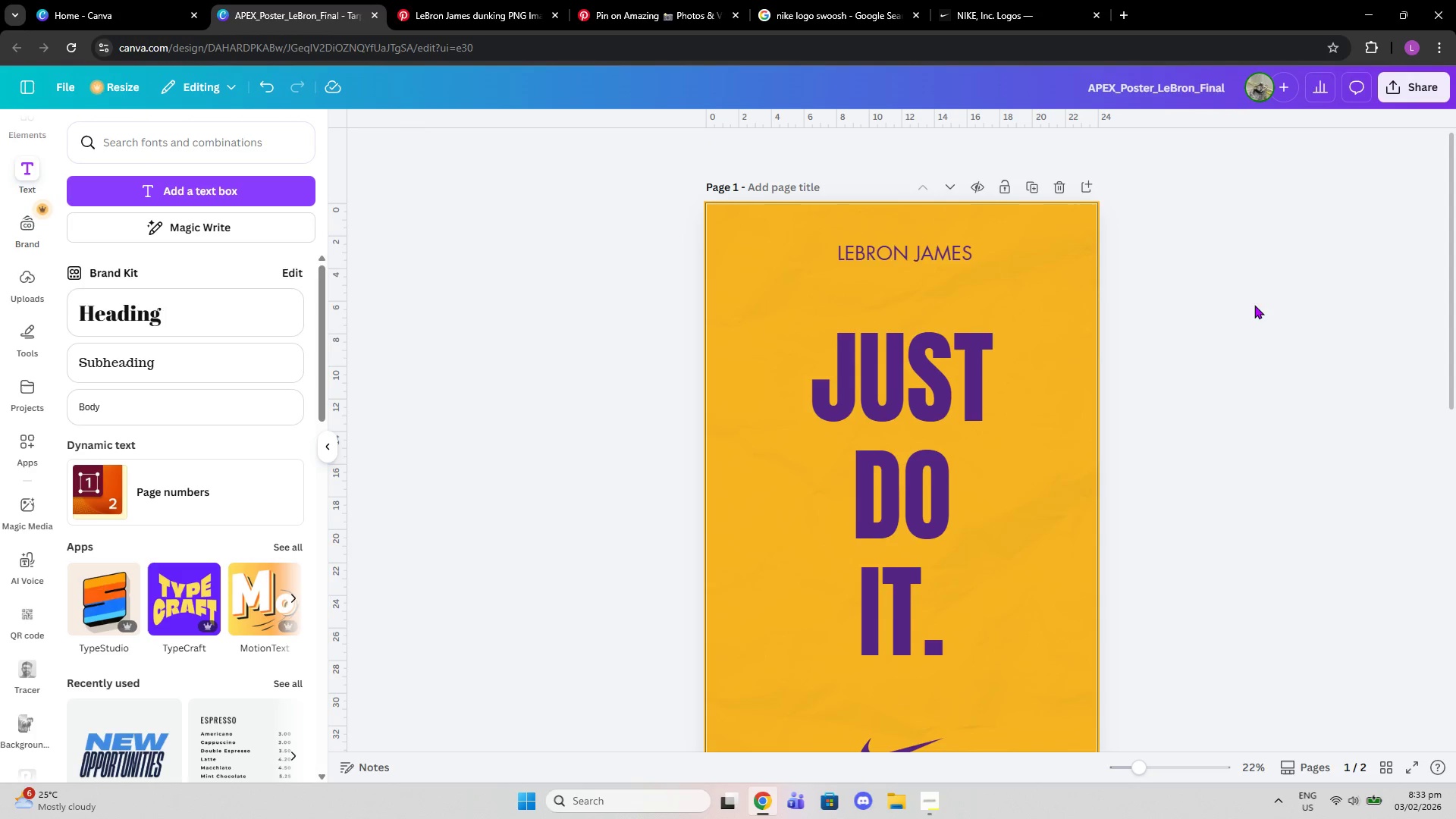 
scroll: coordinate [1240, 298], scroll_direction: up, amount: 1.0
 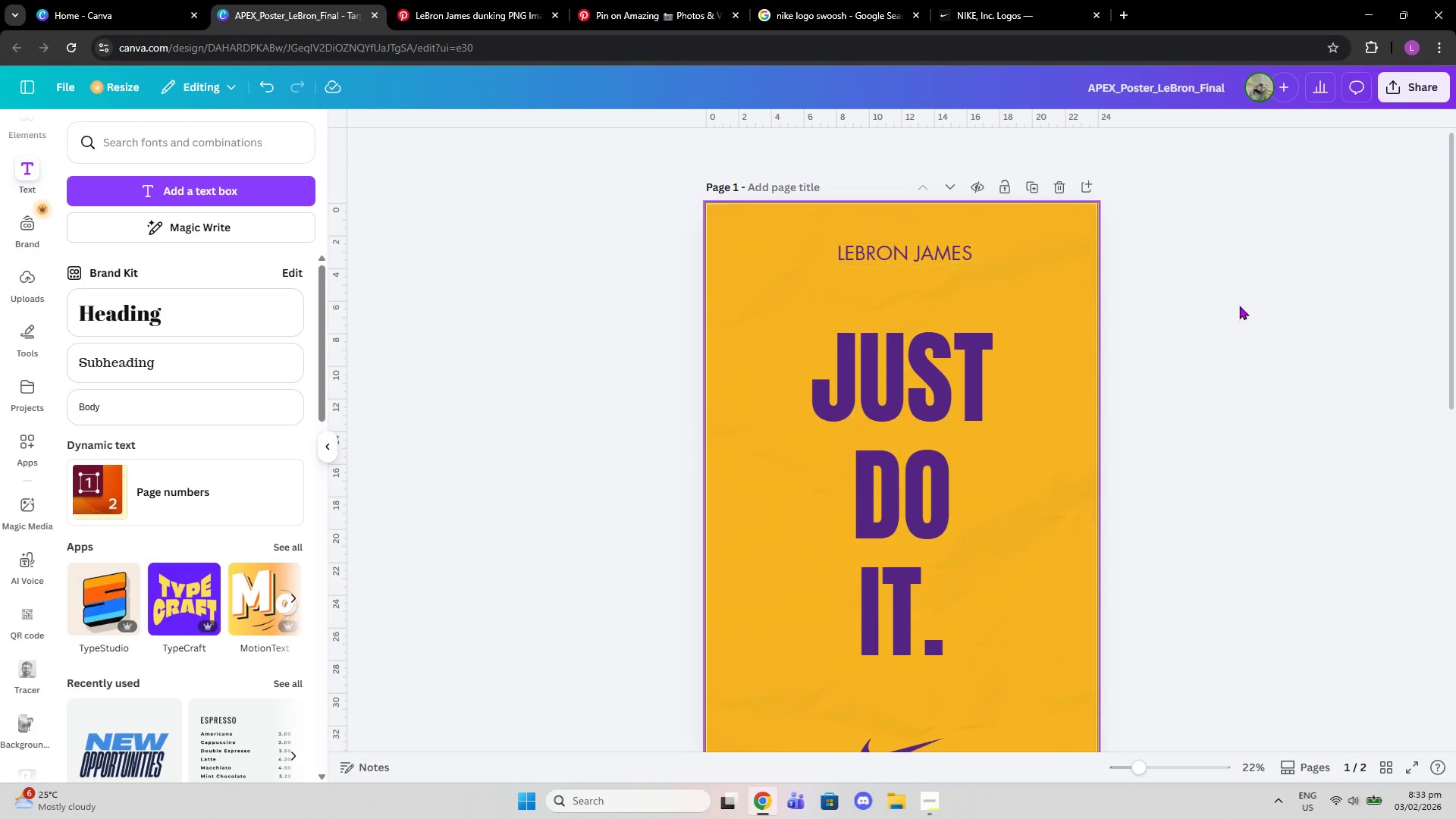 
scroll: coordinate [1263, 319], scroll_direction: down, amount: 1.0
 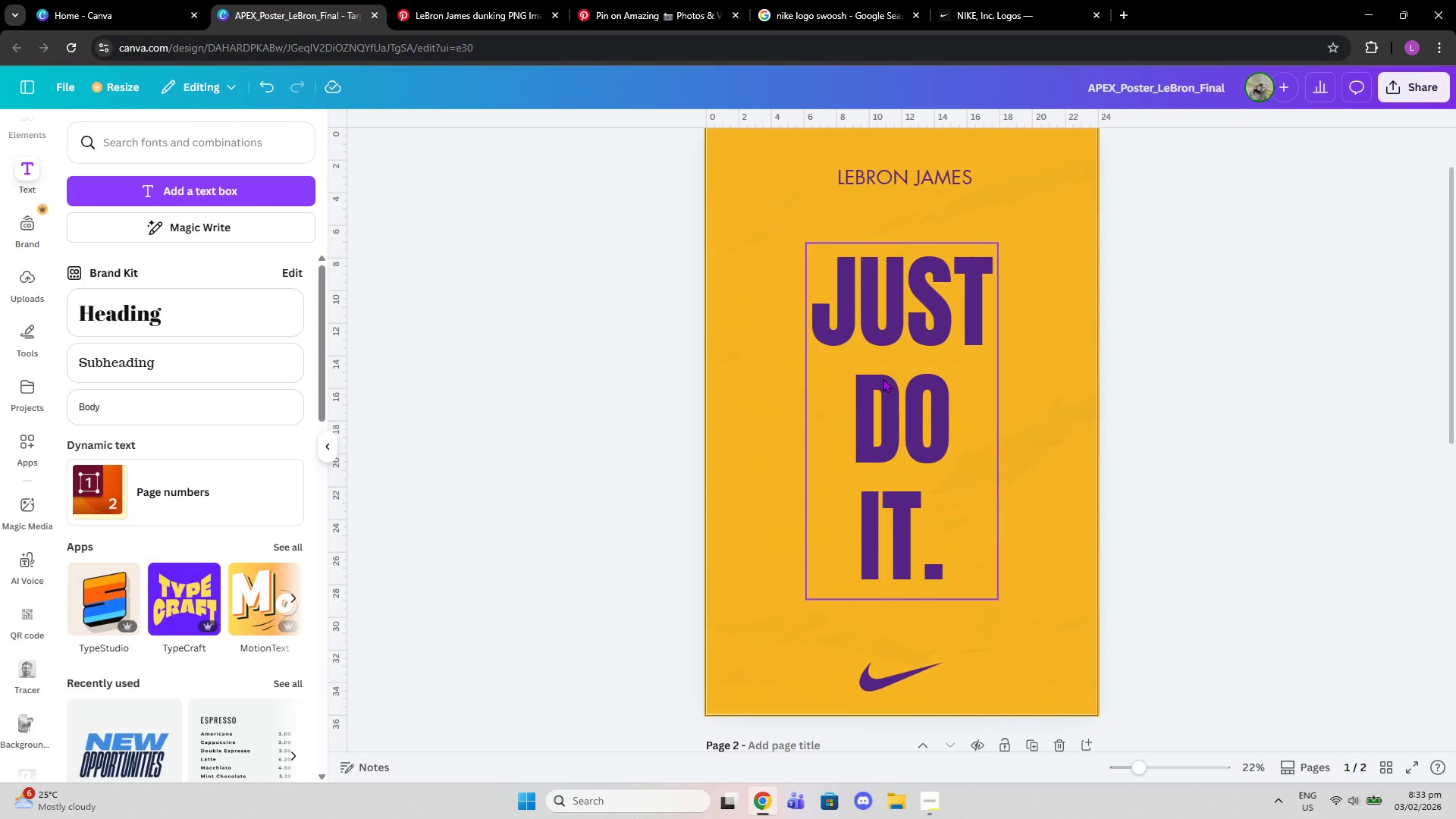 
left_click_drag(start_coordinate=[936, 451], to_coordinate=[946, 477])
 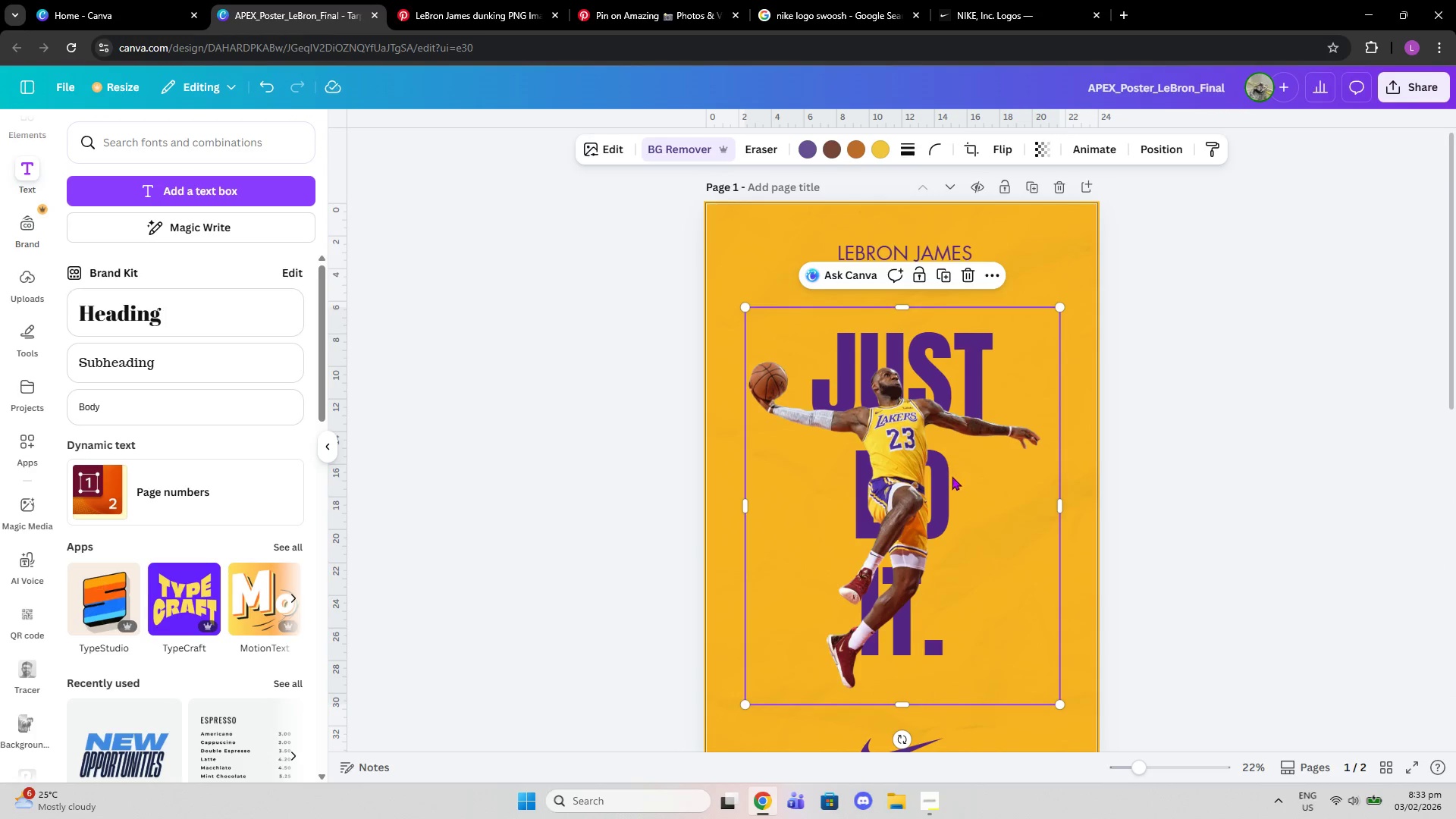 
scroll: coordinate [937, 440], scroll_direction: down, amount: 6.0
 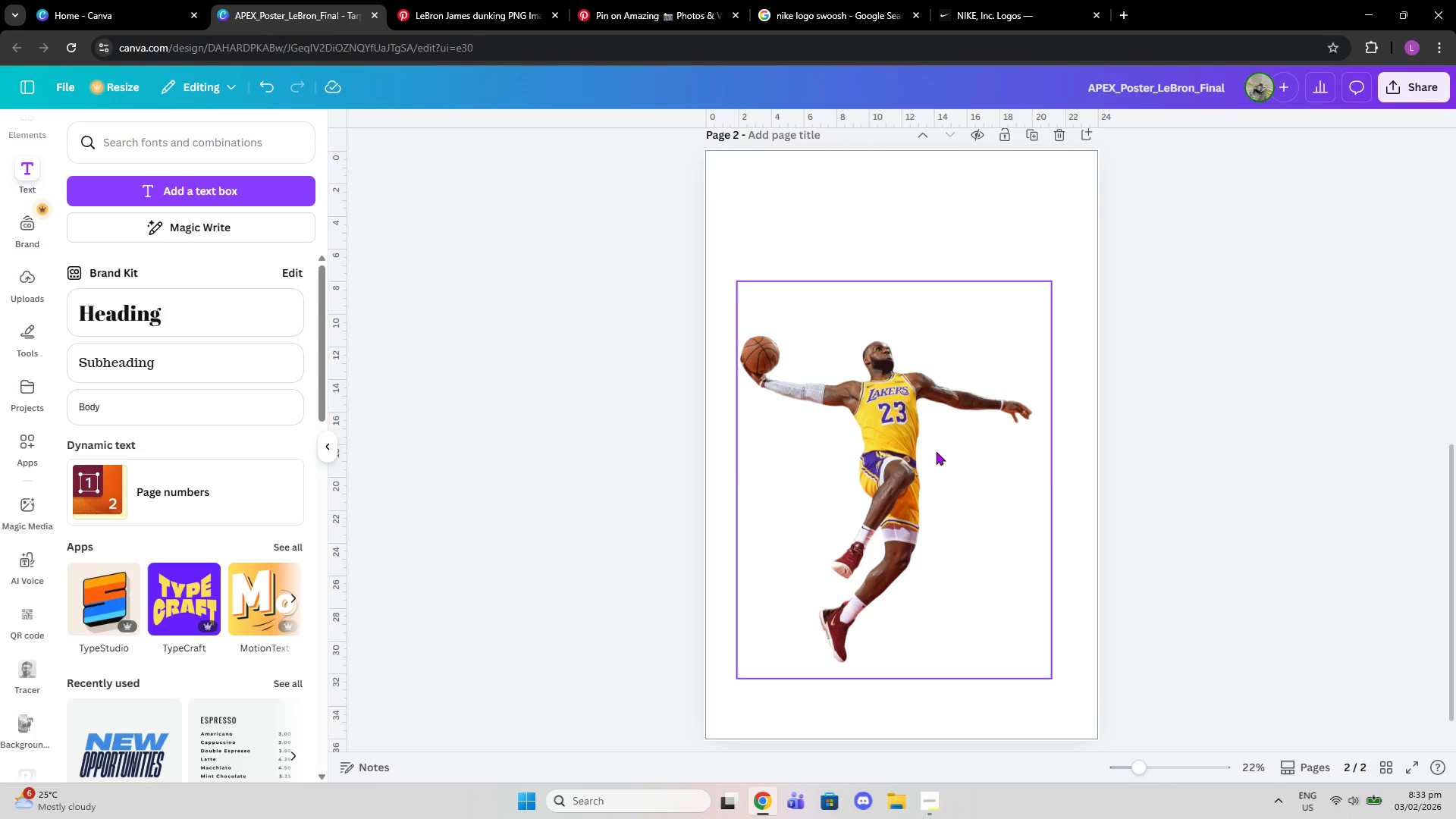 
scroll: coordinate [944, 283], scroll_direction: up, amount: 5.0
 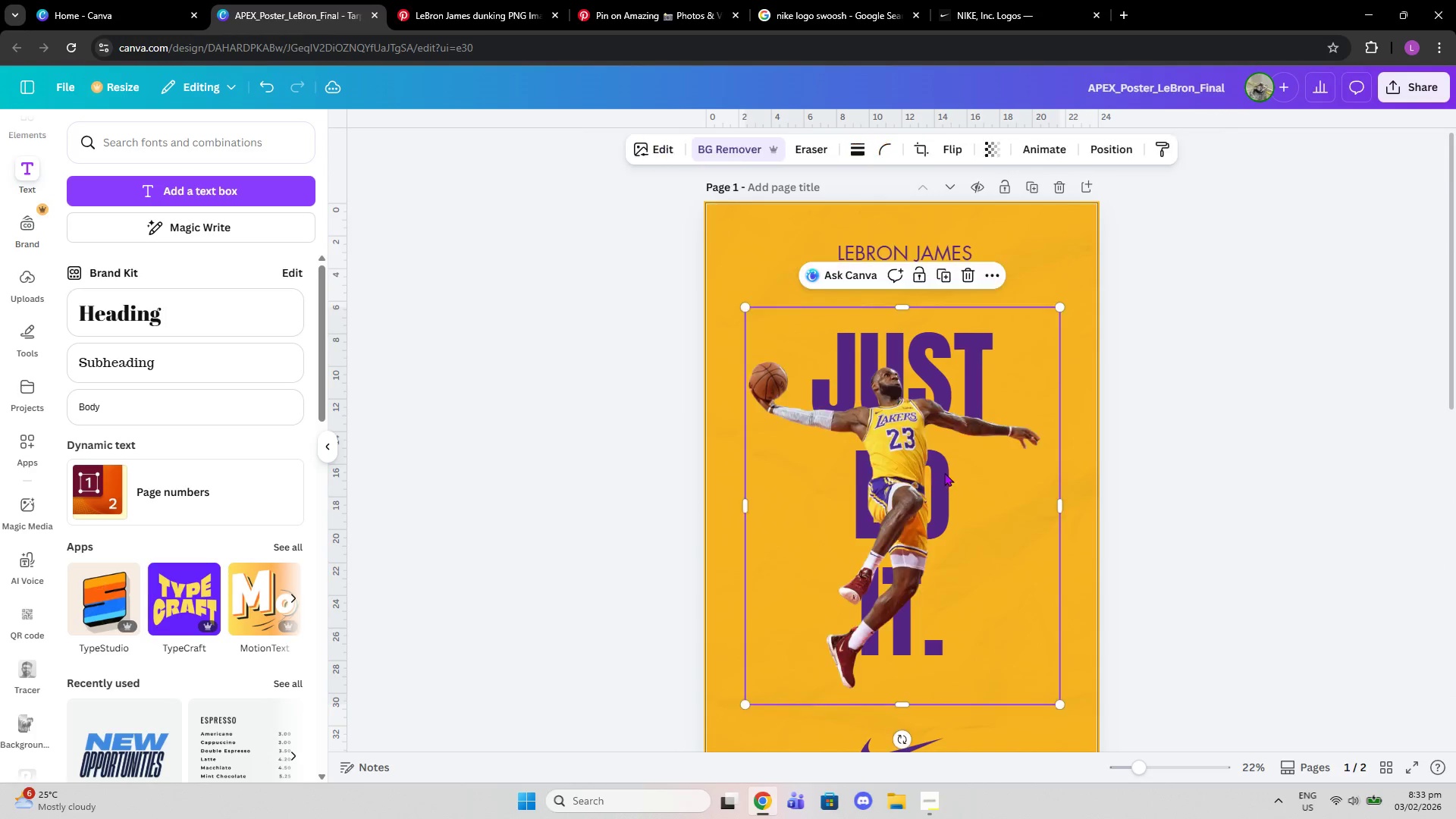 
left_click_drag(start_coordinate=[952, 476], to_coordinate=[959, 458])
 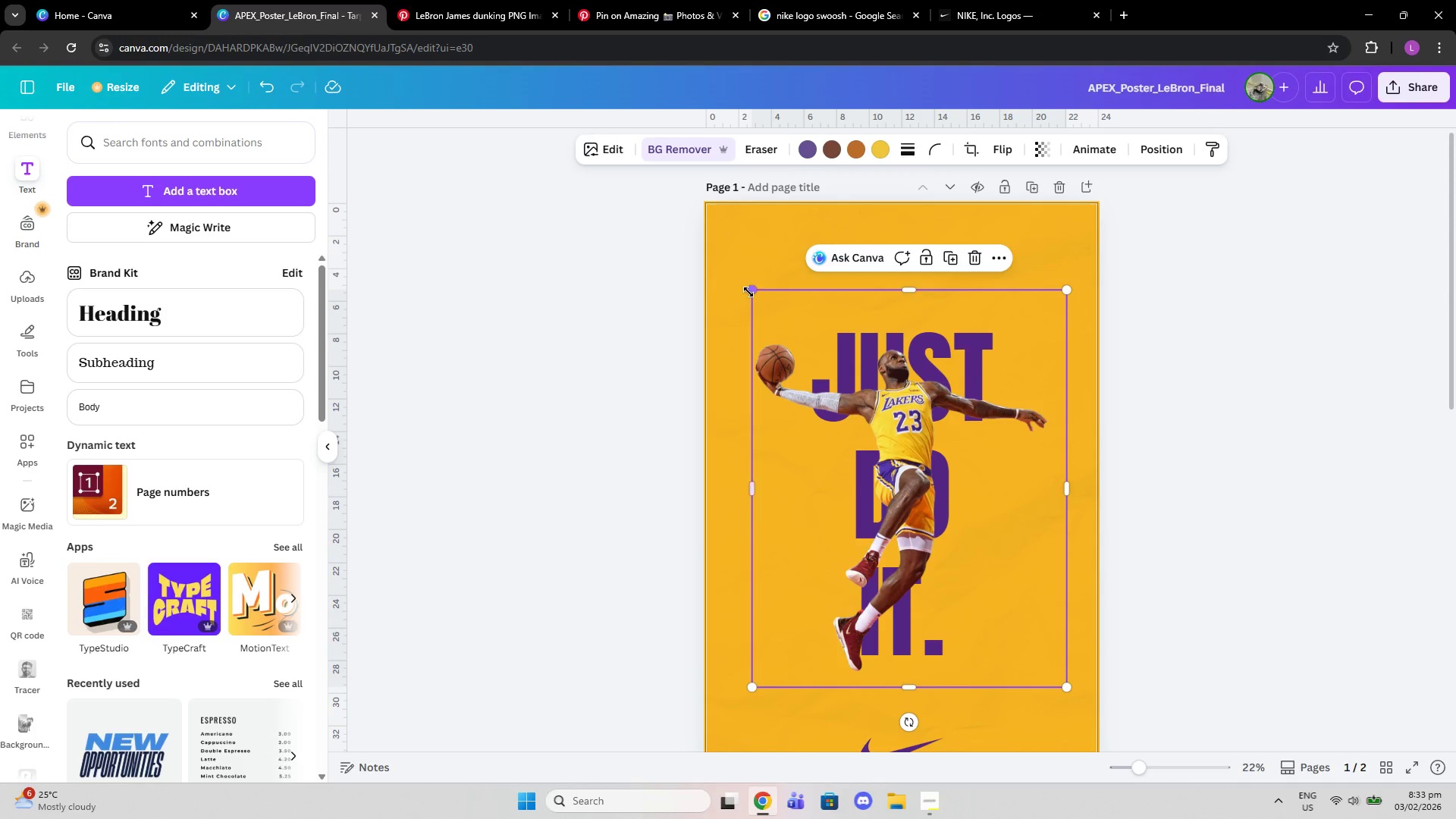 
left_click_drag(start_coordinate=[748, 292], to_coordinate=[712, 270])
 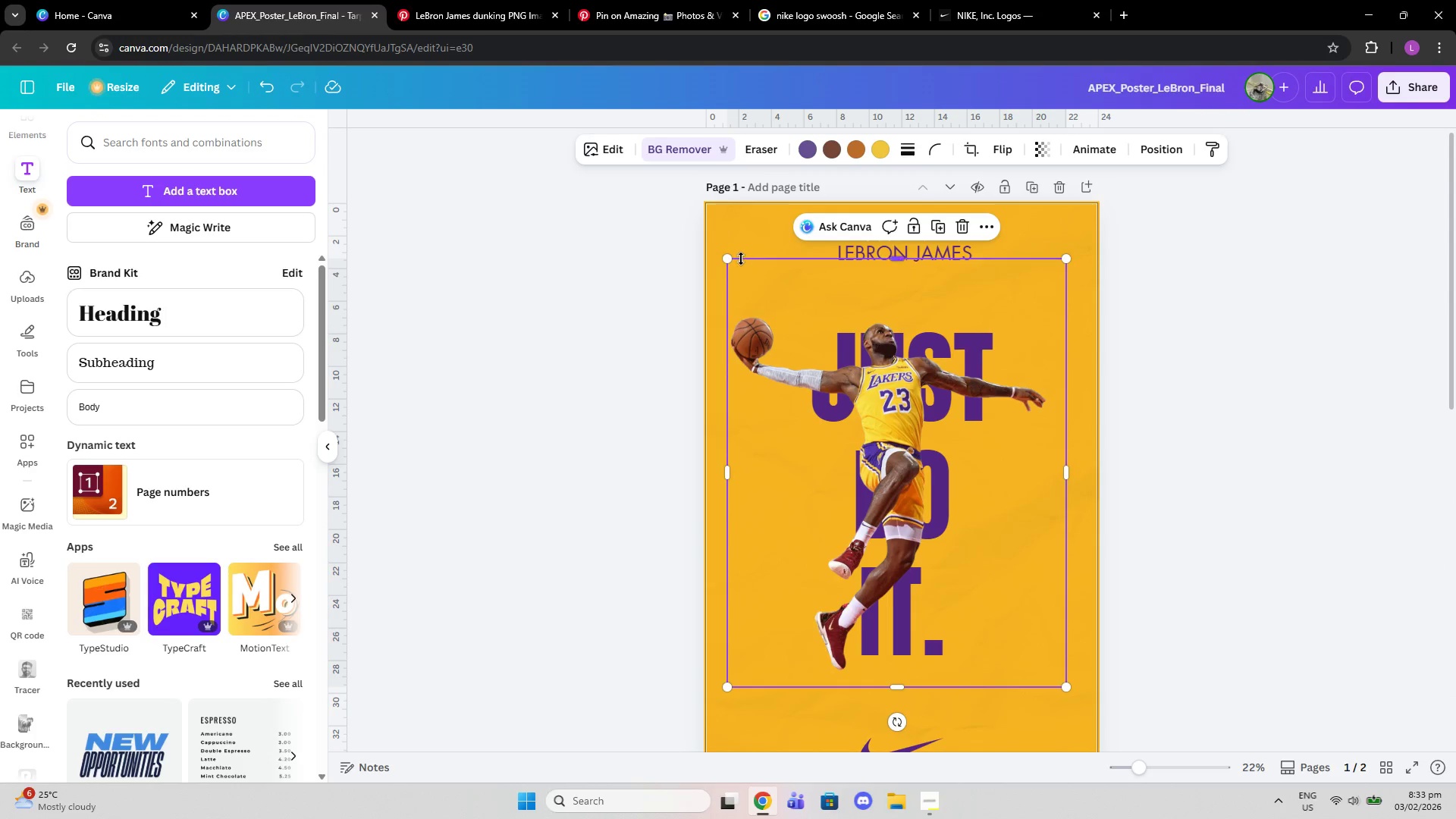 
left_click_drag(start_coordinate=[728, 256], to_coordinate=[714, 250])
 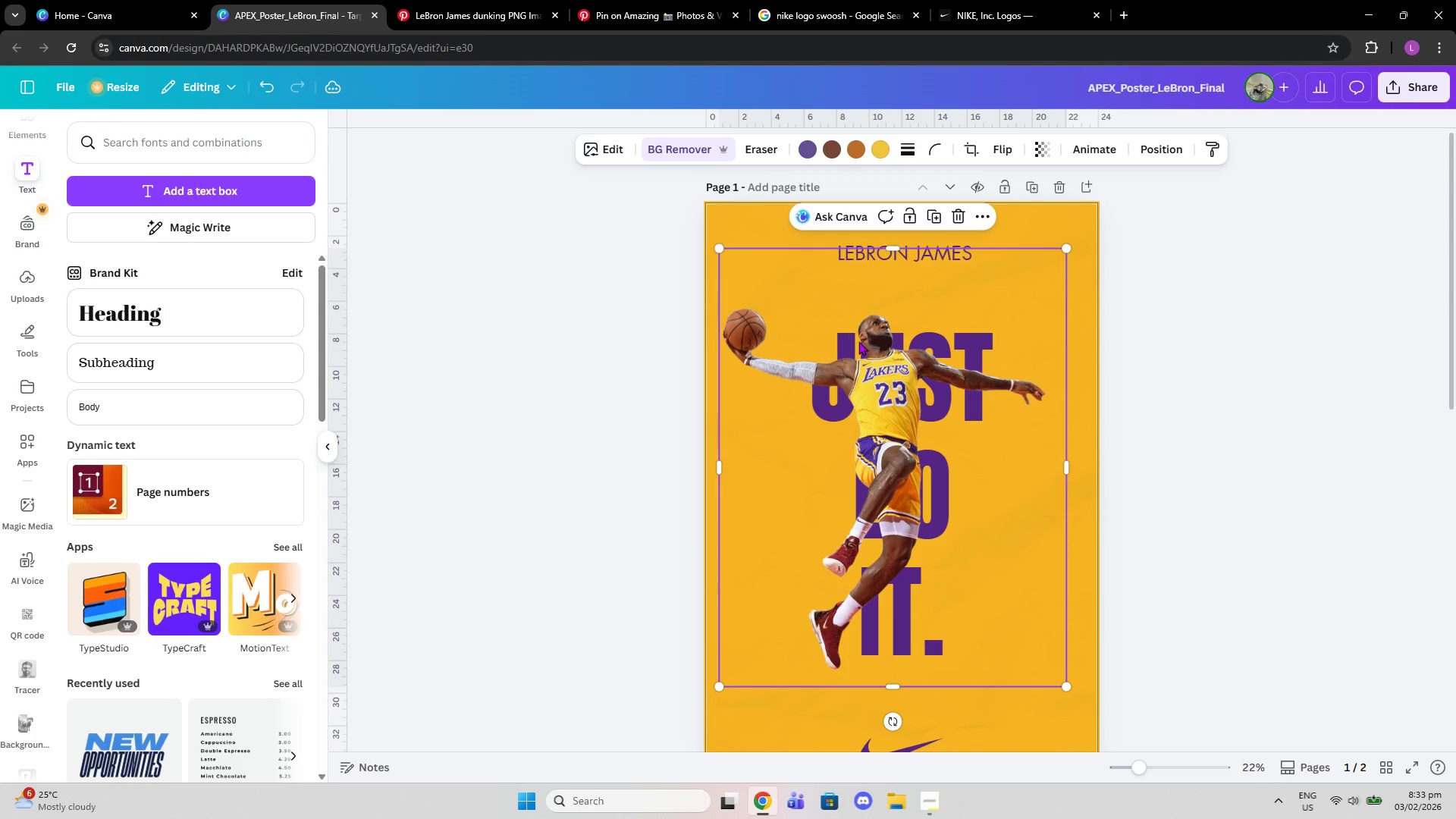 
left_click_drag(start_coordinate=[858, 341], to_coordinate=[871, 344])
 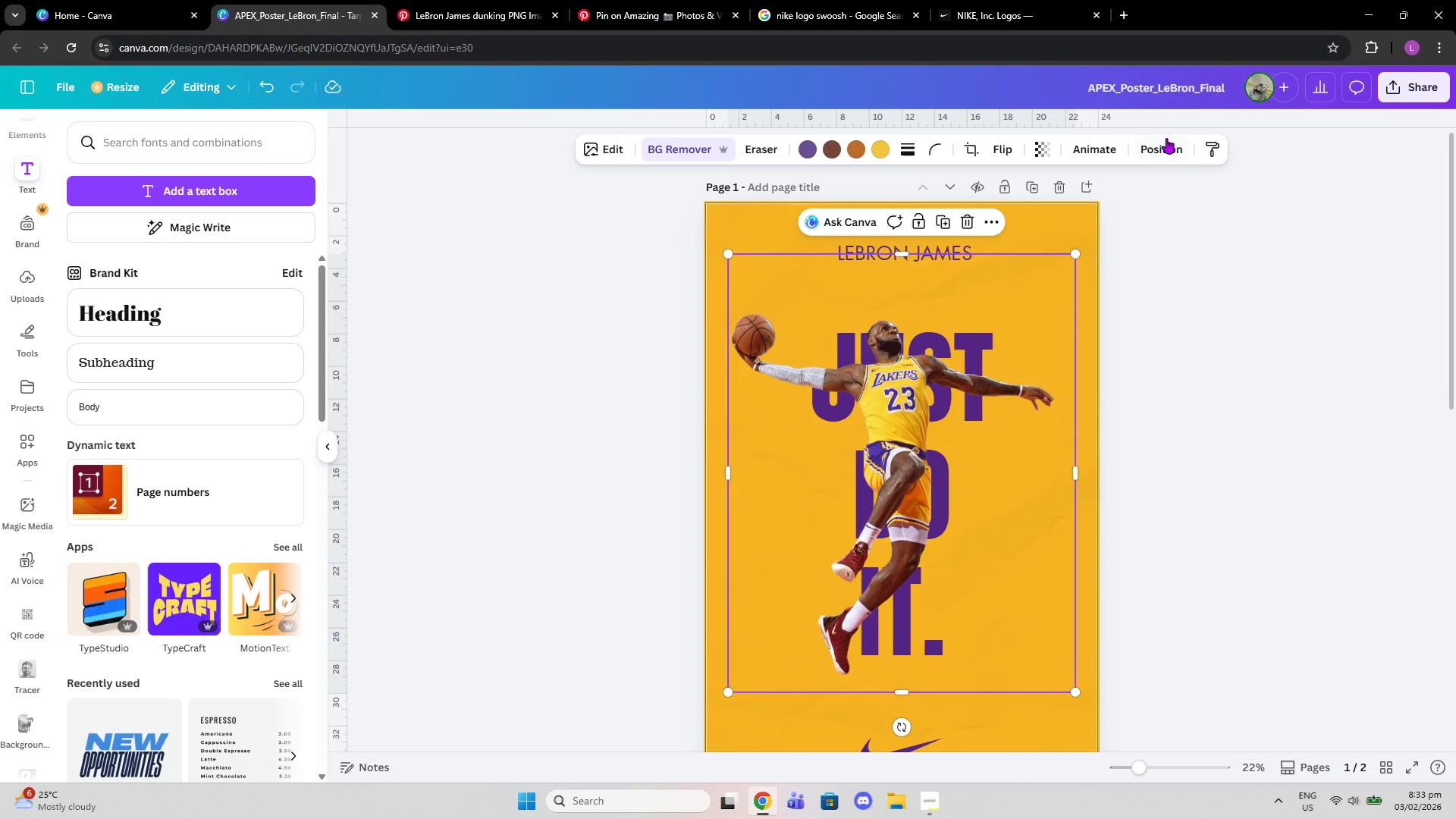 
left_click([1169, 138])
 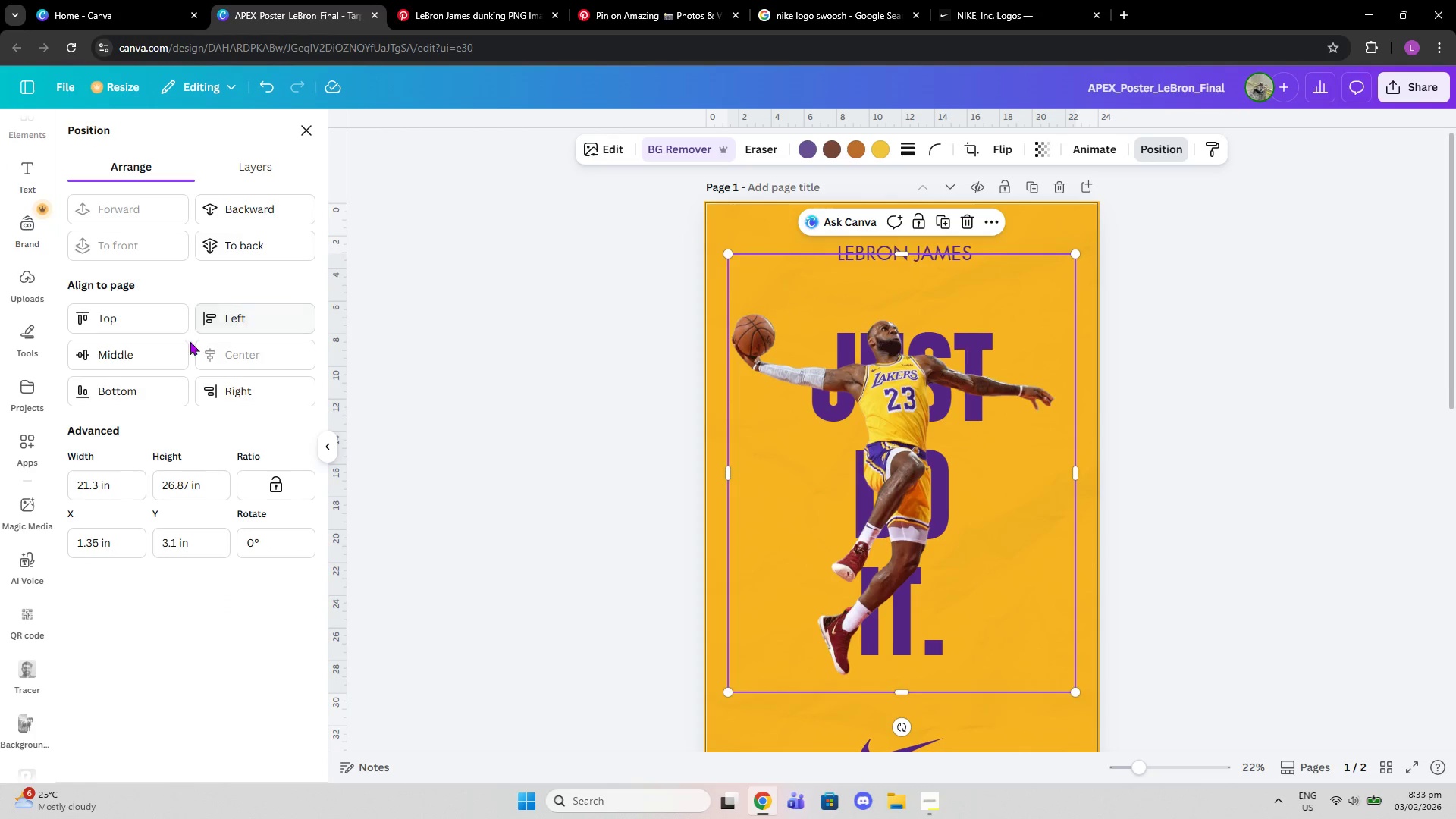 
left_click([147, 351])
 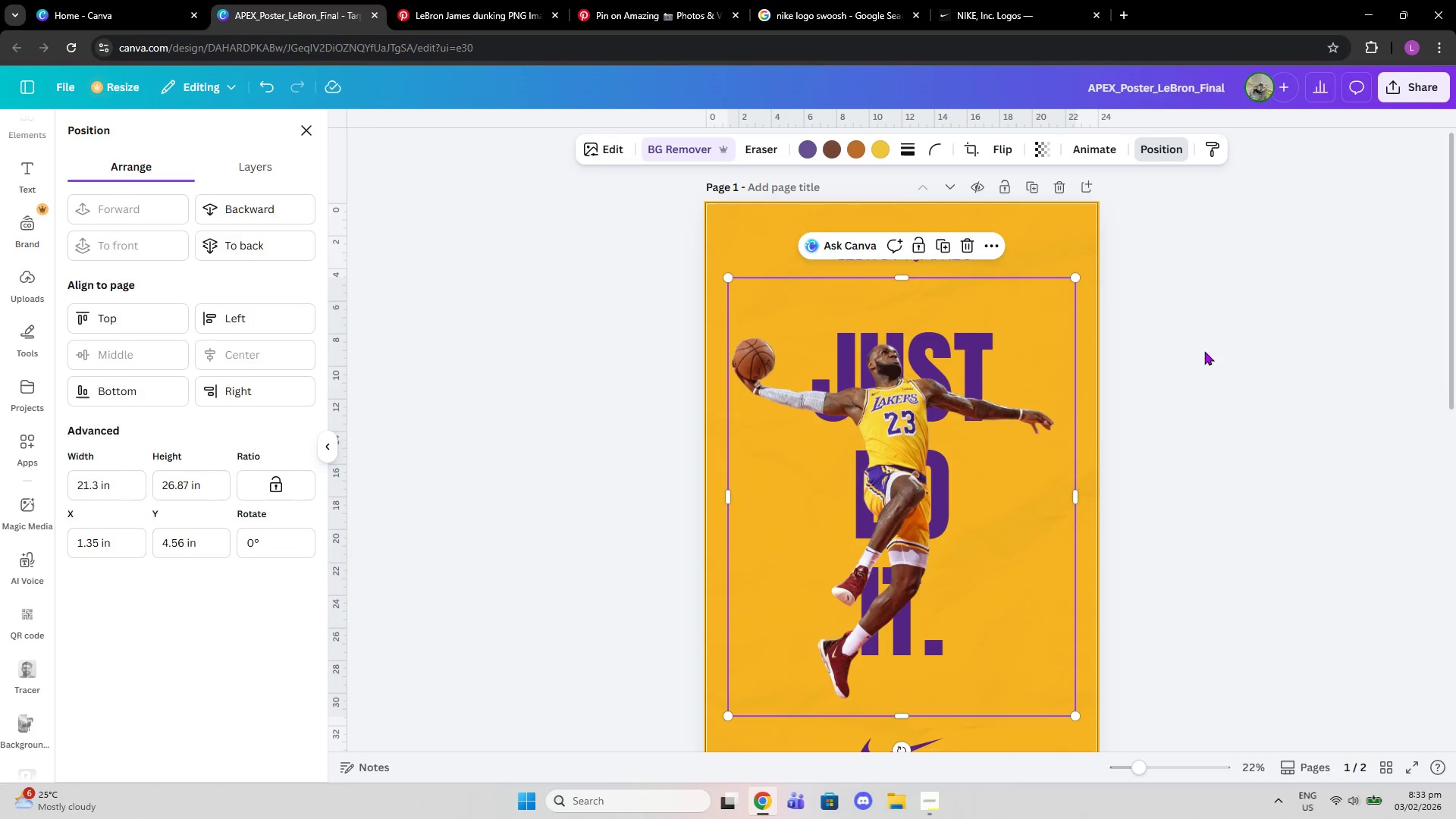 
left_click([1252, 335])
 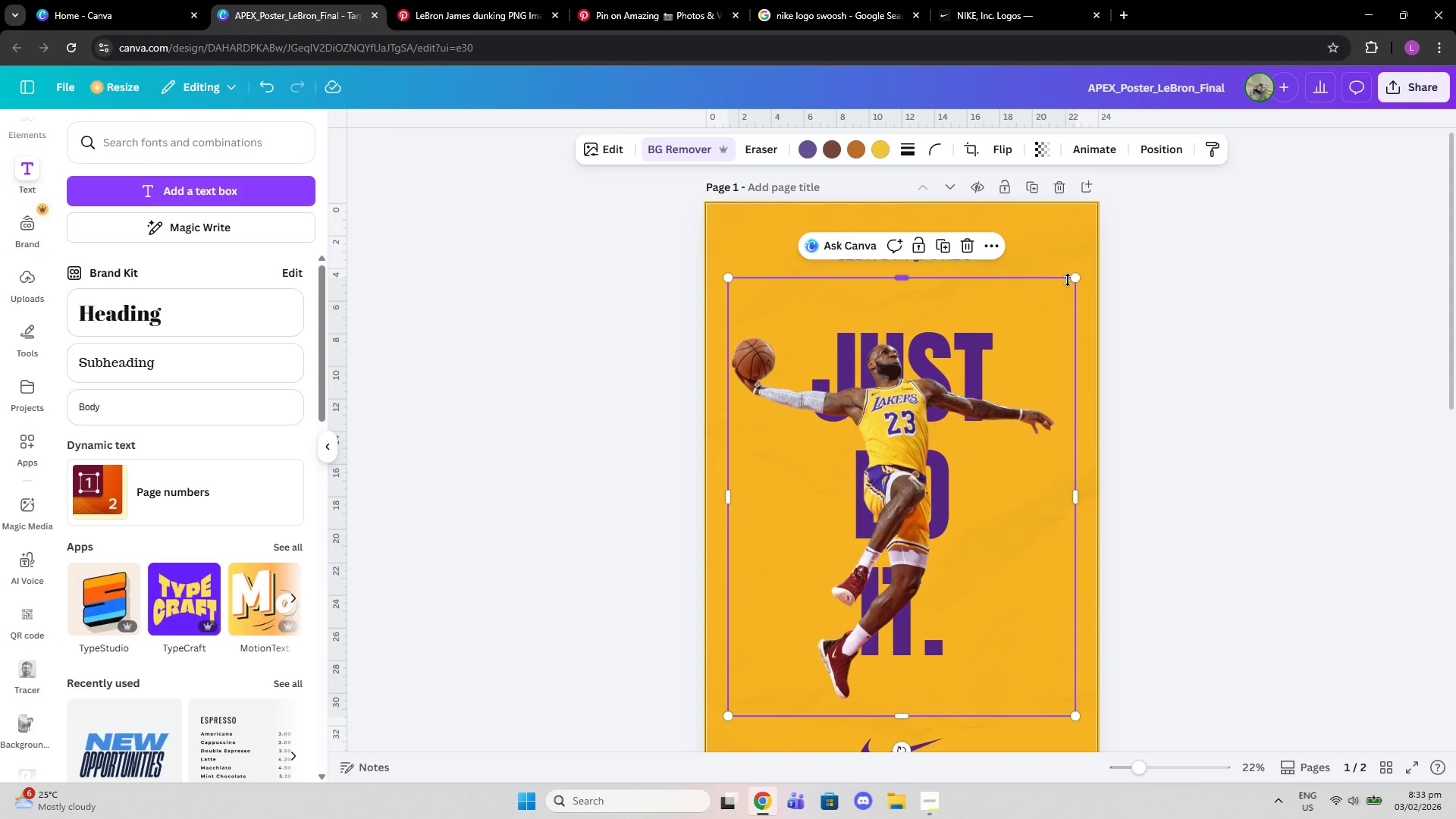 
left_click_drag(start_coordinate=[1073, 280], to_coordinate=[1112, 271])
 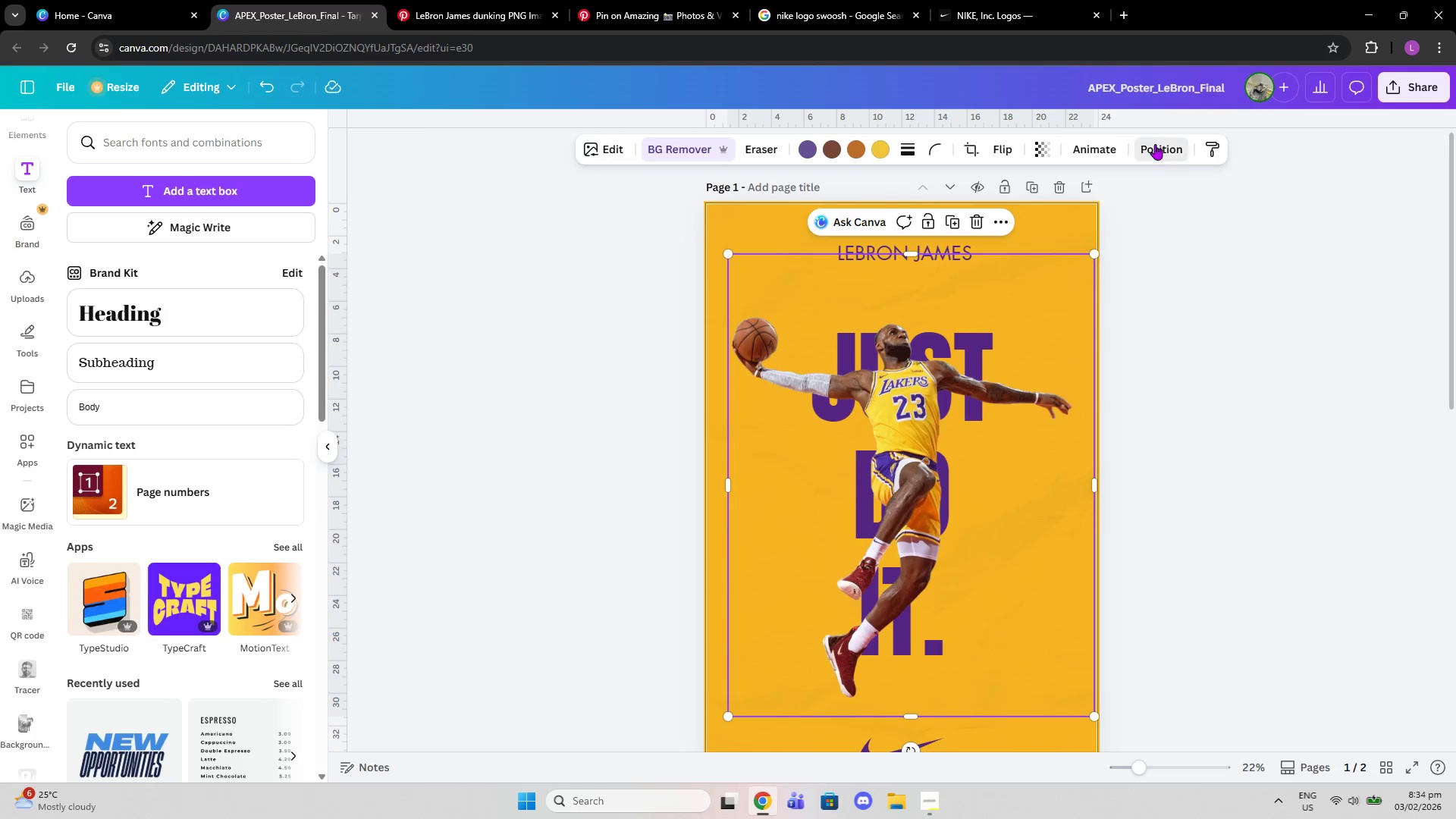 
left_click([1155, 144])
 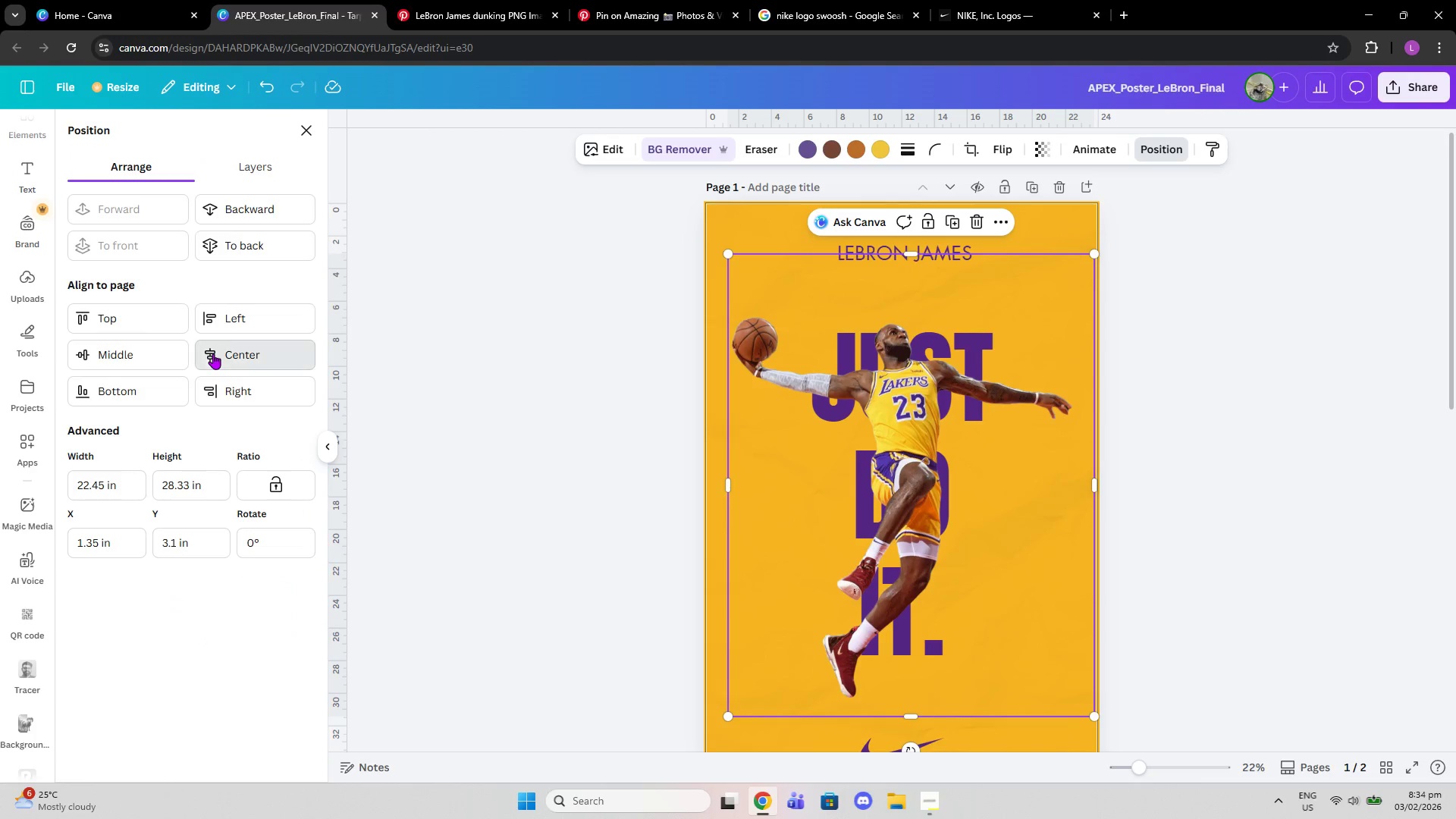 
double_click([163, 348])
 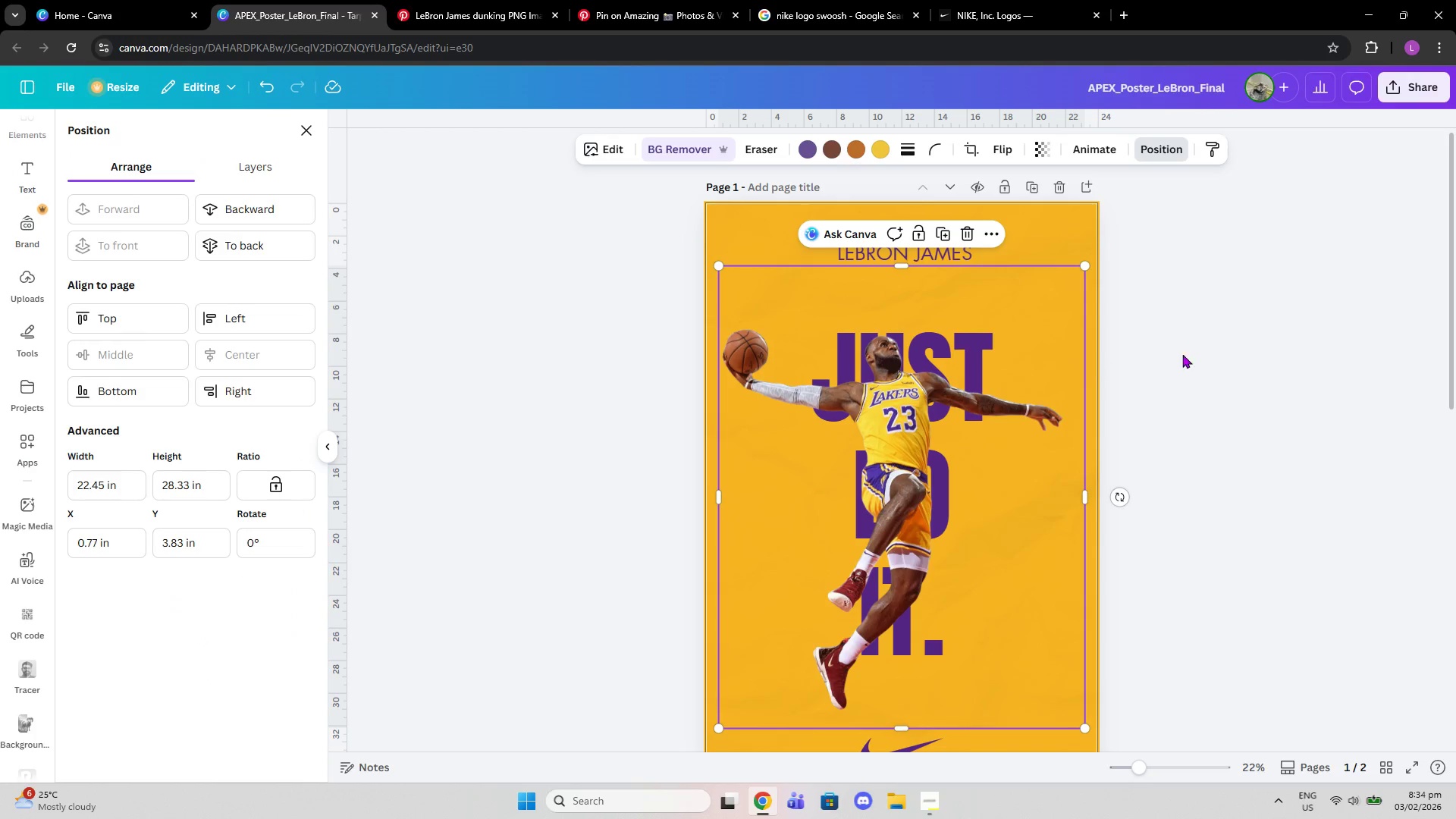 
left_click_drag(start_coordinate=[1215, 354], to_coordinate=[1220, 354])
 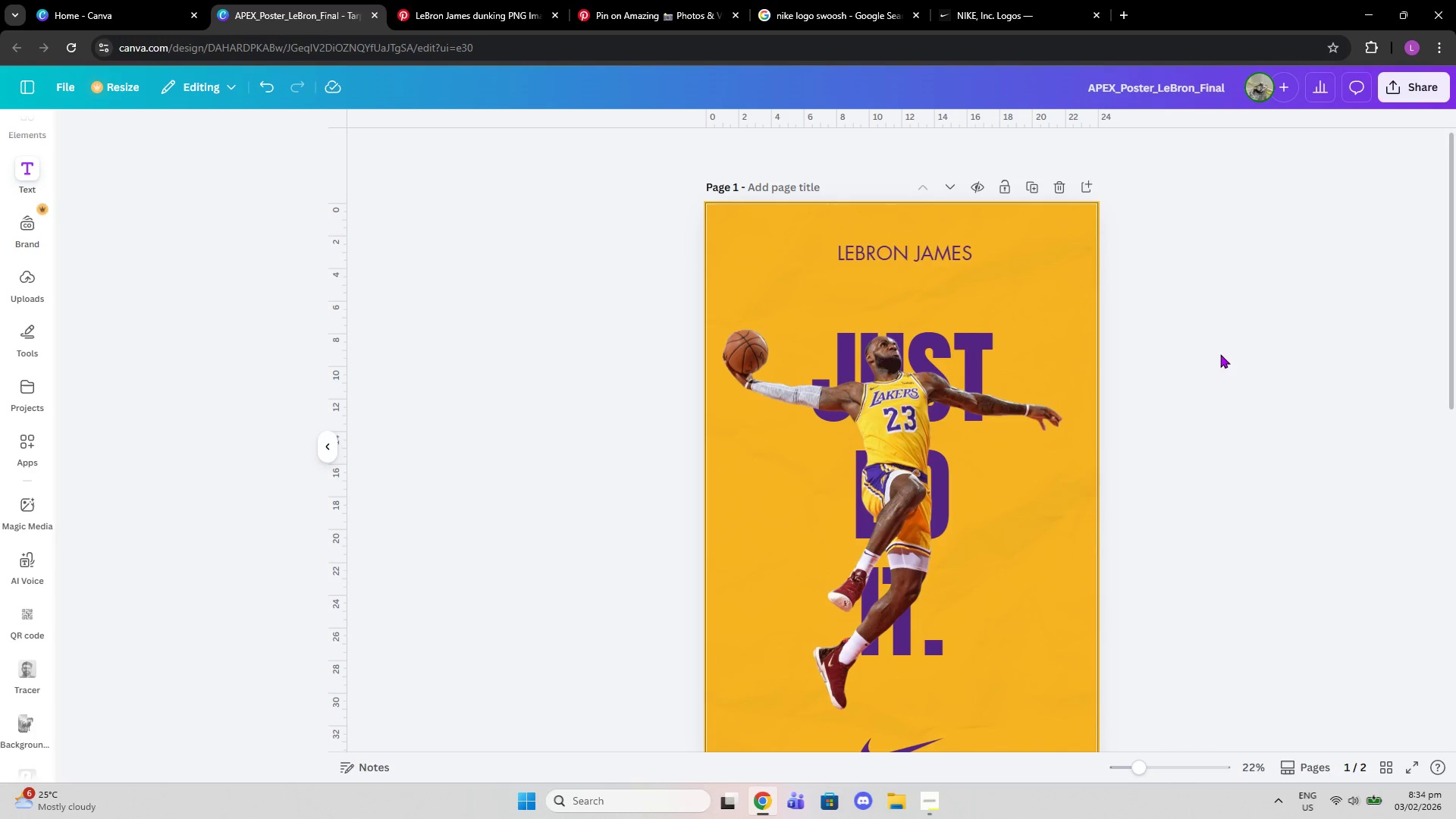 
double_click([1220, 354])
 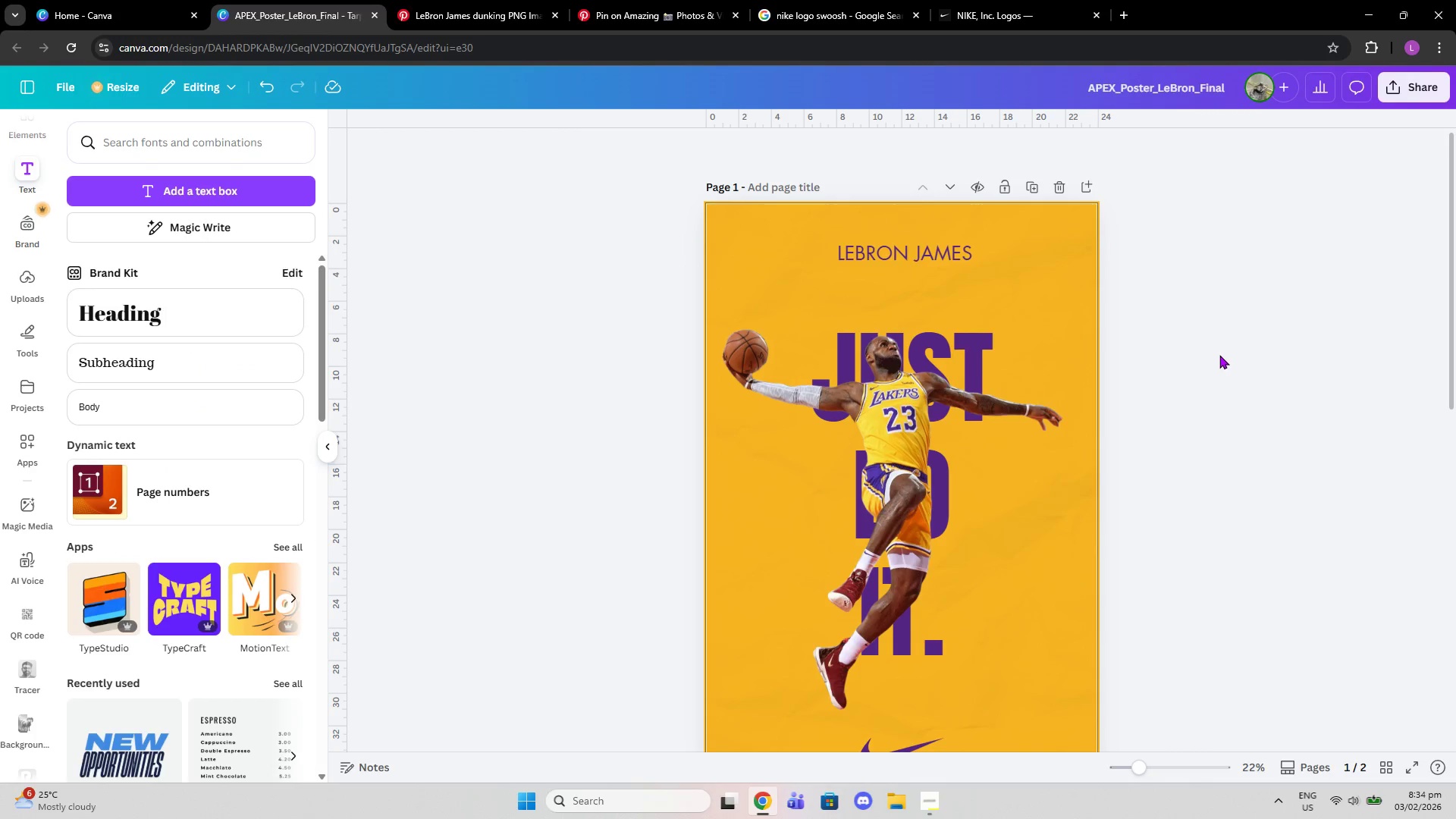 
scroll: coordinate [1219, 356], scroll_direction: down, amount: 2.0
 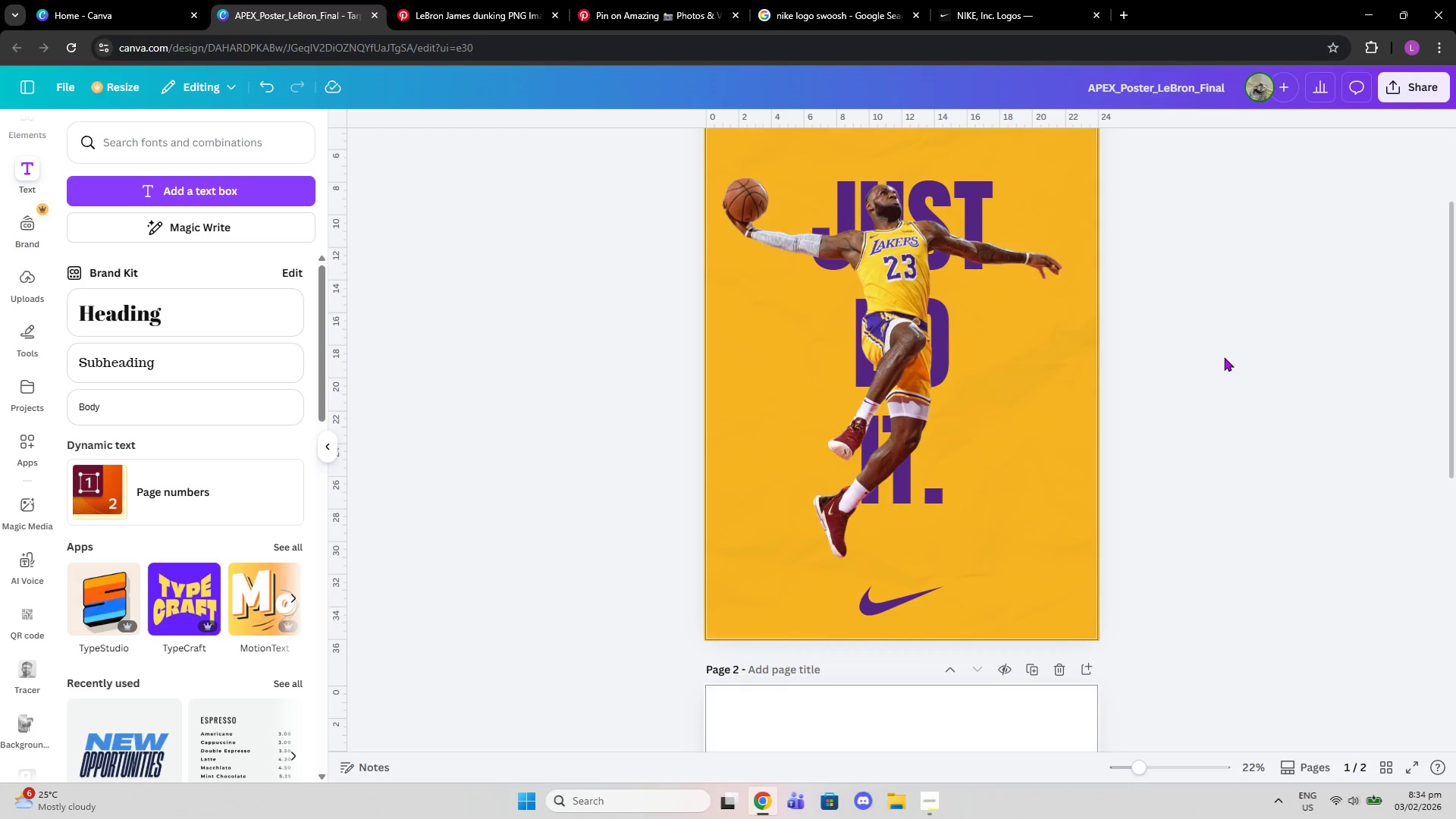 
scroll: coordinate [1224, 357], scroll_direction: up, amount: 2.0
 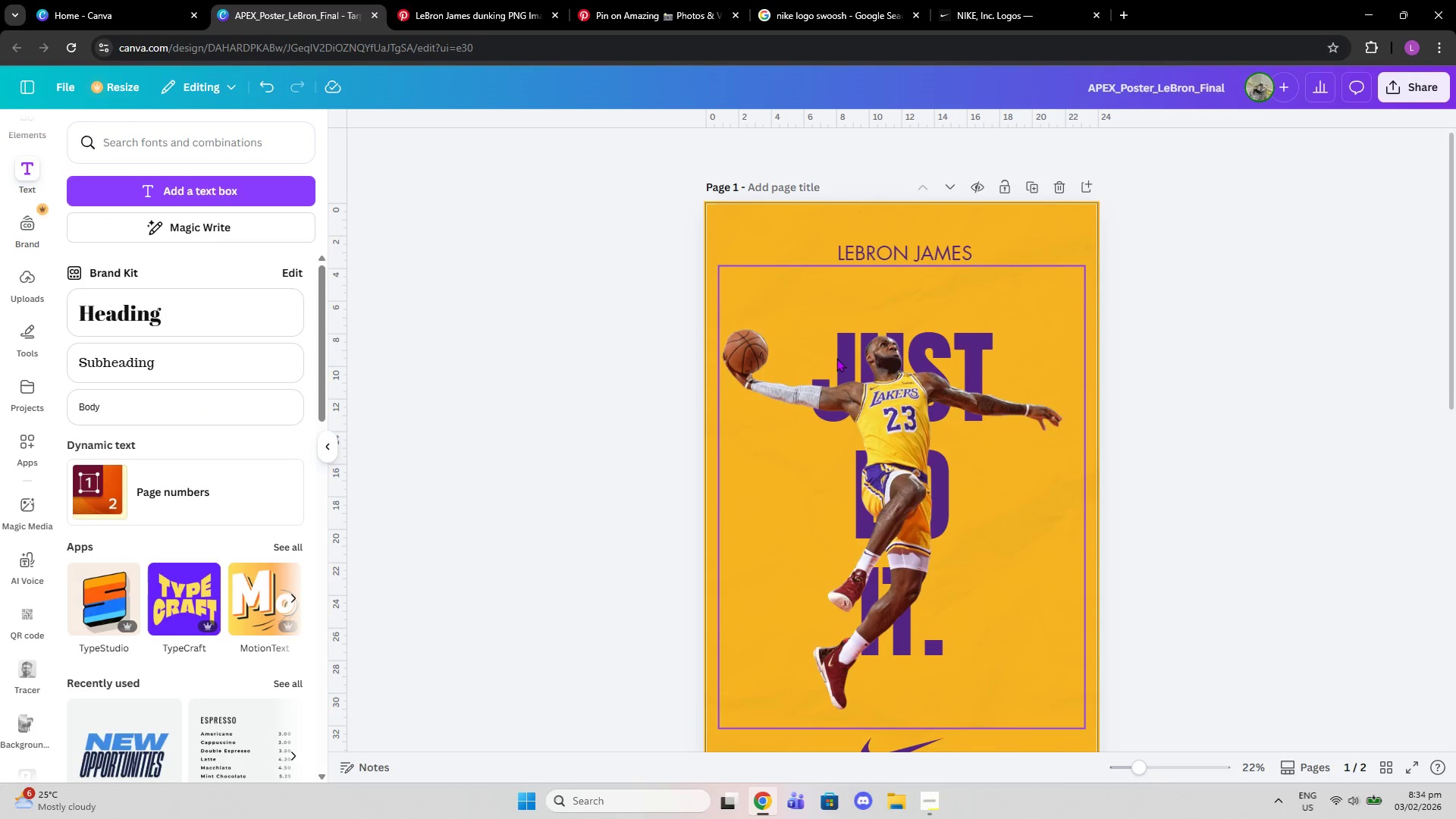 
left_click([836, 358])
 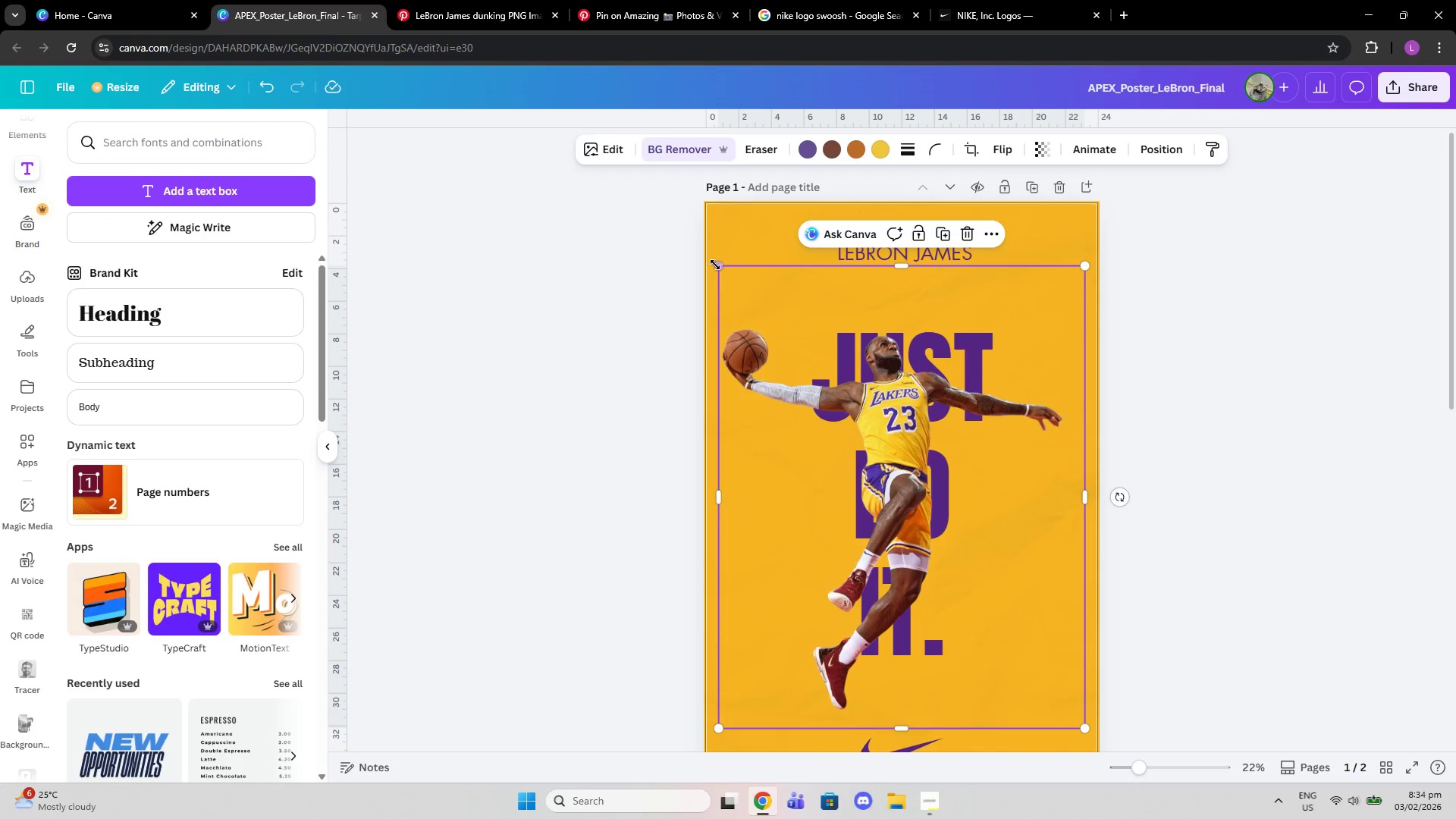 
left_click_drag(start_coordinate=[715, 265], to_coordinate=[724, 292])
 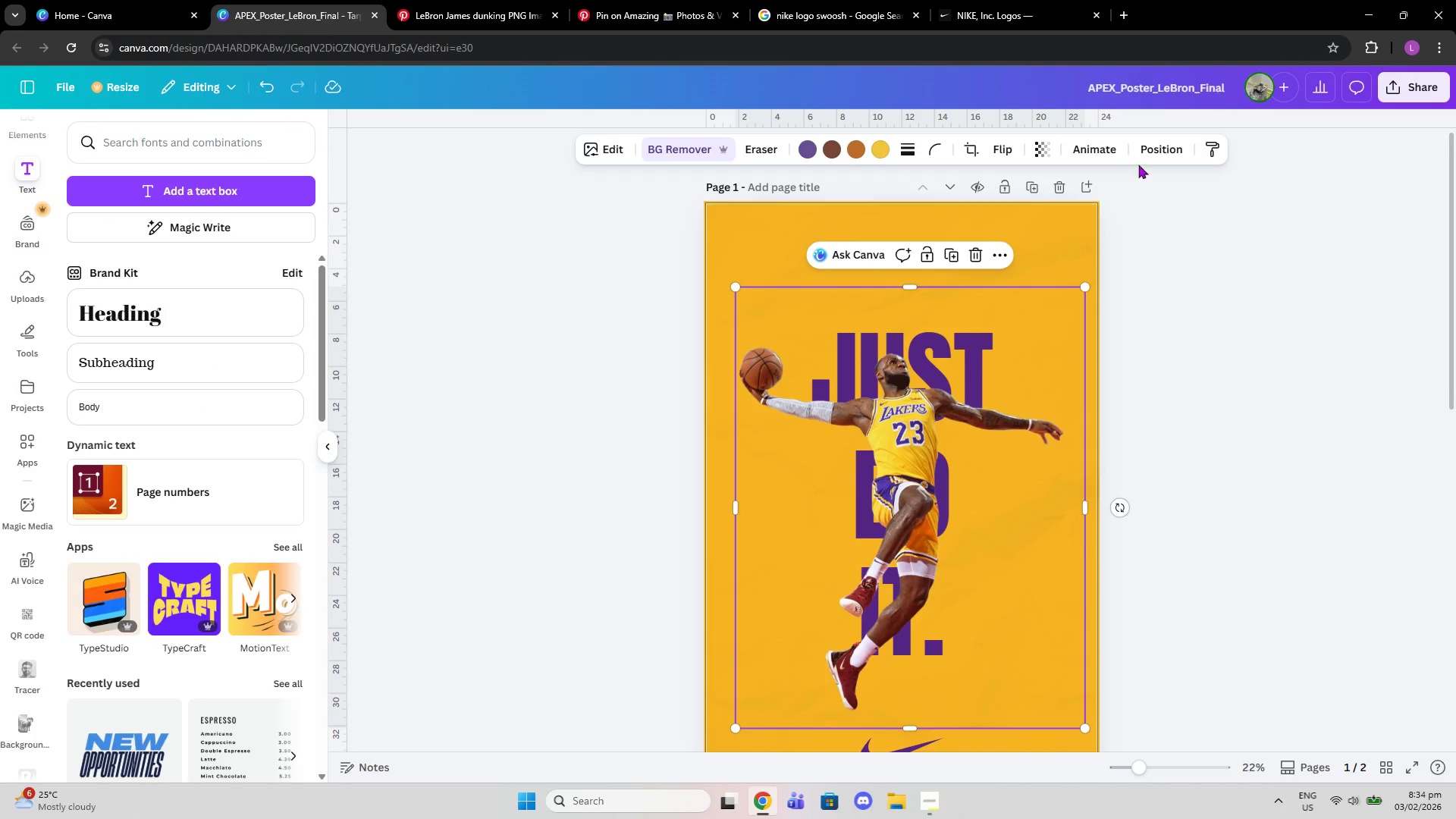 
left_click([1149, 144])
 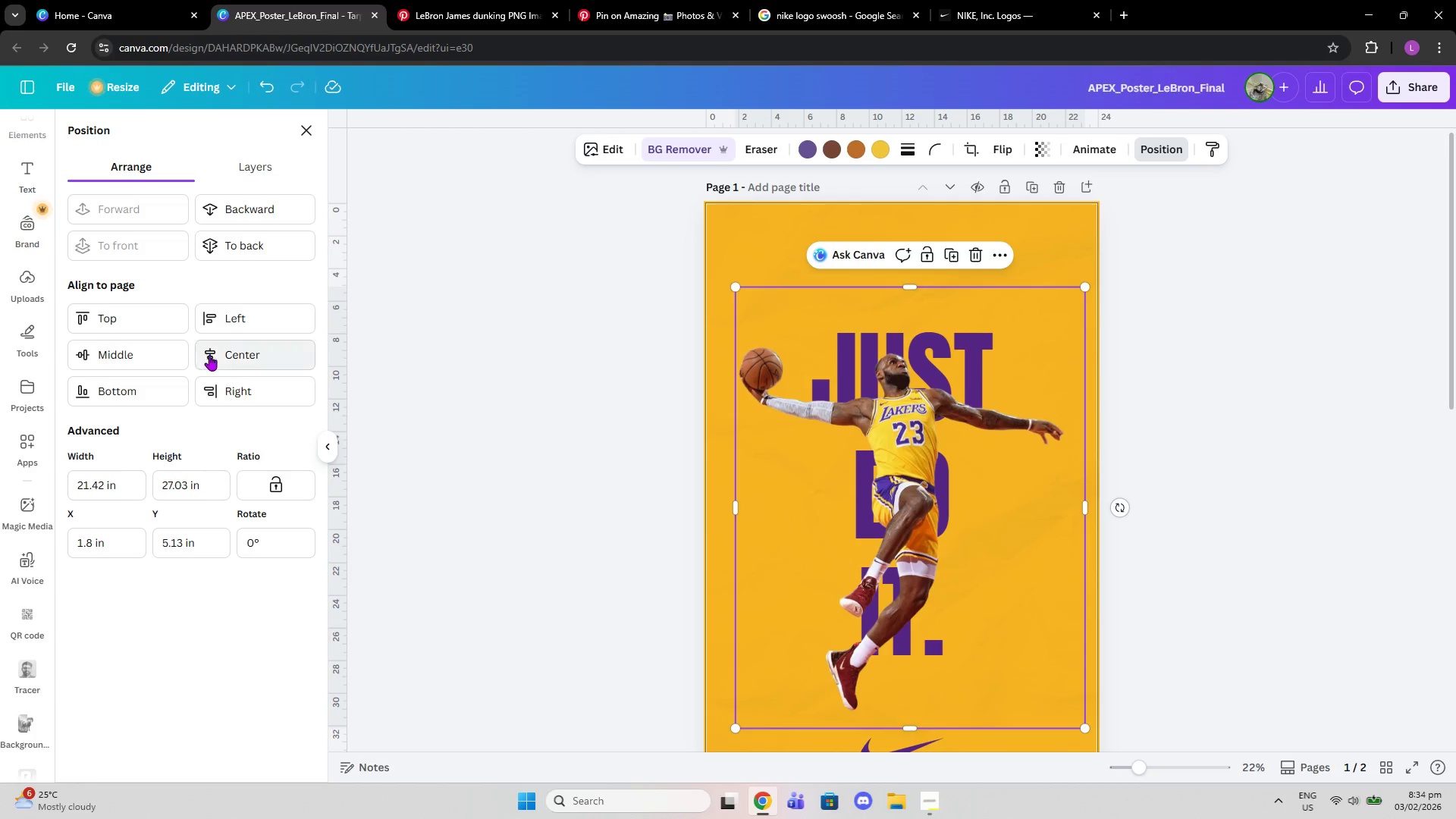 
double_click([166, 348])
 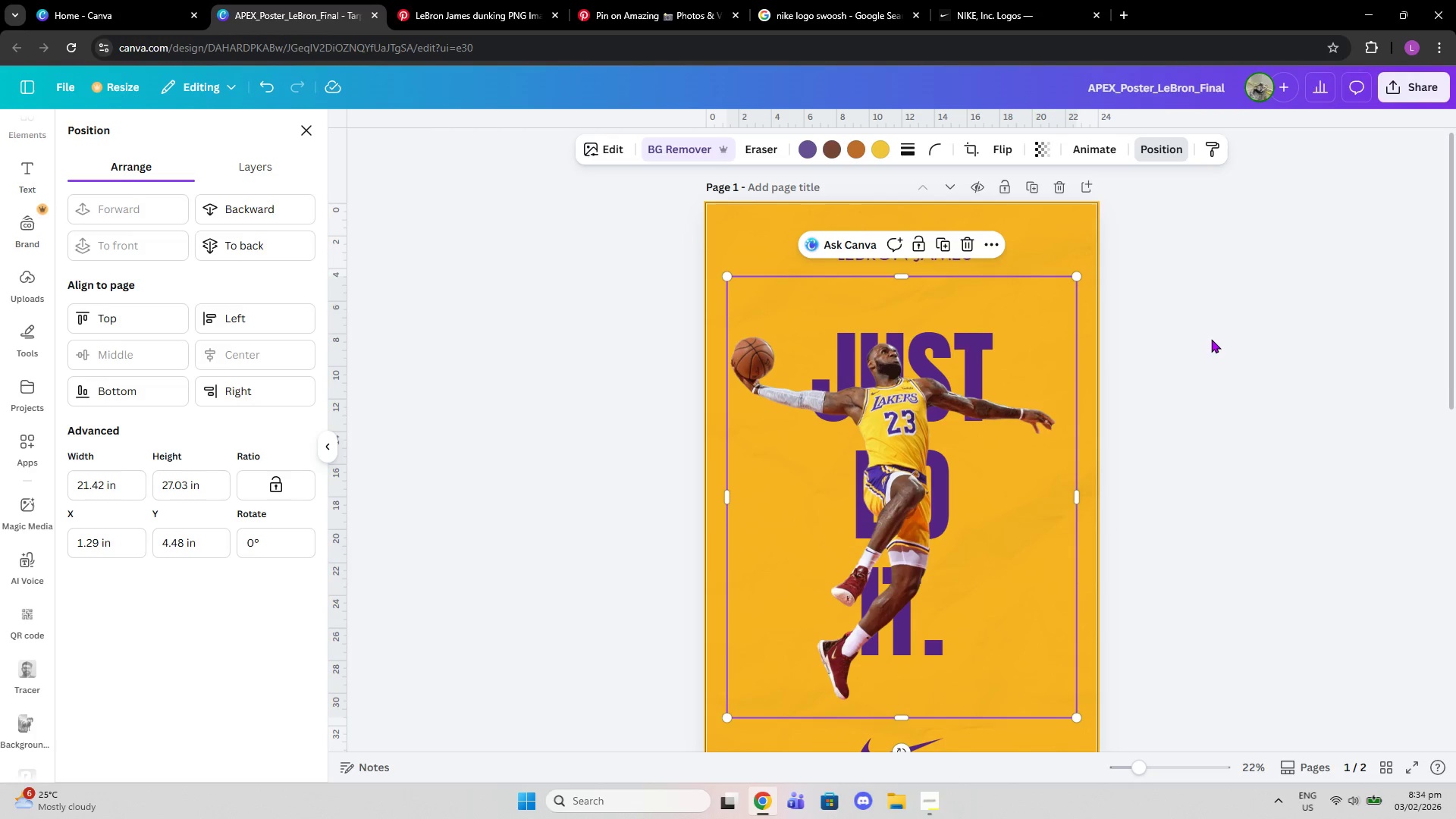 
double_click([1211, 339])
 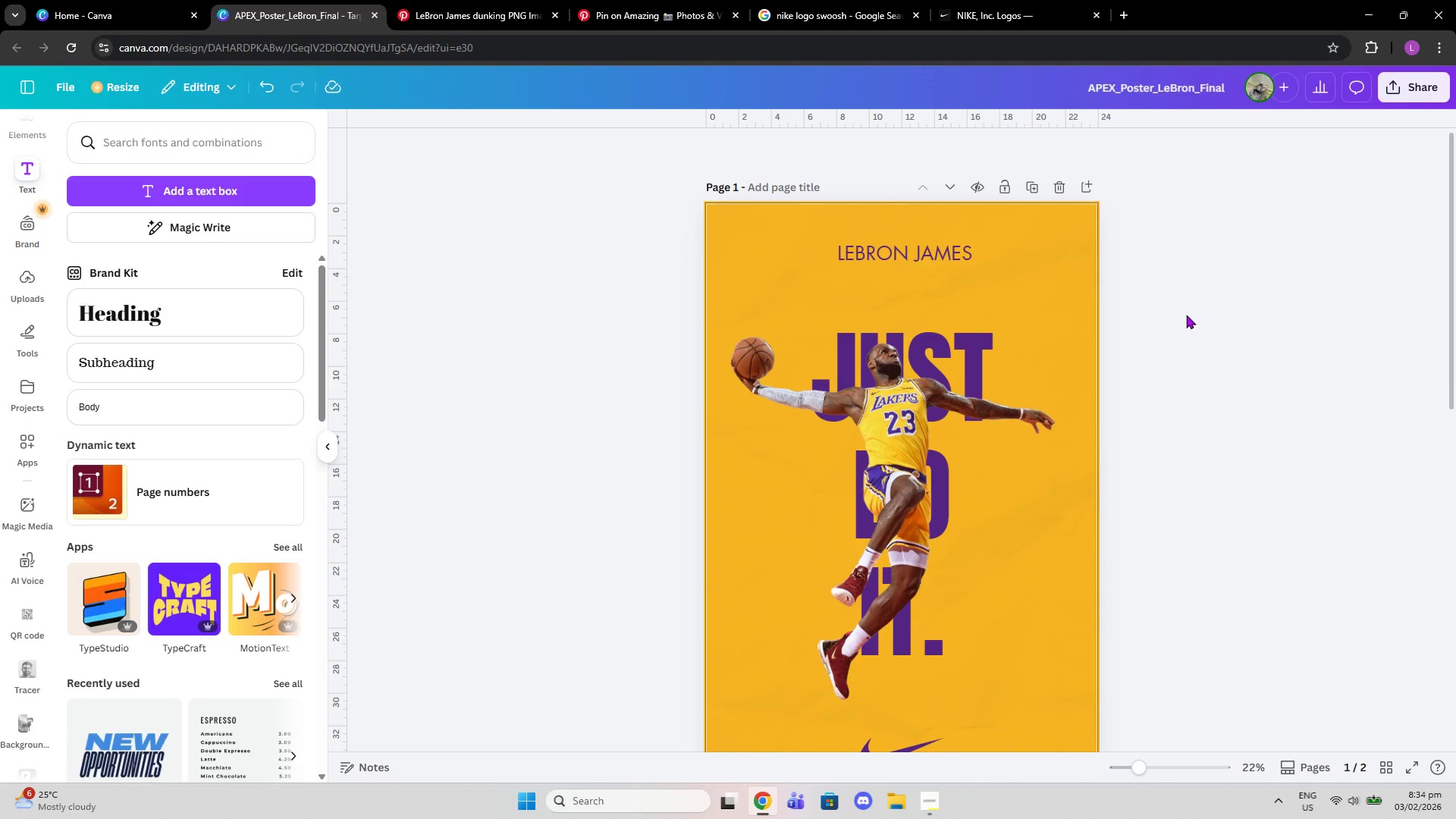 
scroll: coordinate [1186, 315], scroll_direction: down, amount: 1.0
 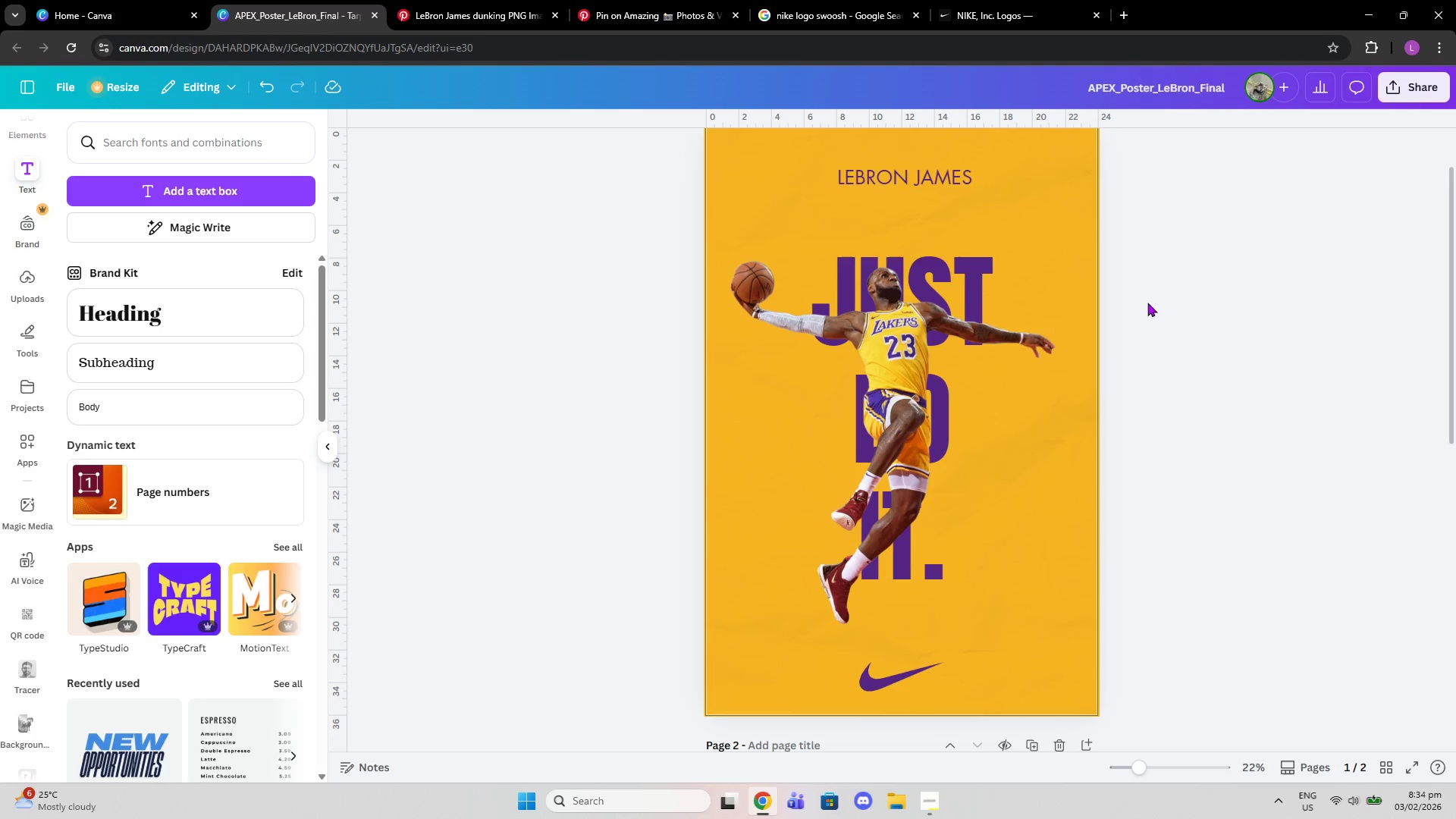 
scroll: coordinate [1147, 302], scroll_direction: up, amount: 1.0
 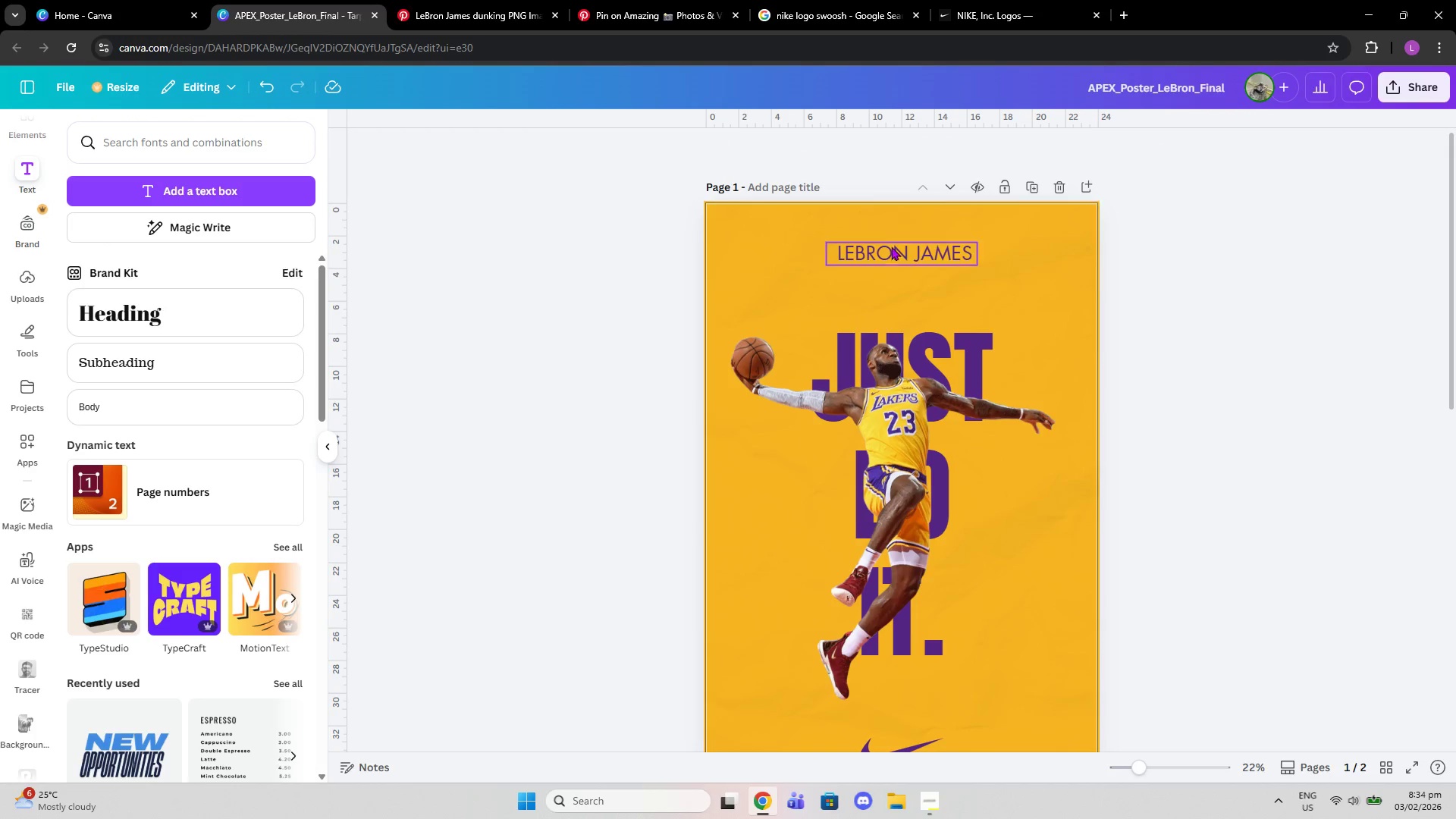 
left_click([892, 248])
 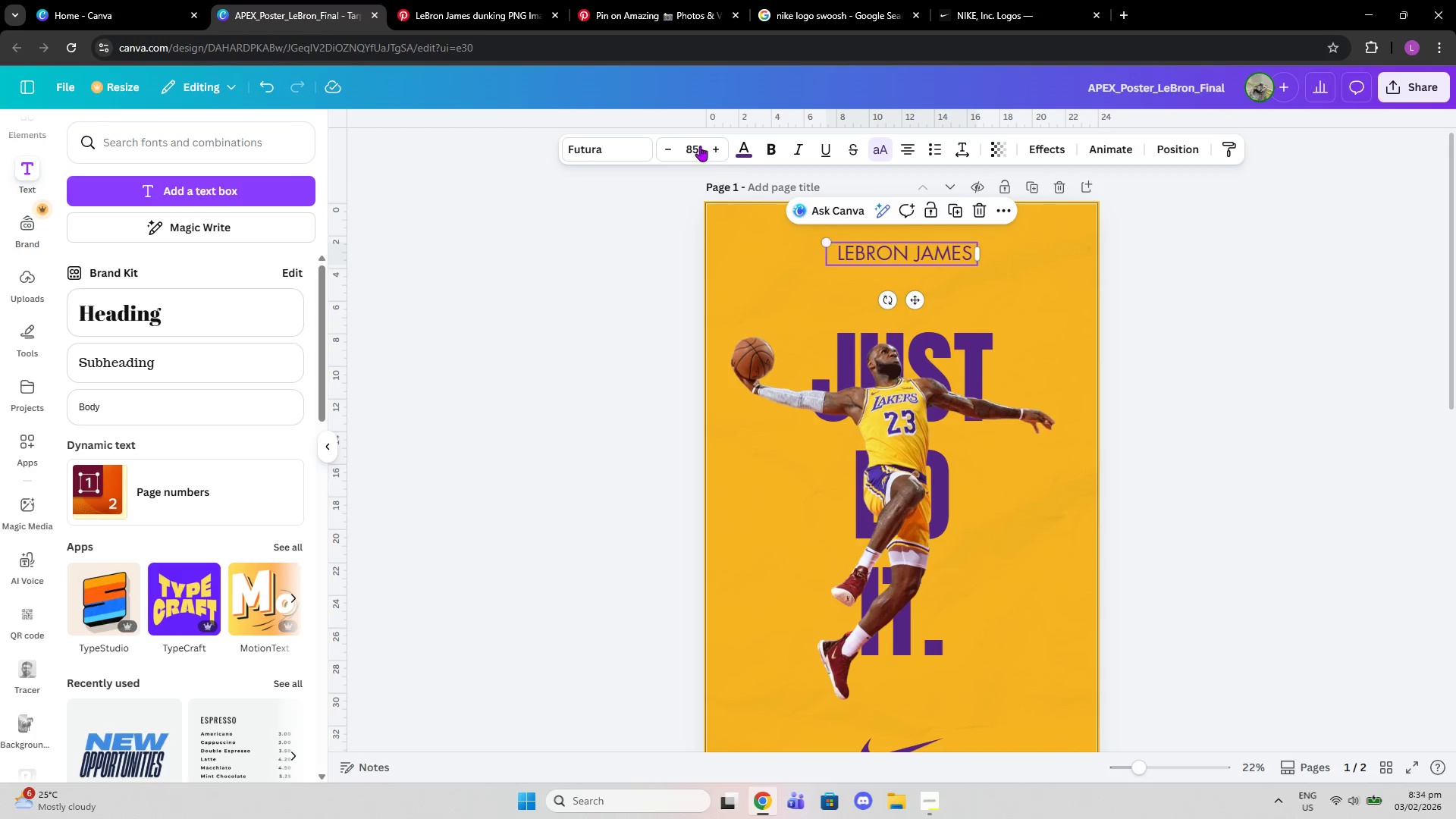 
left_click([766, 149])
 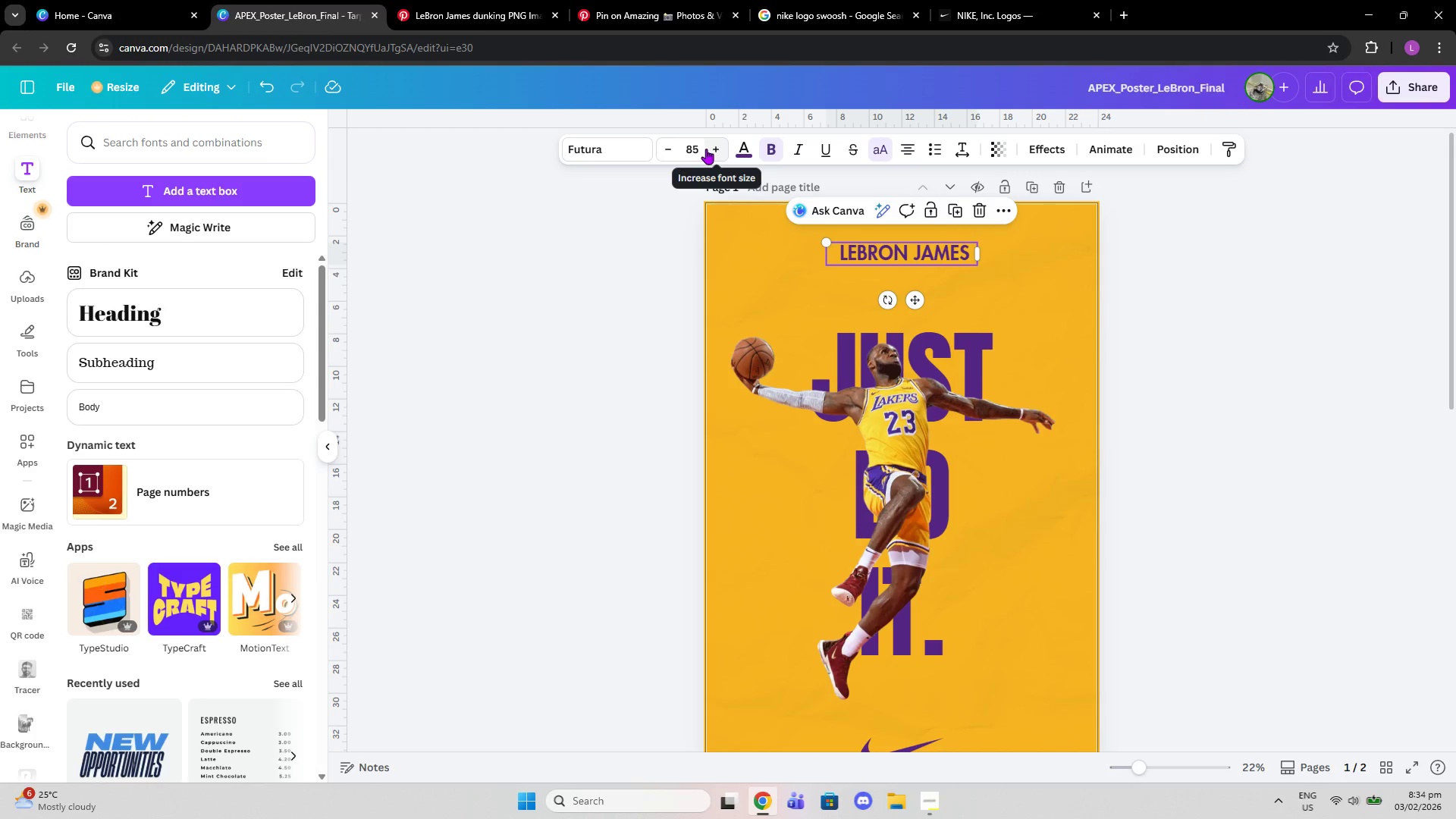 
double_click([708, 149])
 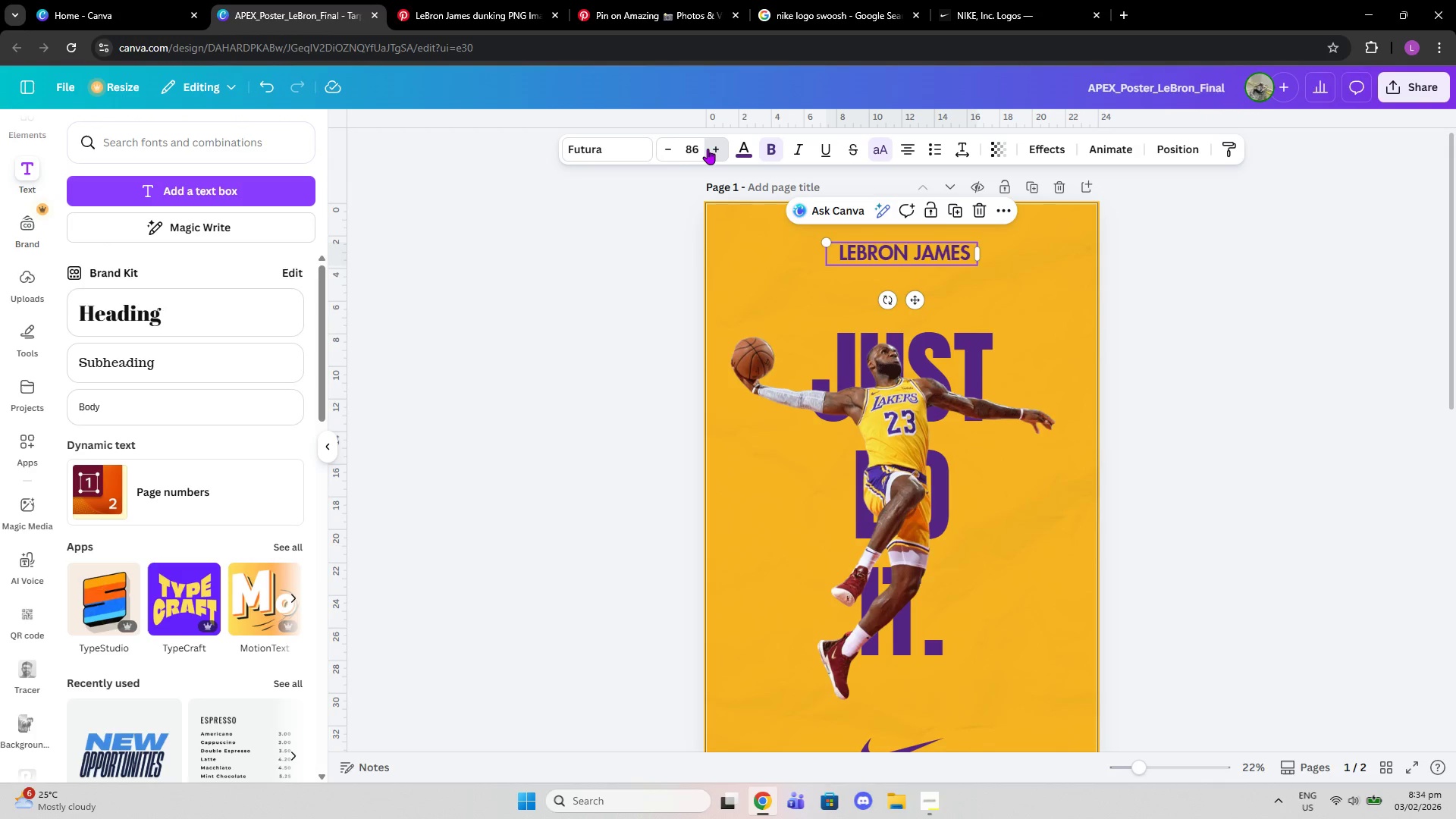 
triple_click([708, 149])
 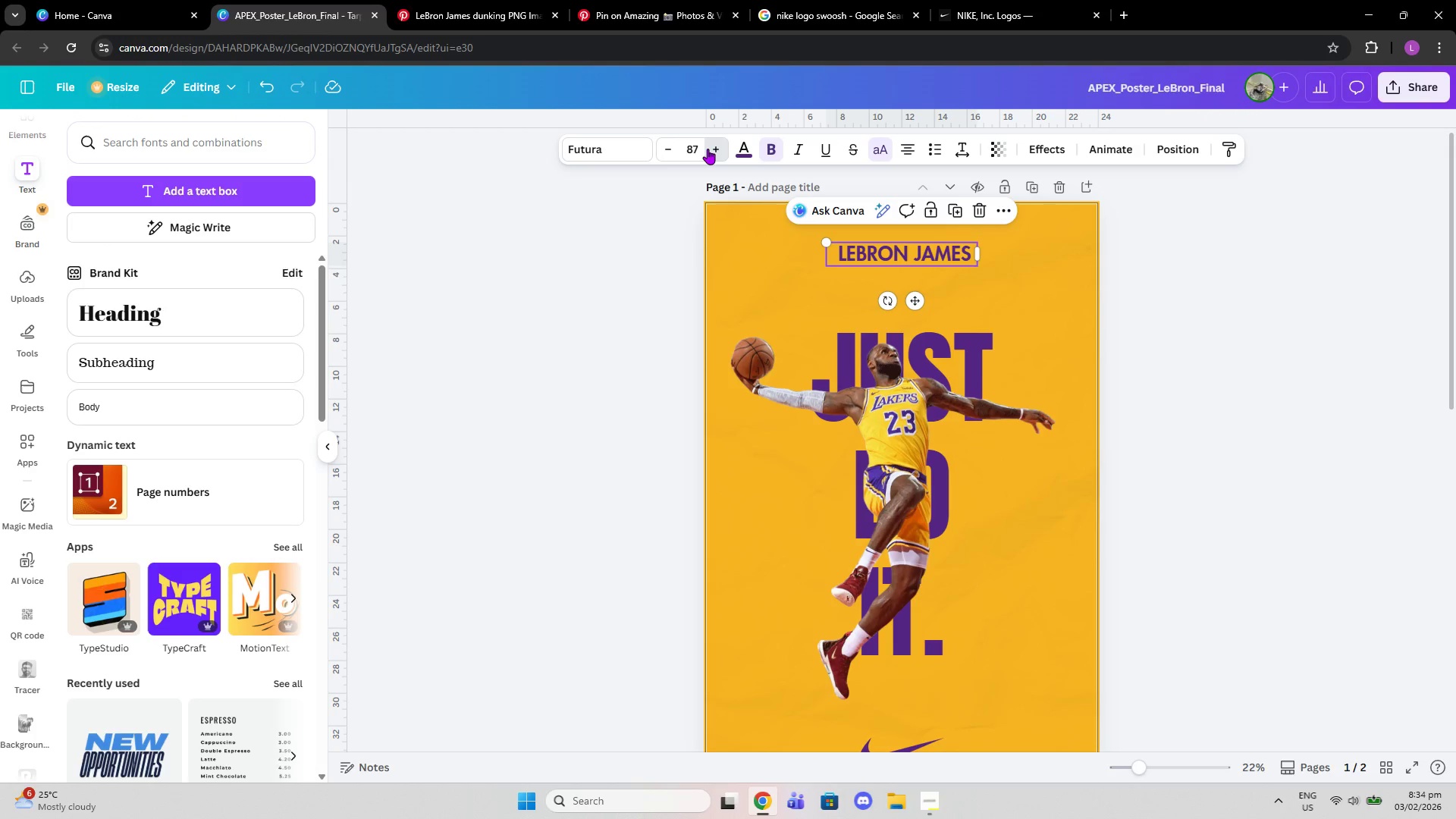 
triple_click([708, 149])
 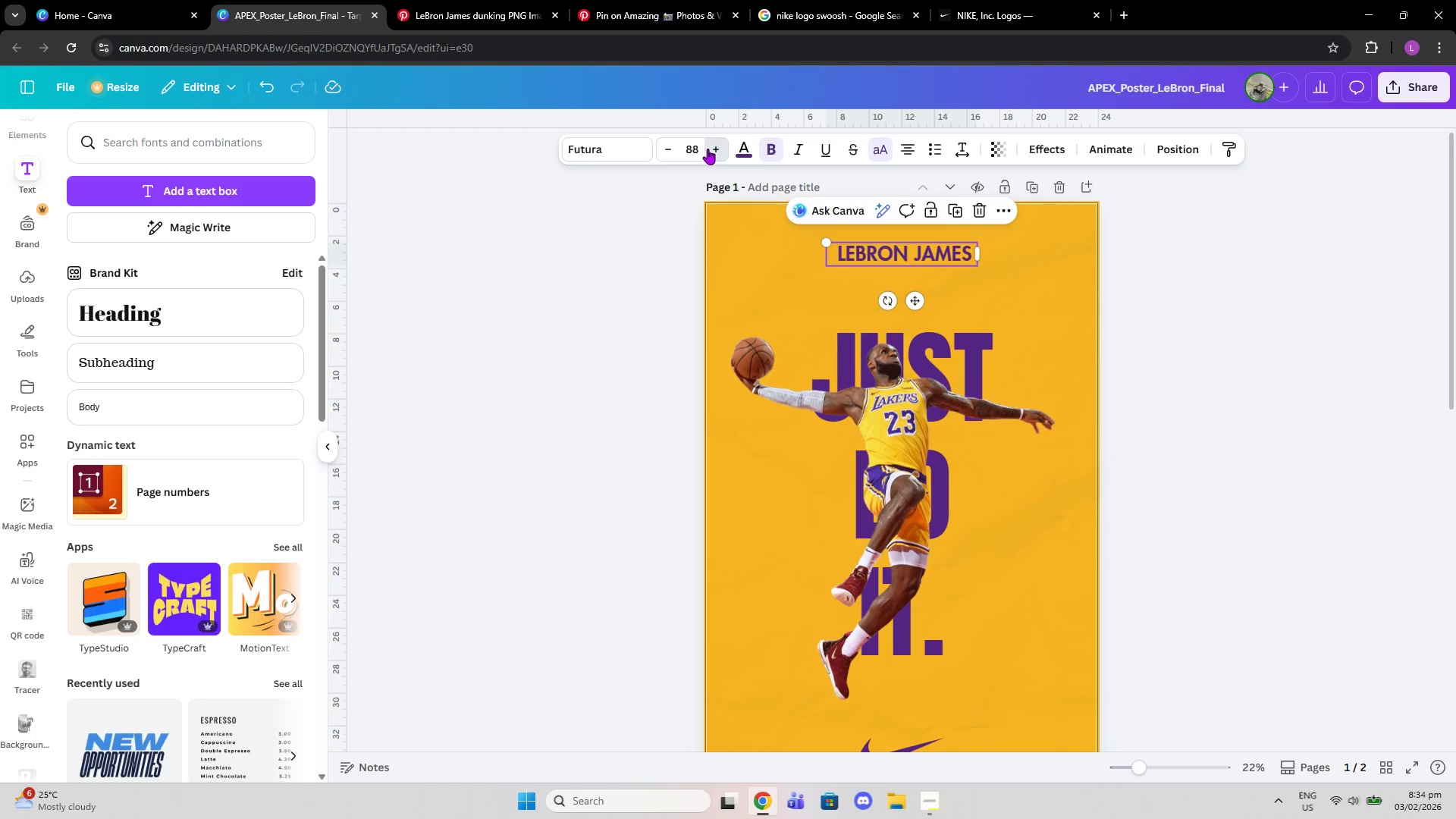 
triple_click([708, 149])
 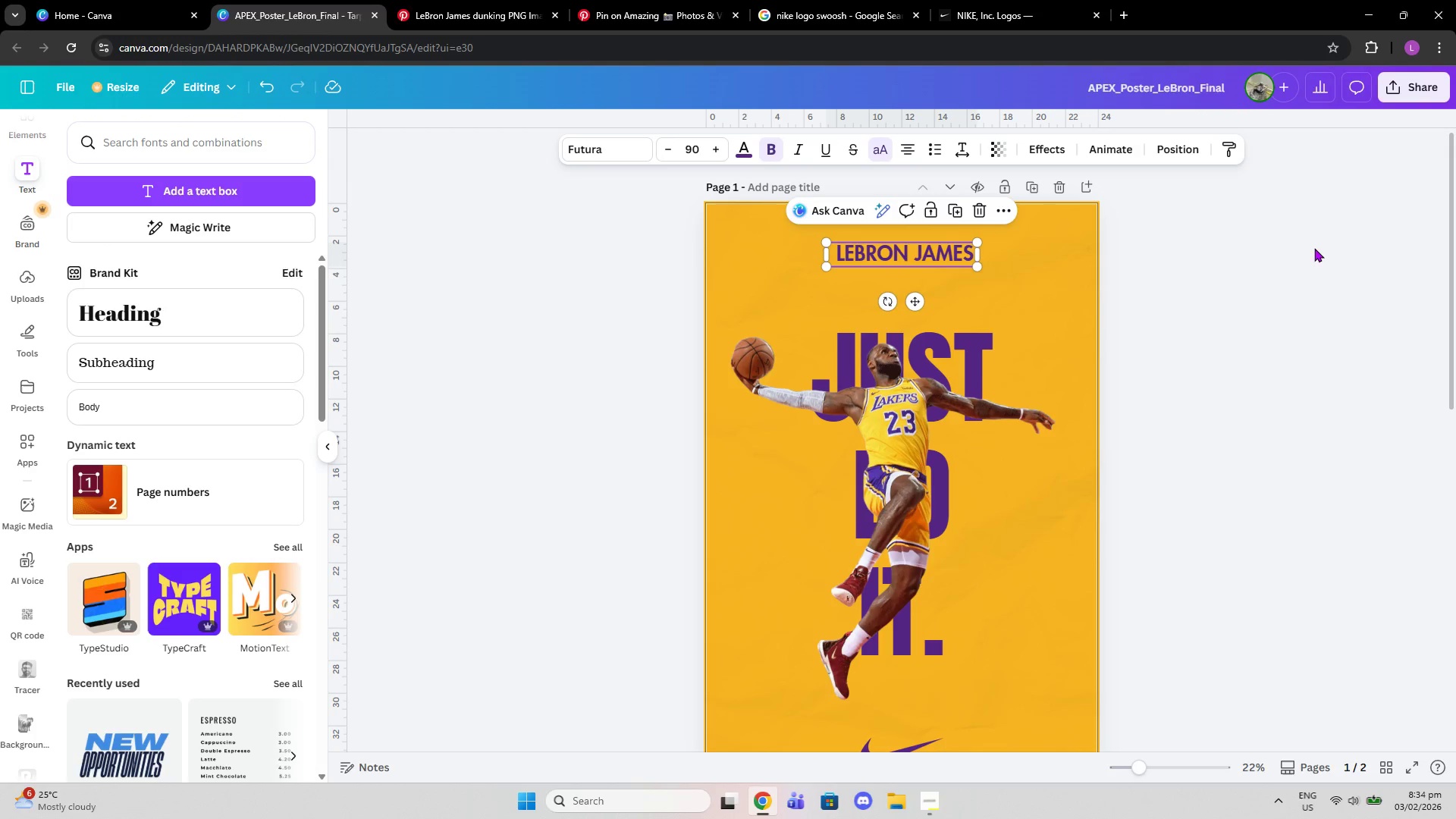 
double_click([1323, 252])
 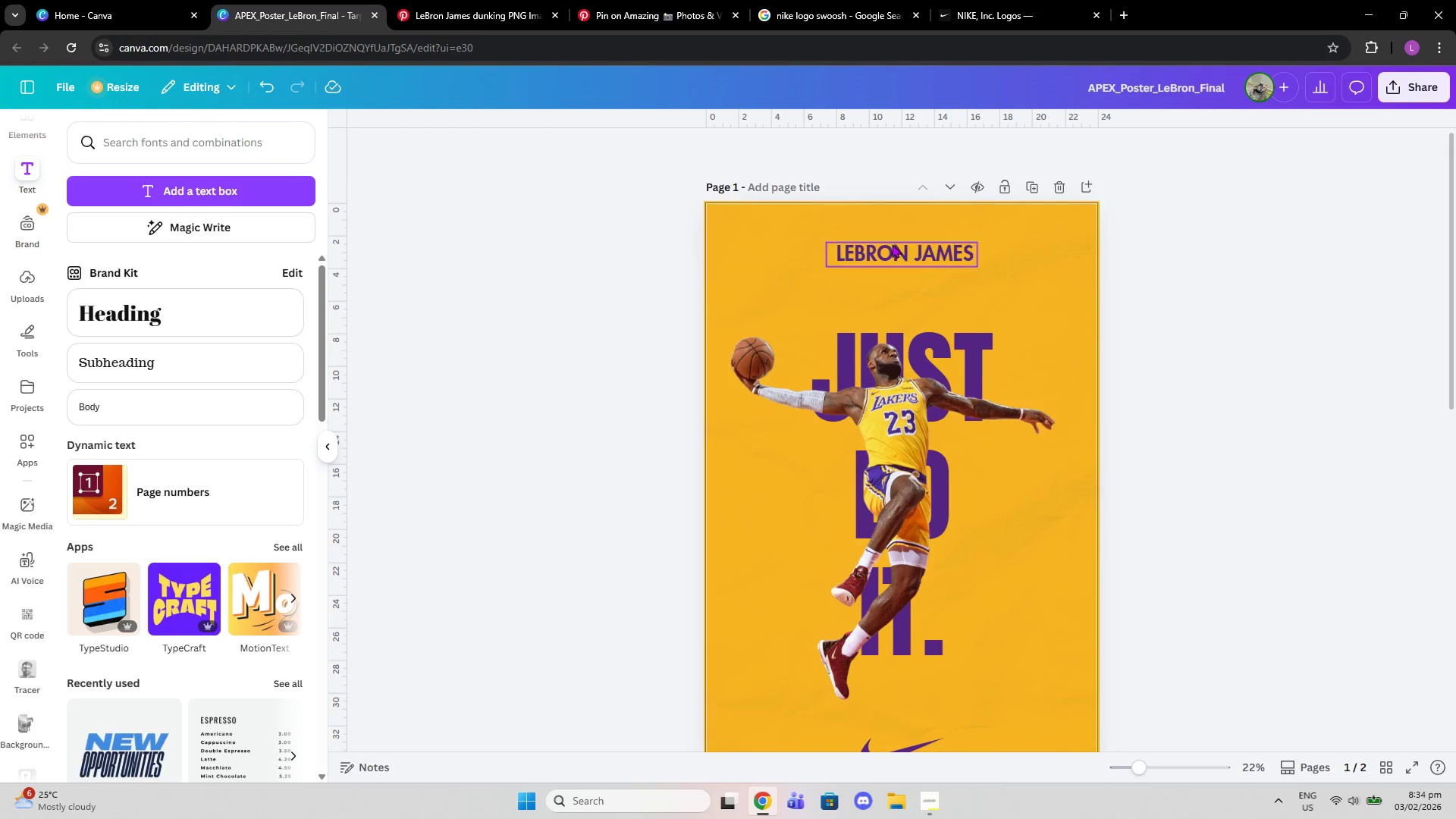 
left_click_drag(start_coordinate=[892, 244], to_coordinate=[904, 247])
 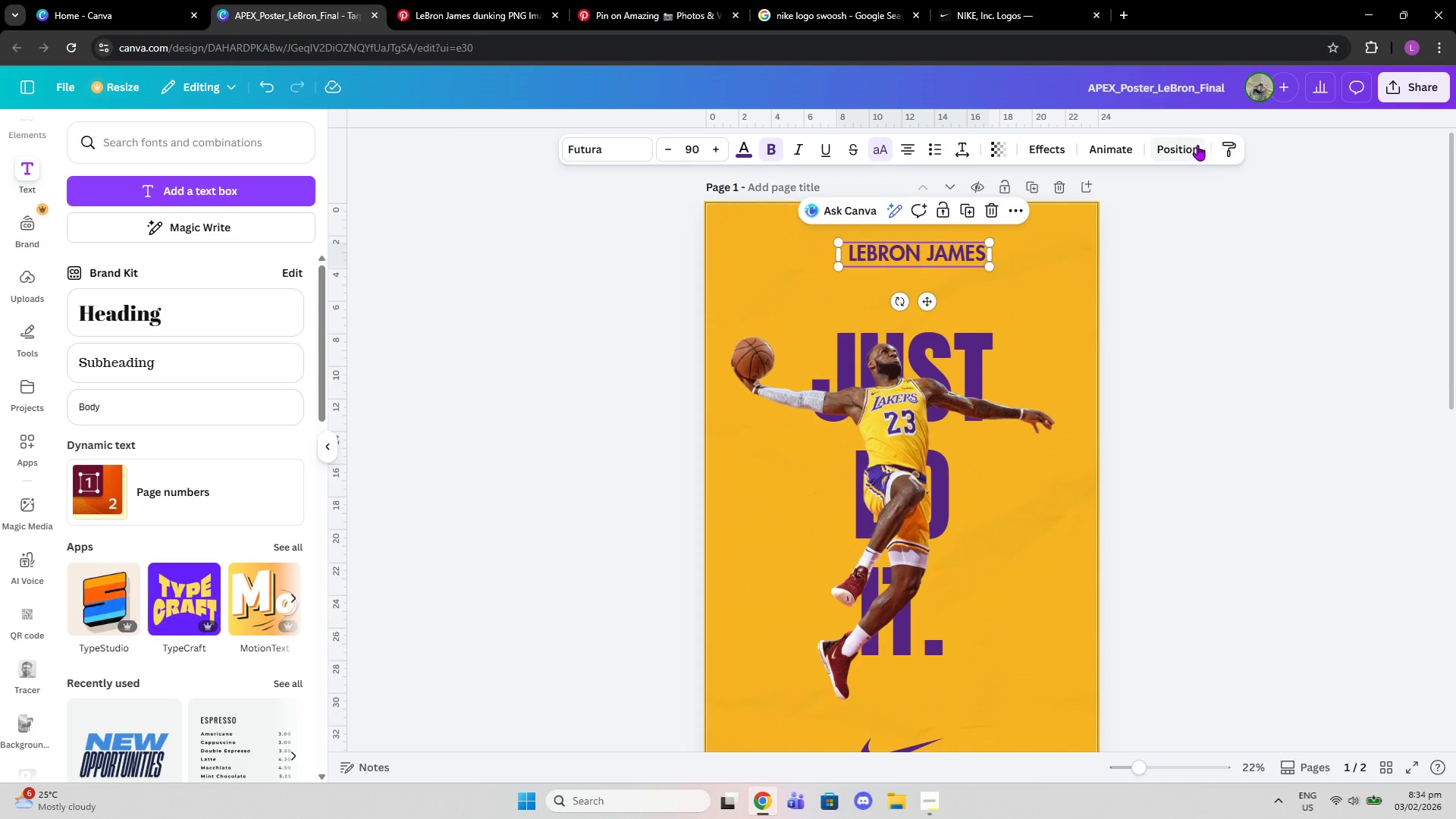 
double_click([1191, 145])
 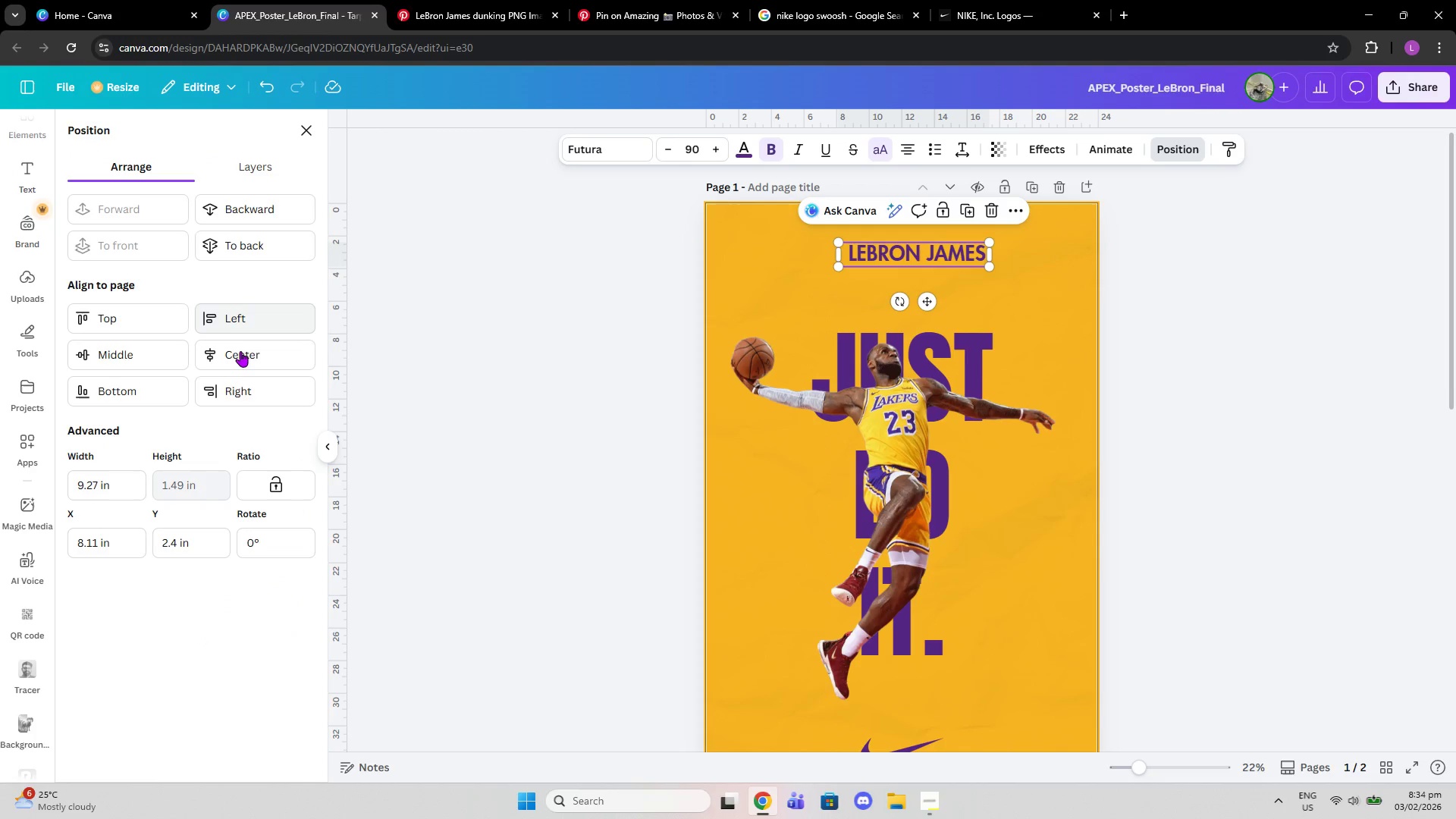 
left_click([237, 352])
 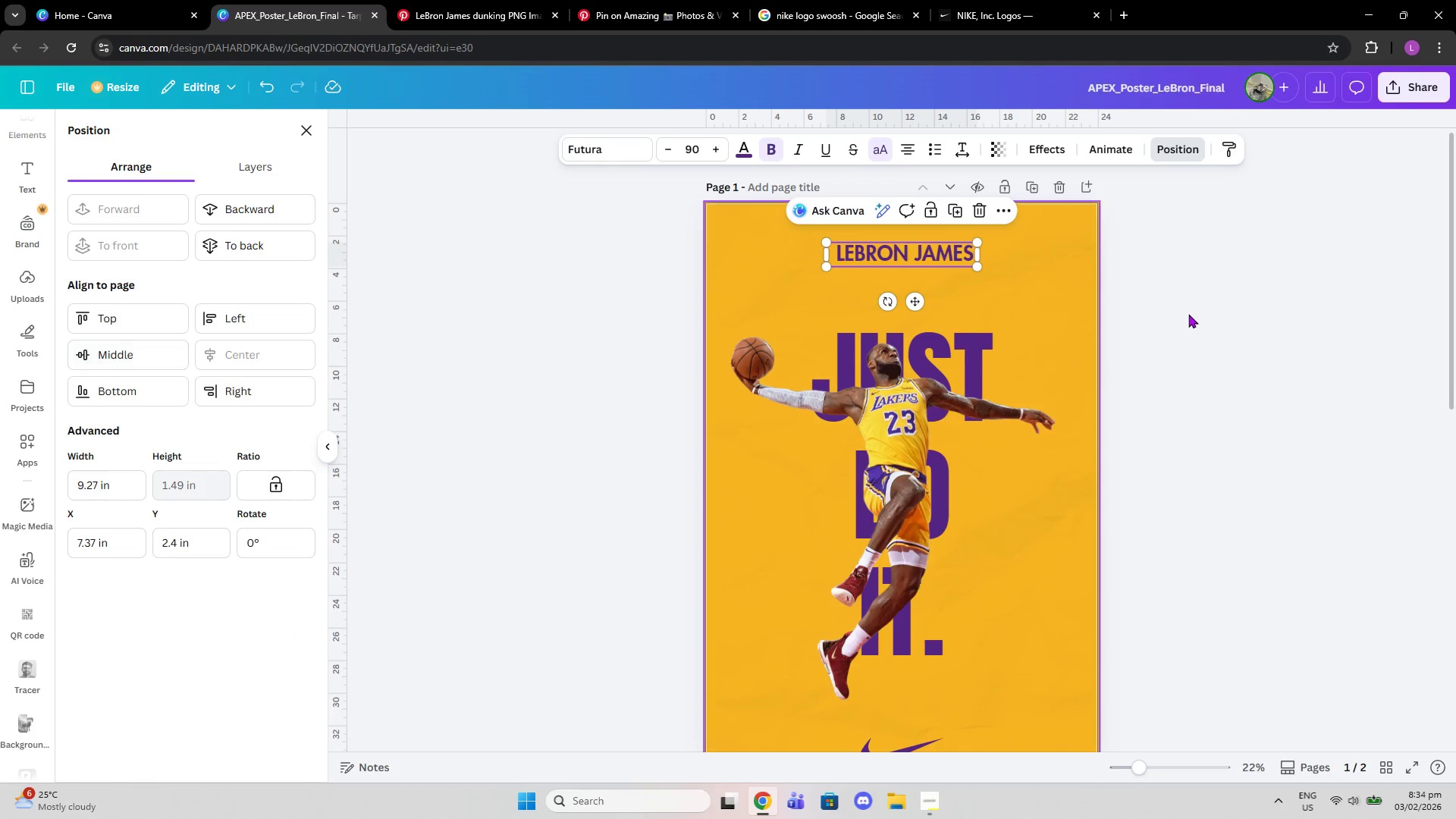 
double_click([1194, 314])
 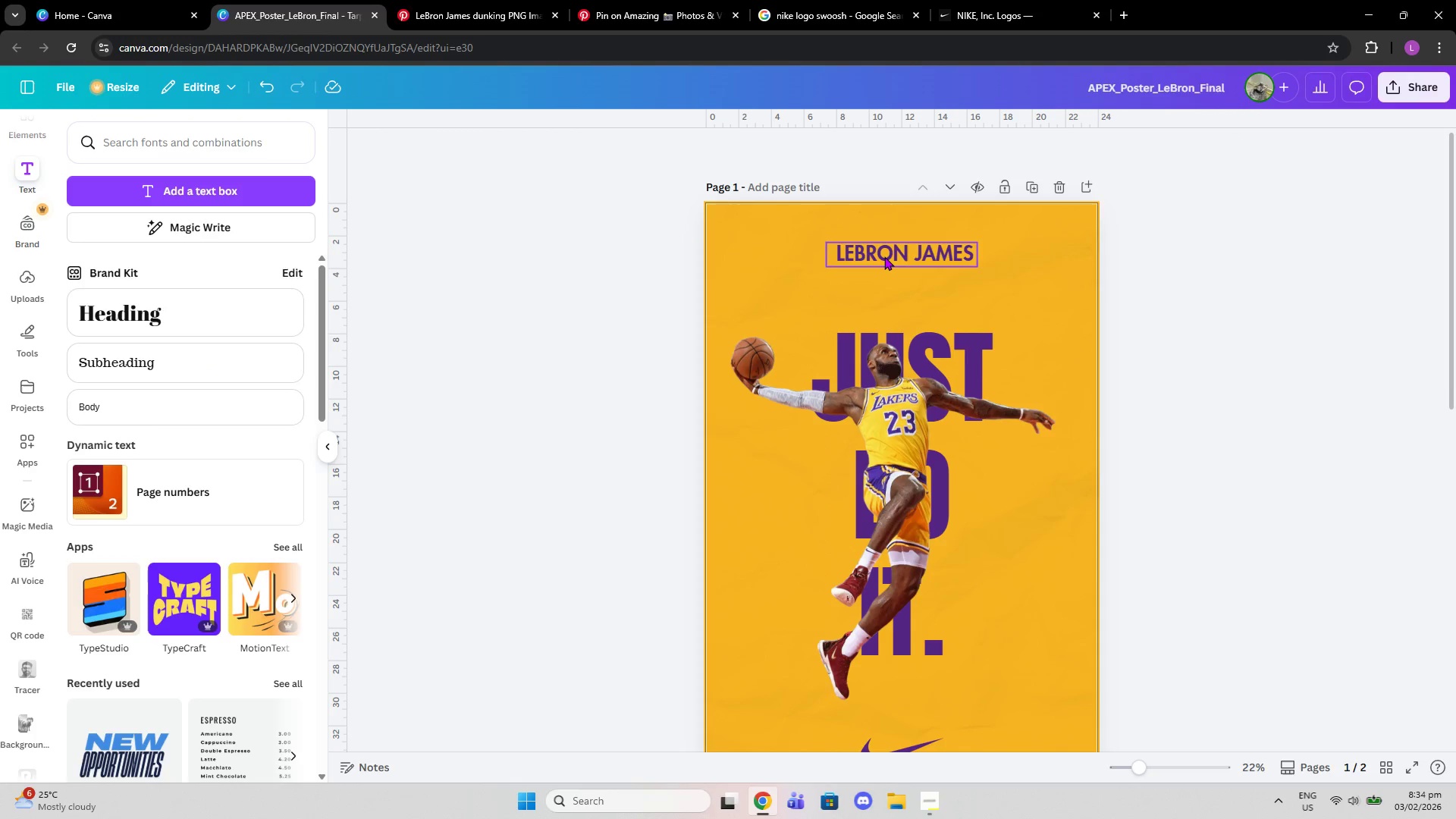 
left_click([889, 256])
 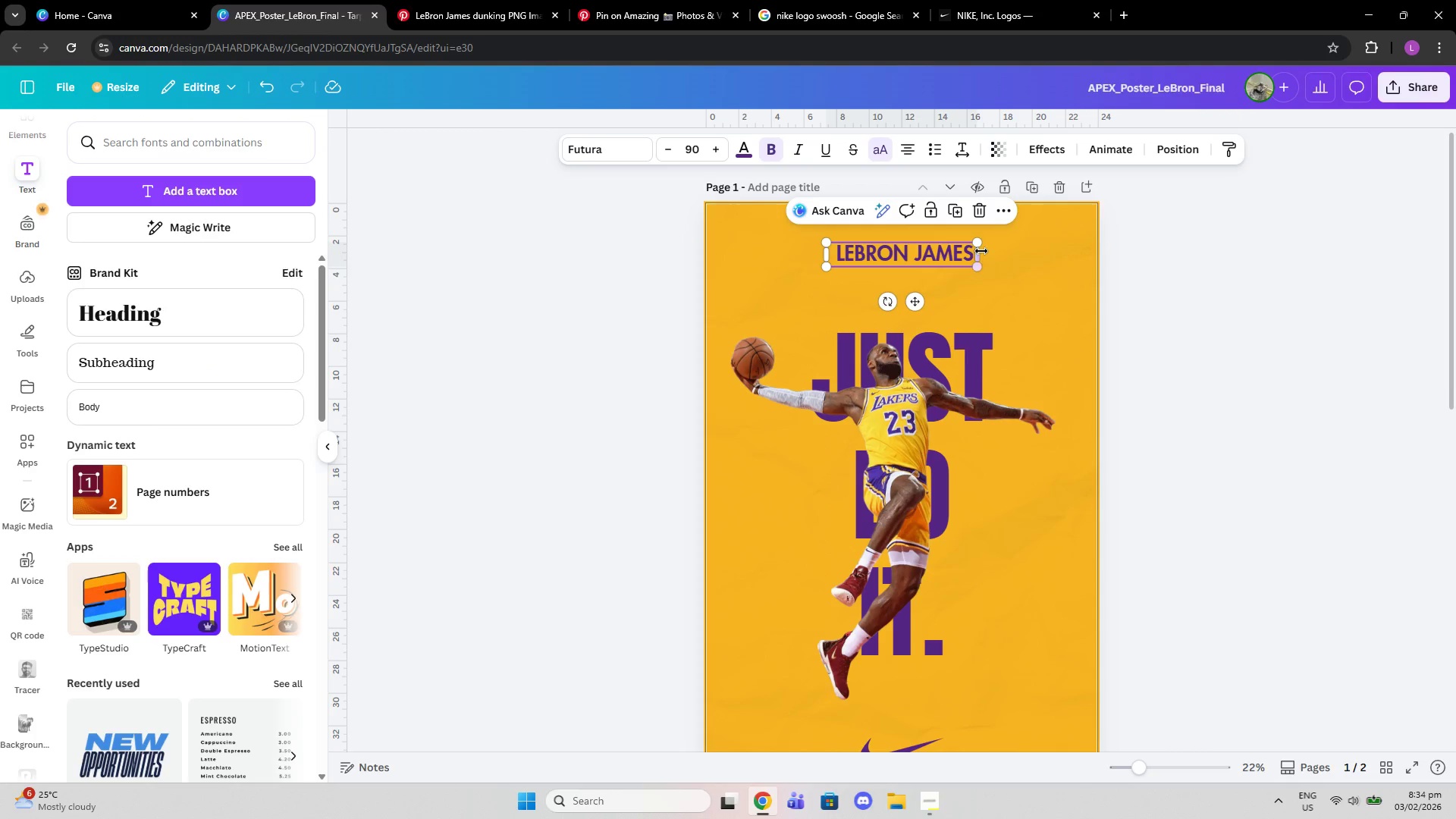 
left_click_drag(start_coordinate=[981, 251], to_coordinate=[974, 253])
 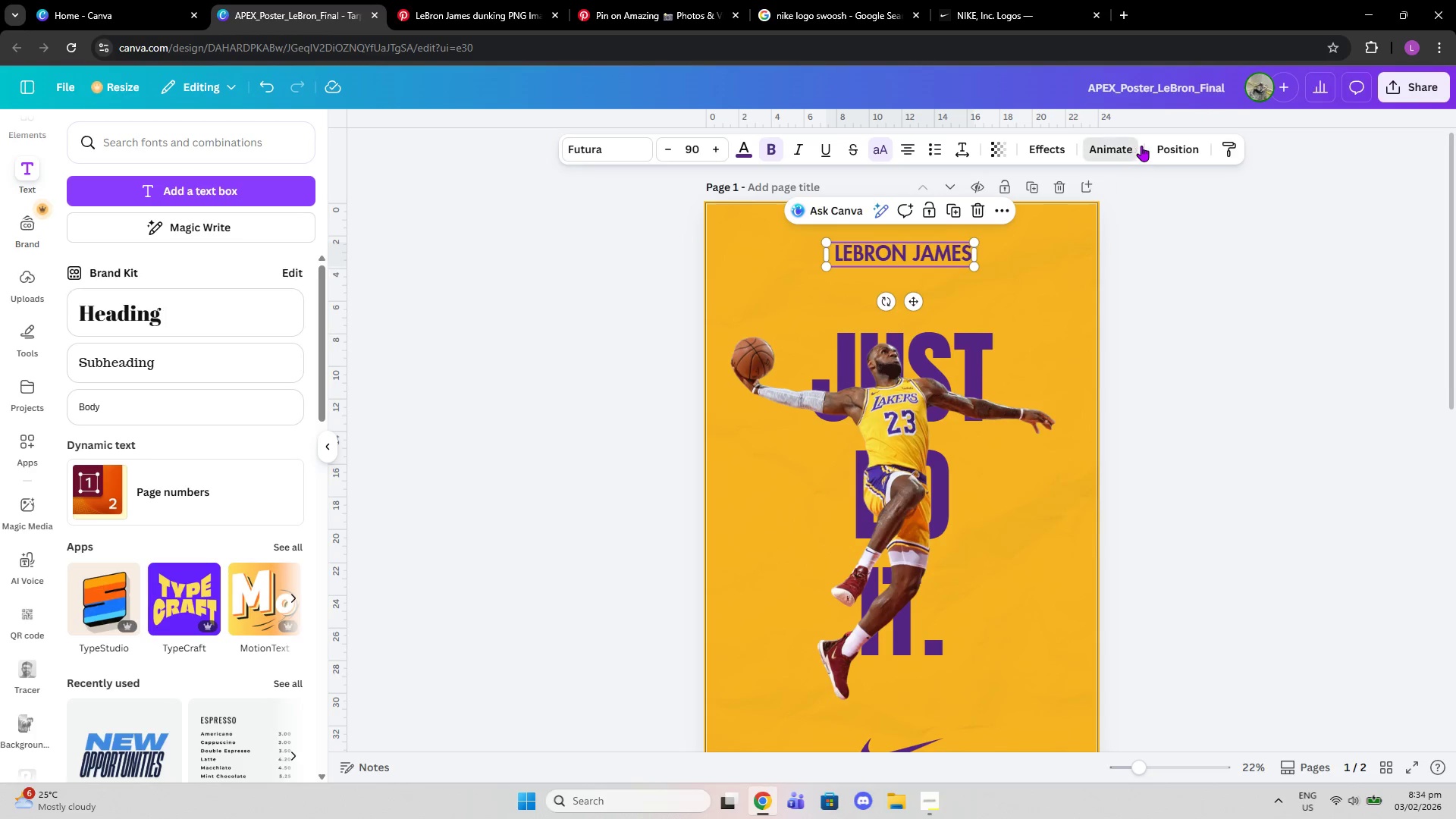 
double_click([1160, 145])
 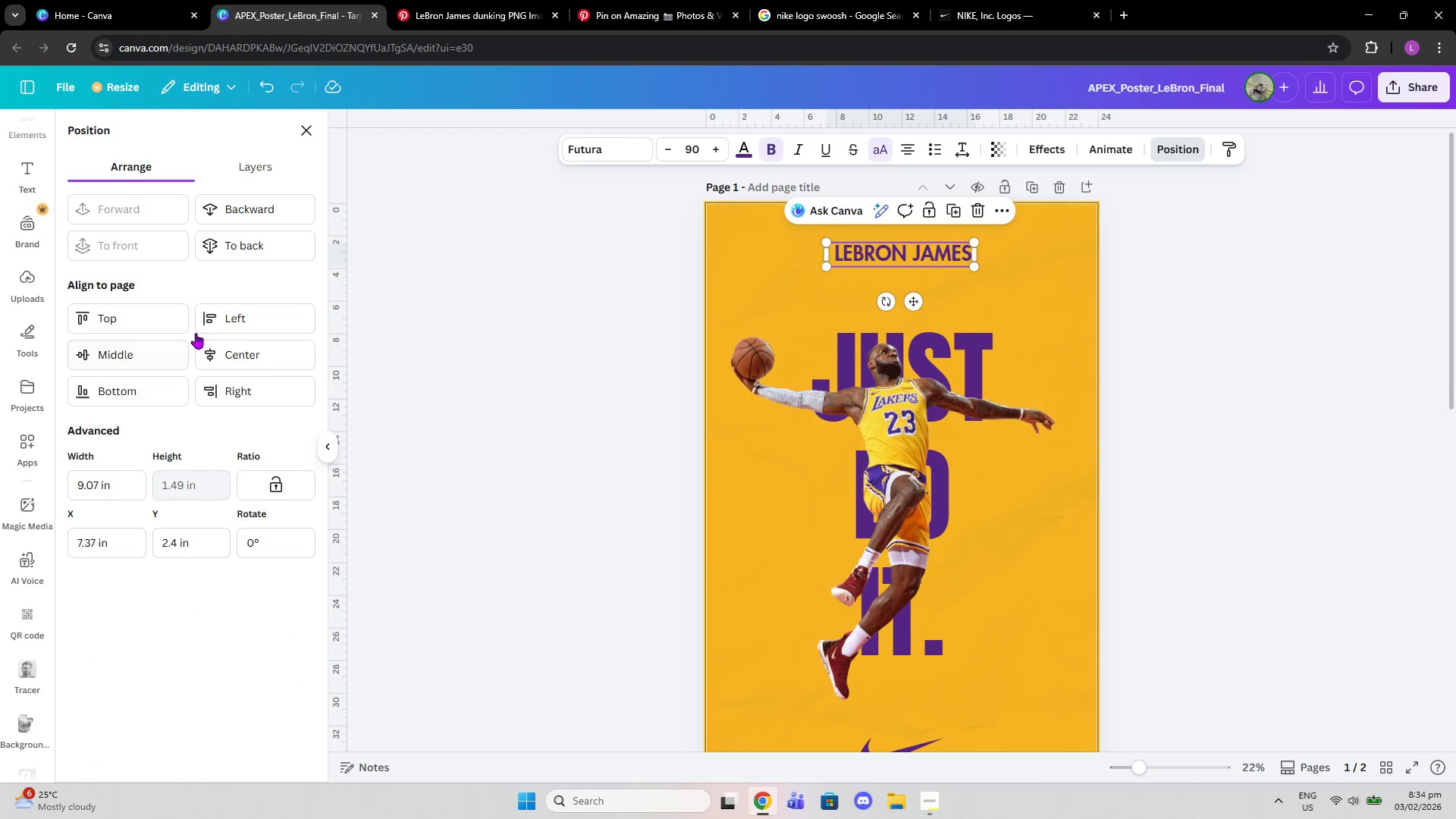 
left_click([238, 344])
 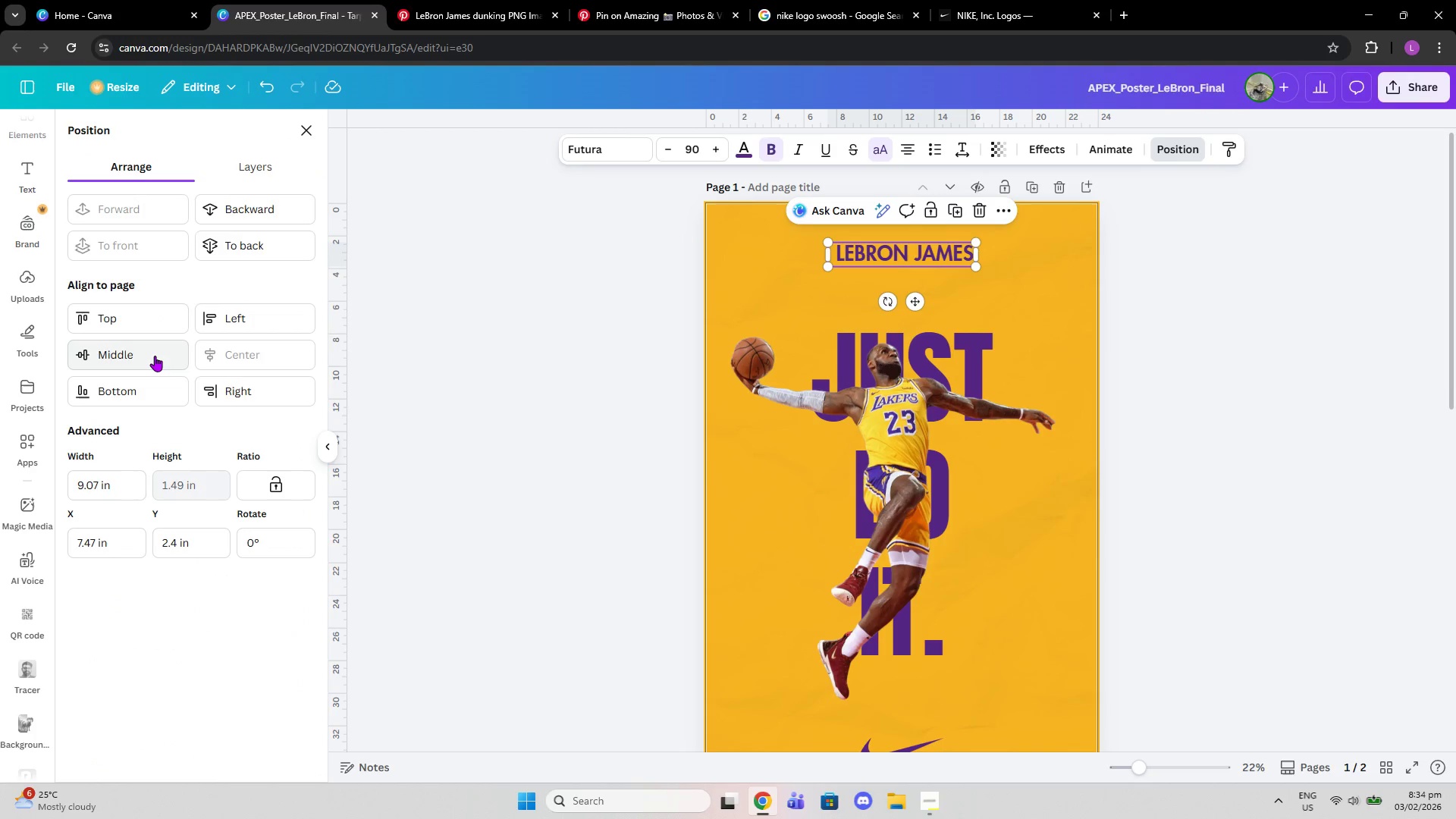 
left_click([155, 356])
 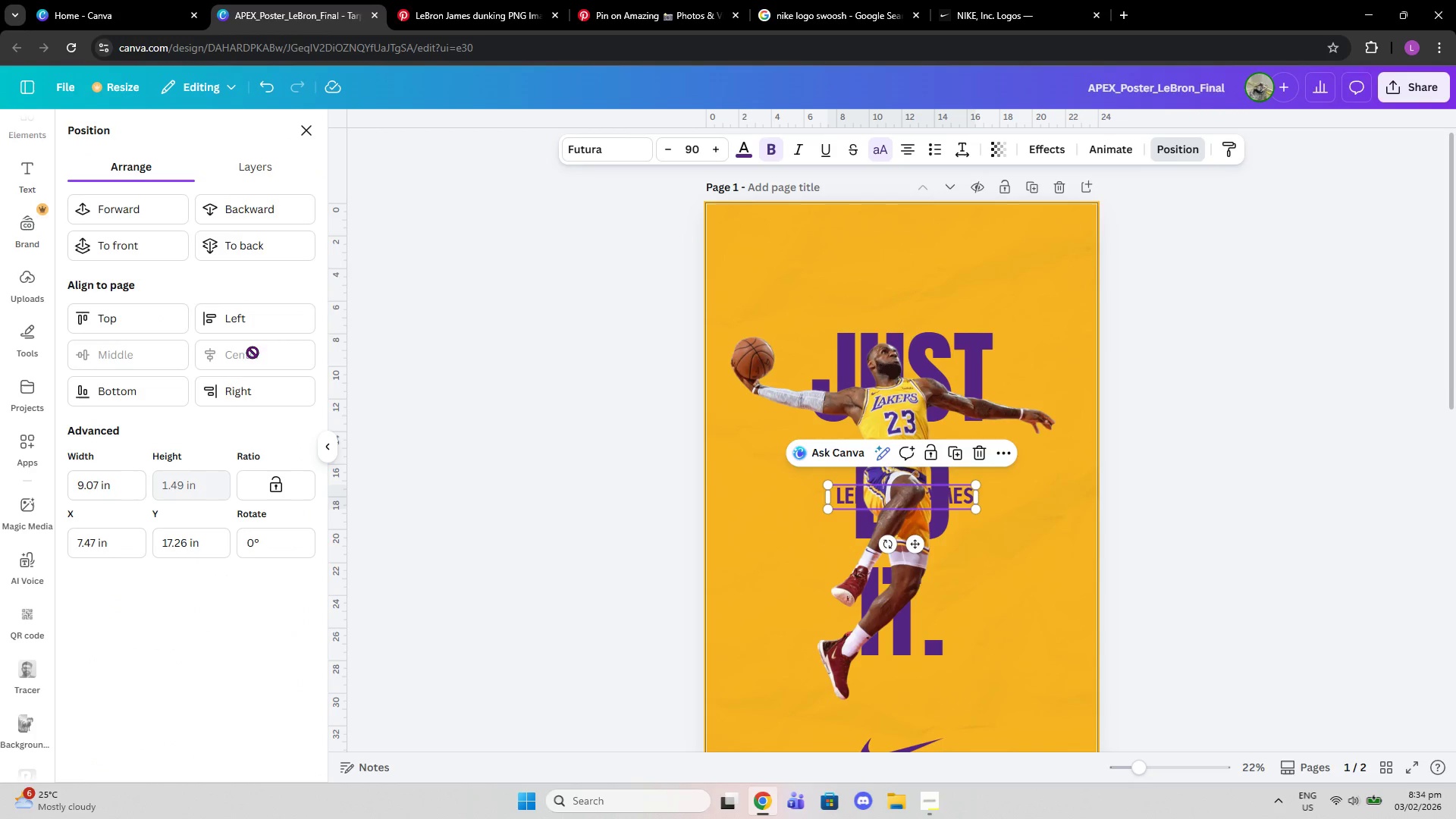 
left_click([162, 325])
 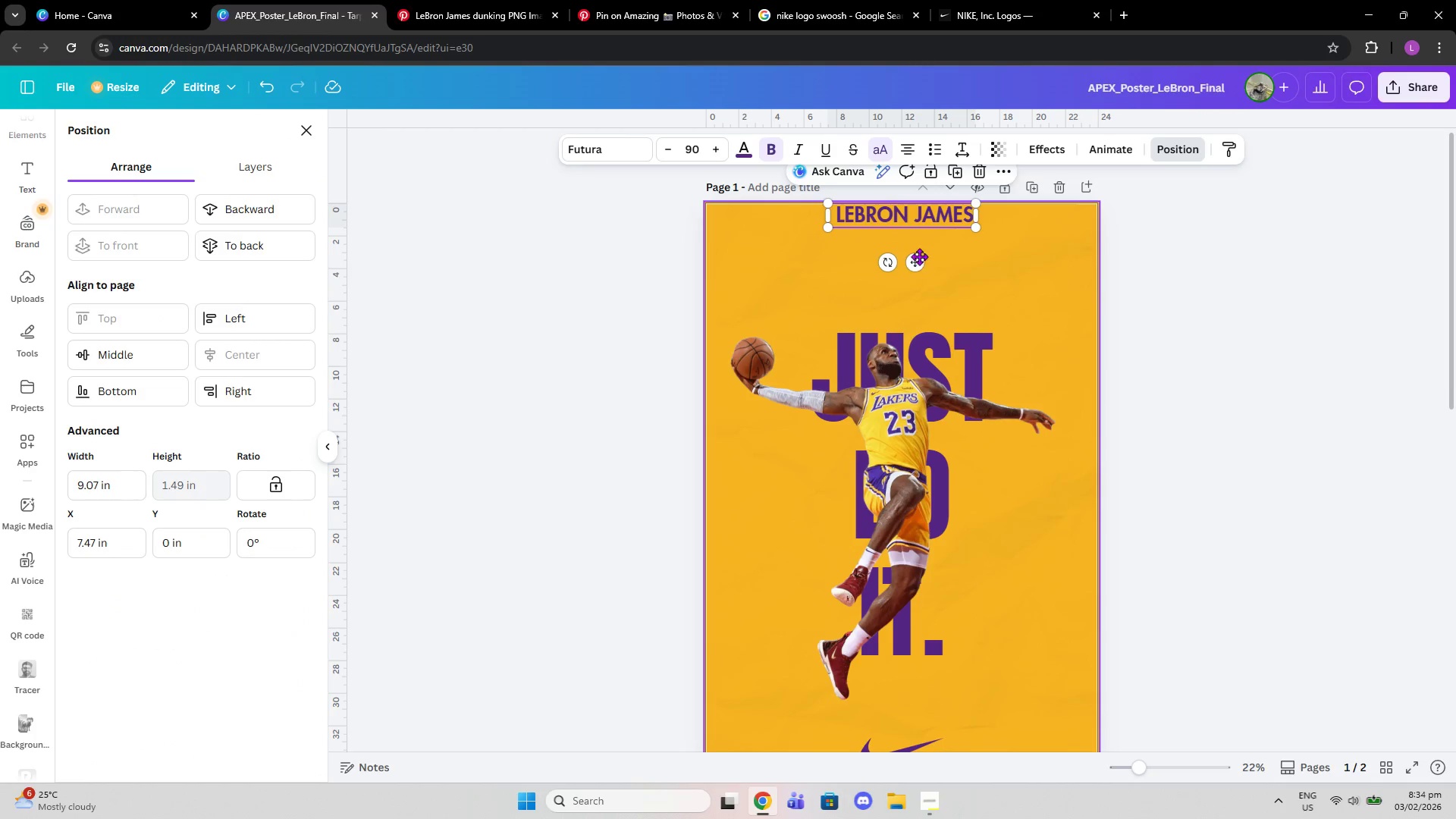 
left_click_drag(start_coordinate=[915, 258], to_coordinate=[914, 285])
 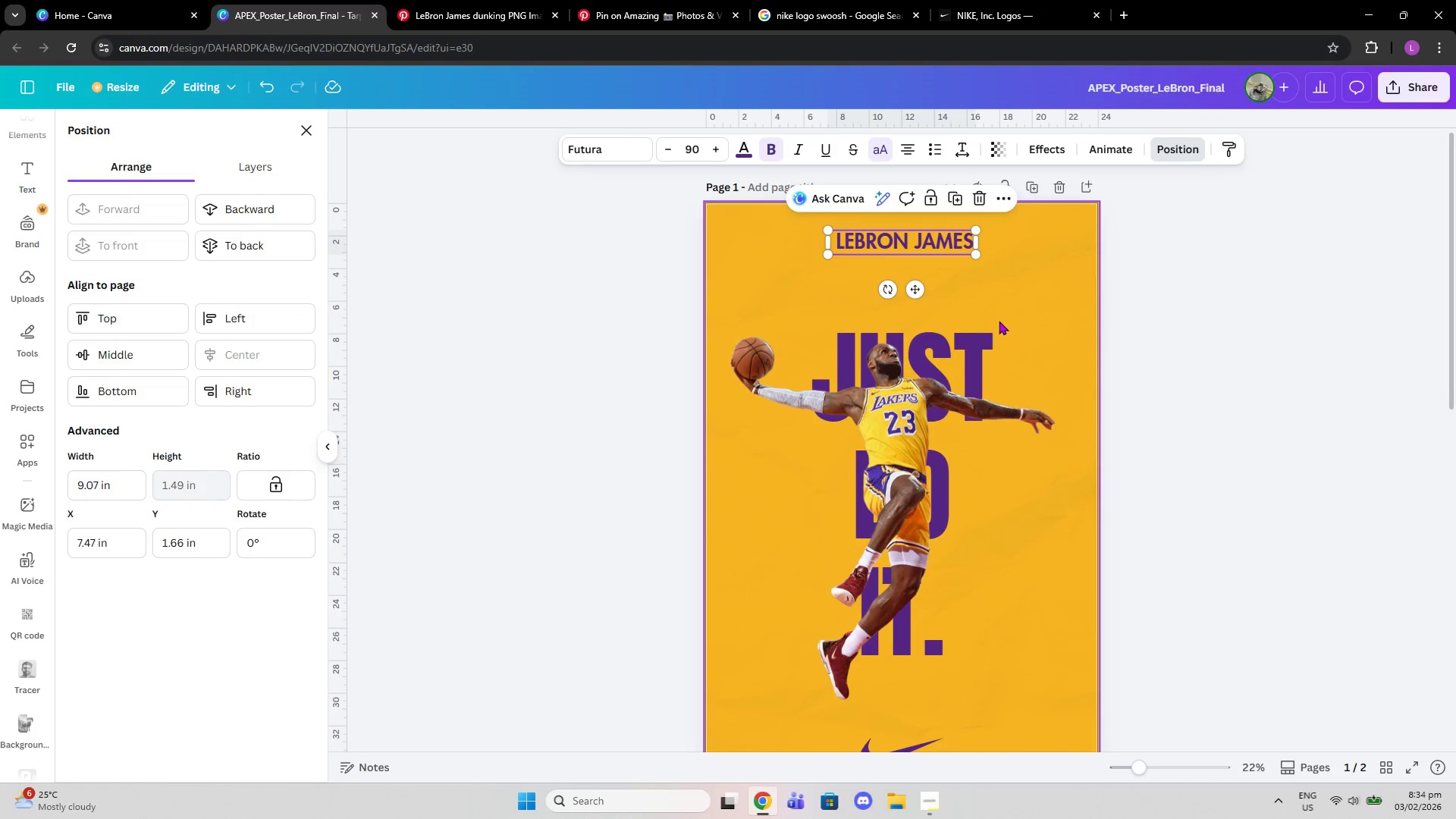 
left_click([987, 331])
 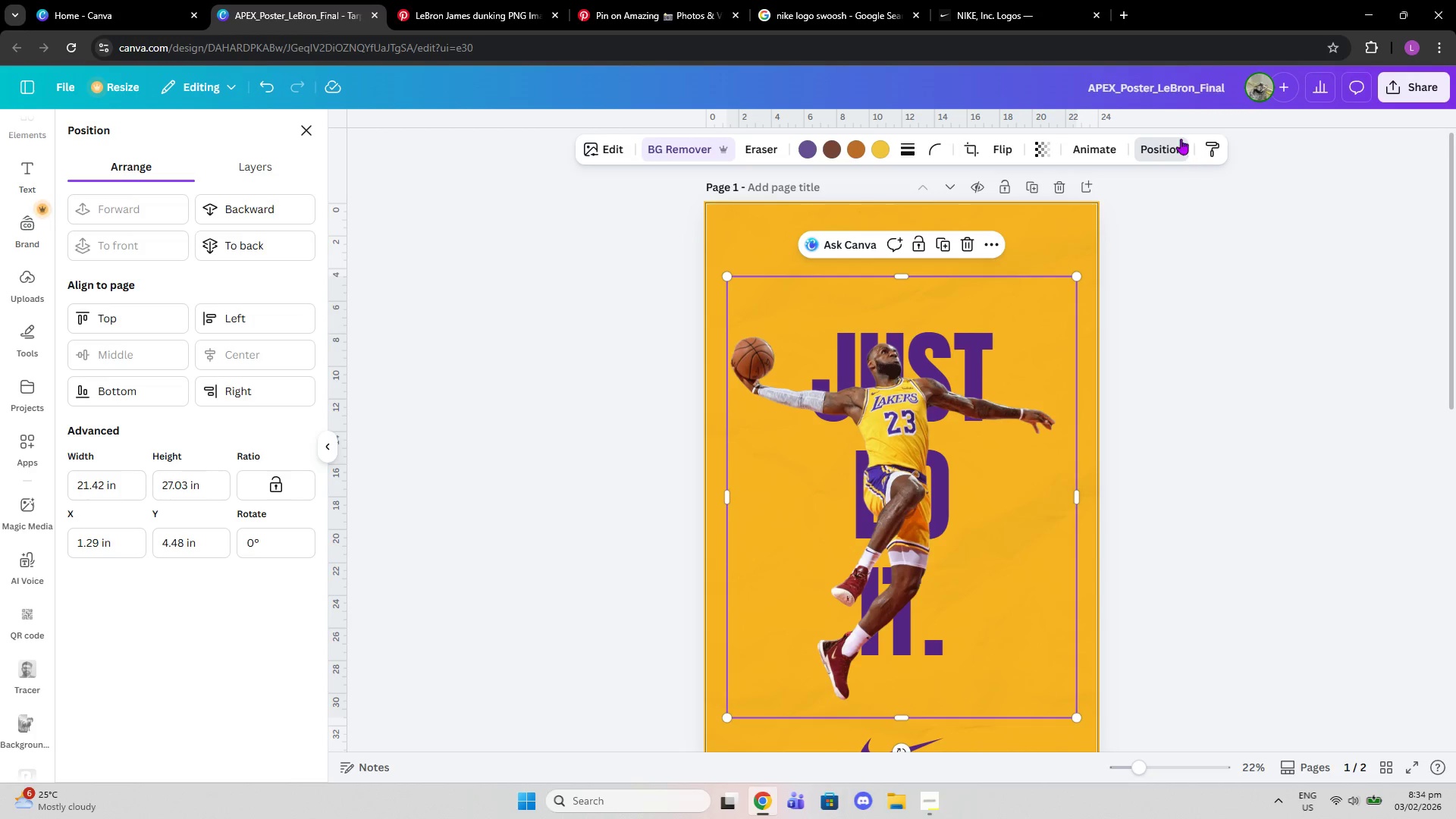 
left_click([1162, 139])
 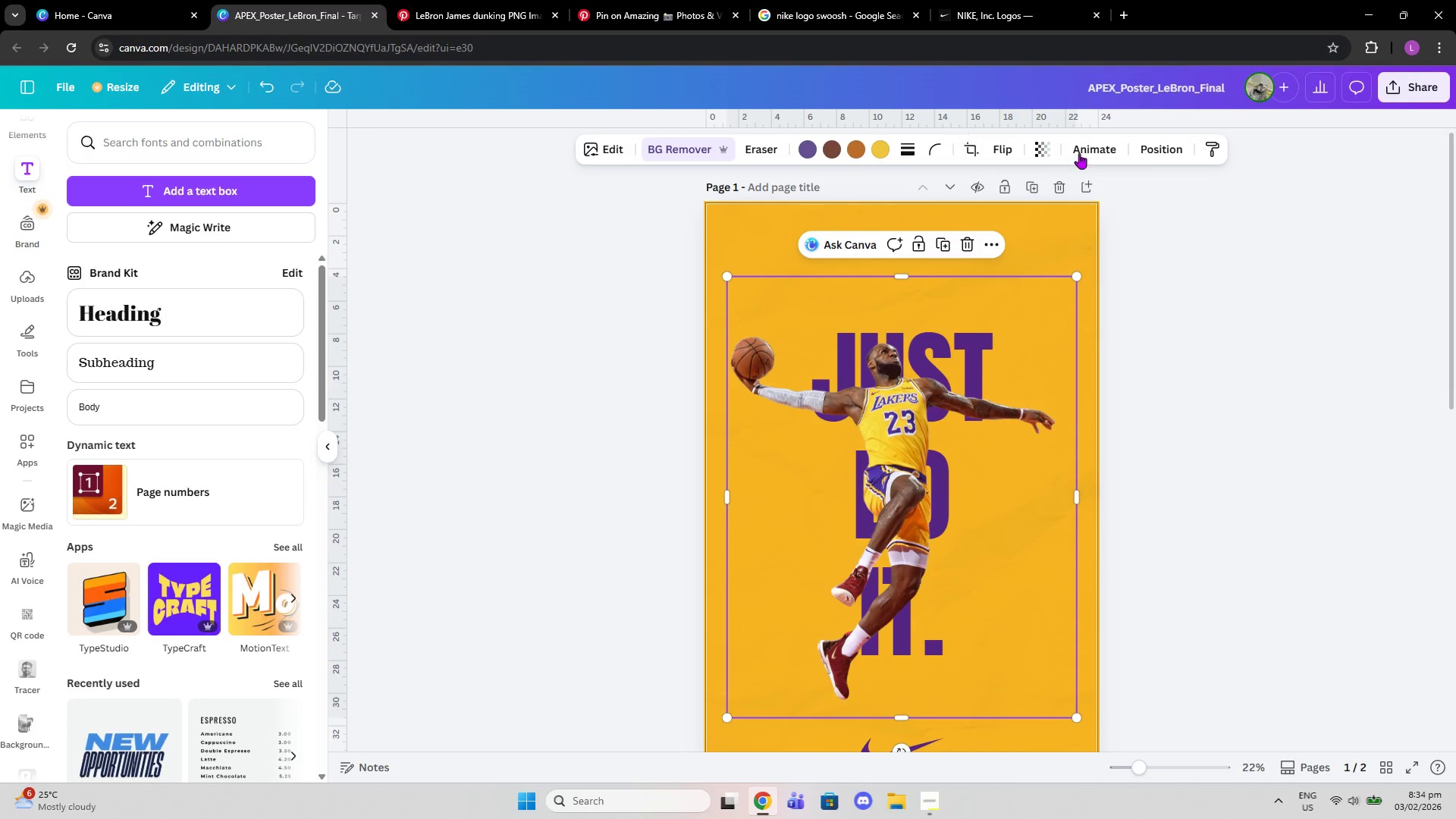 
left_click([1163, 154])
 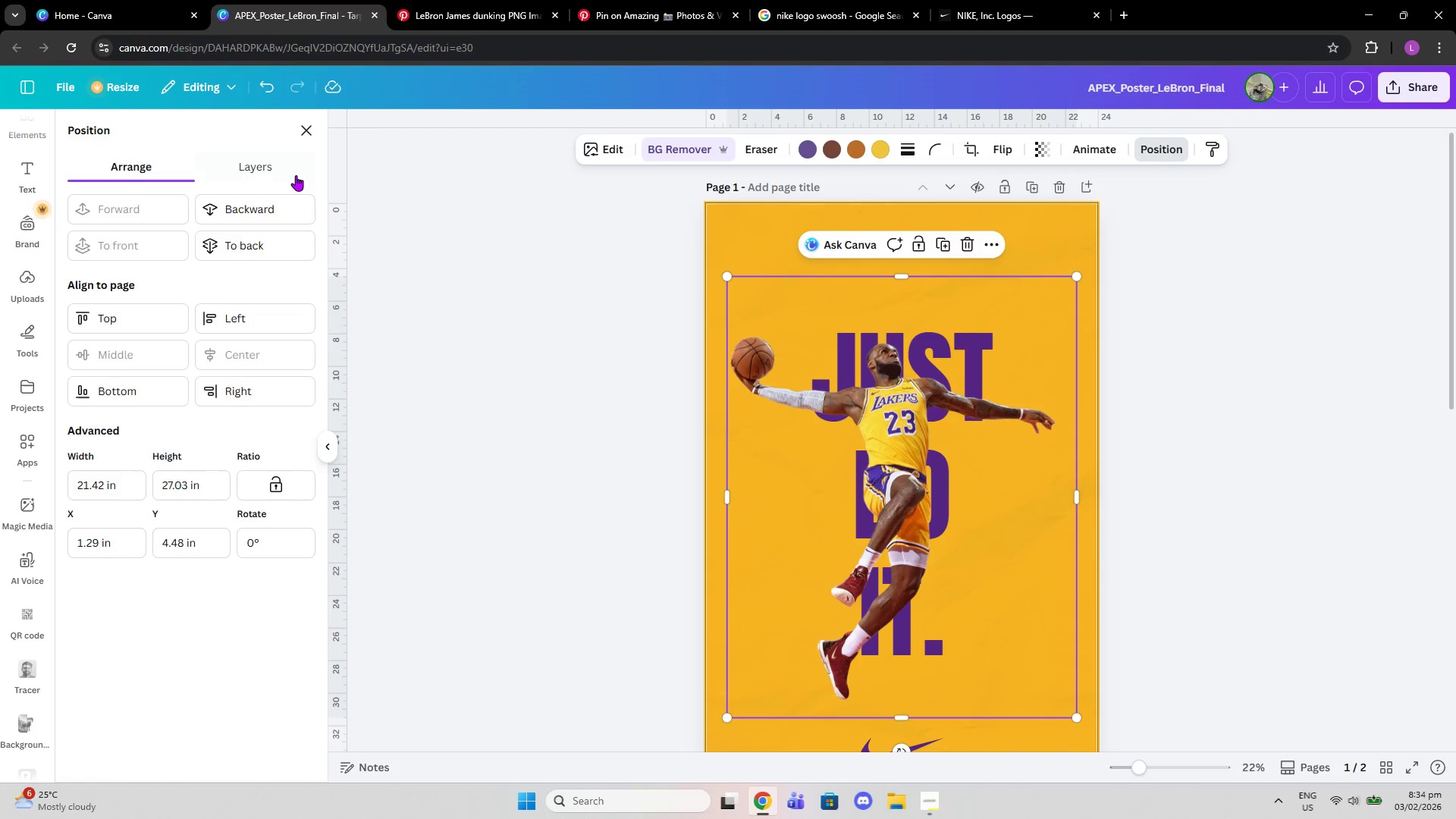 
left_click([295, 175])
 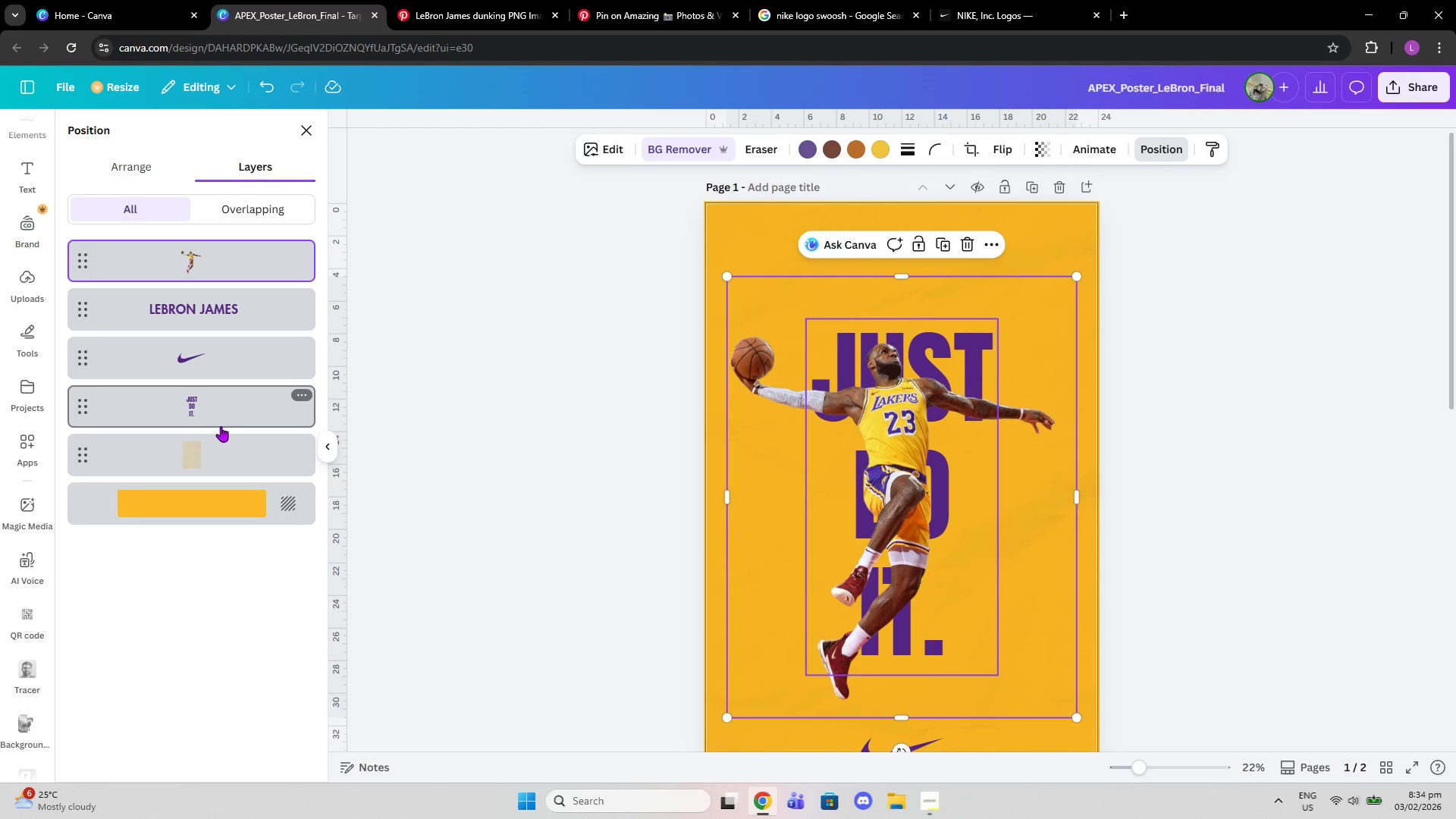 
left_click([215, 410])
 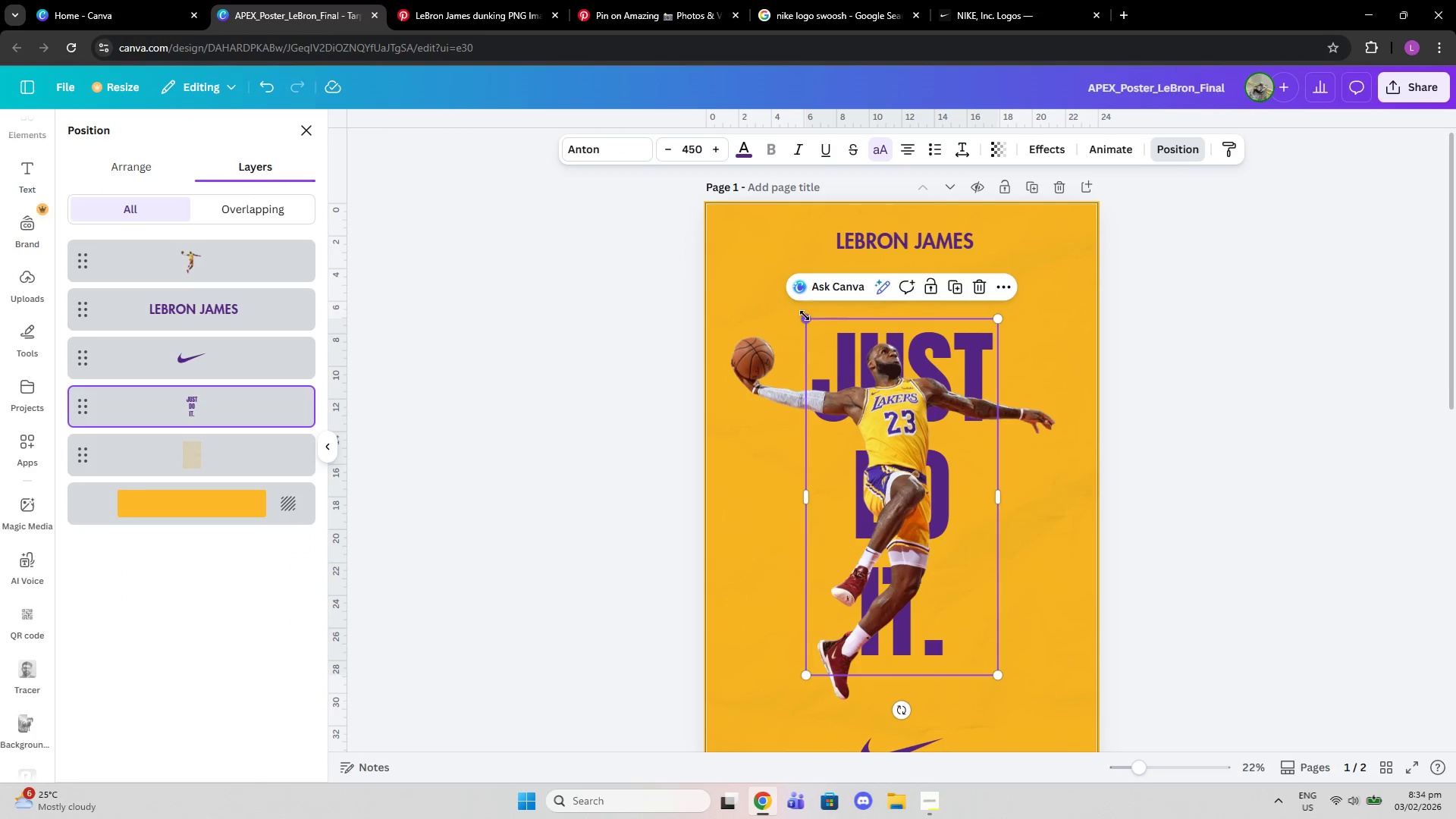 
left_click_drag(start_coordinate=[805, 315], to_coordinate=[736, 275])
 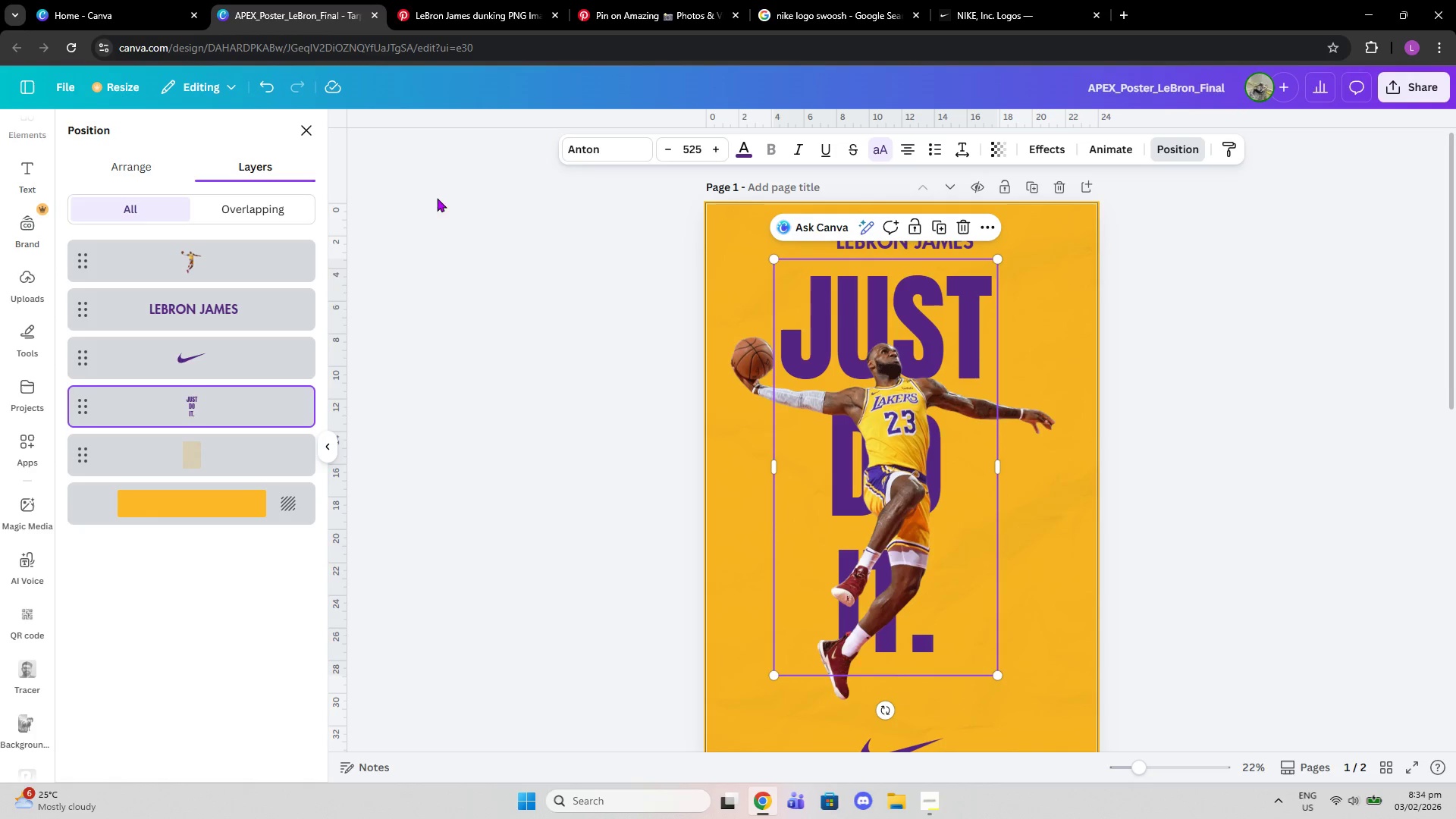 
left_click([160, 179])
 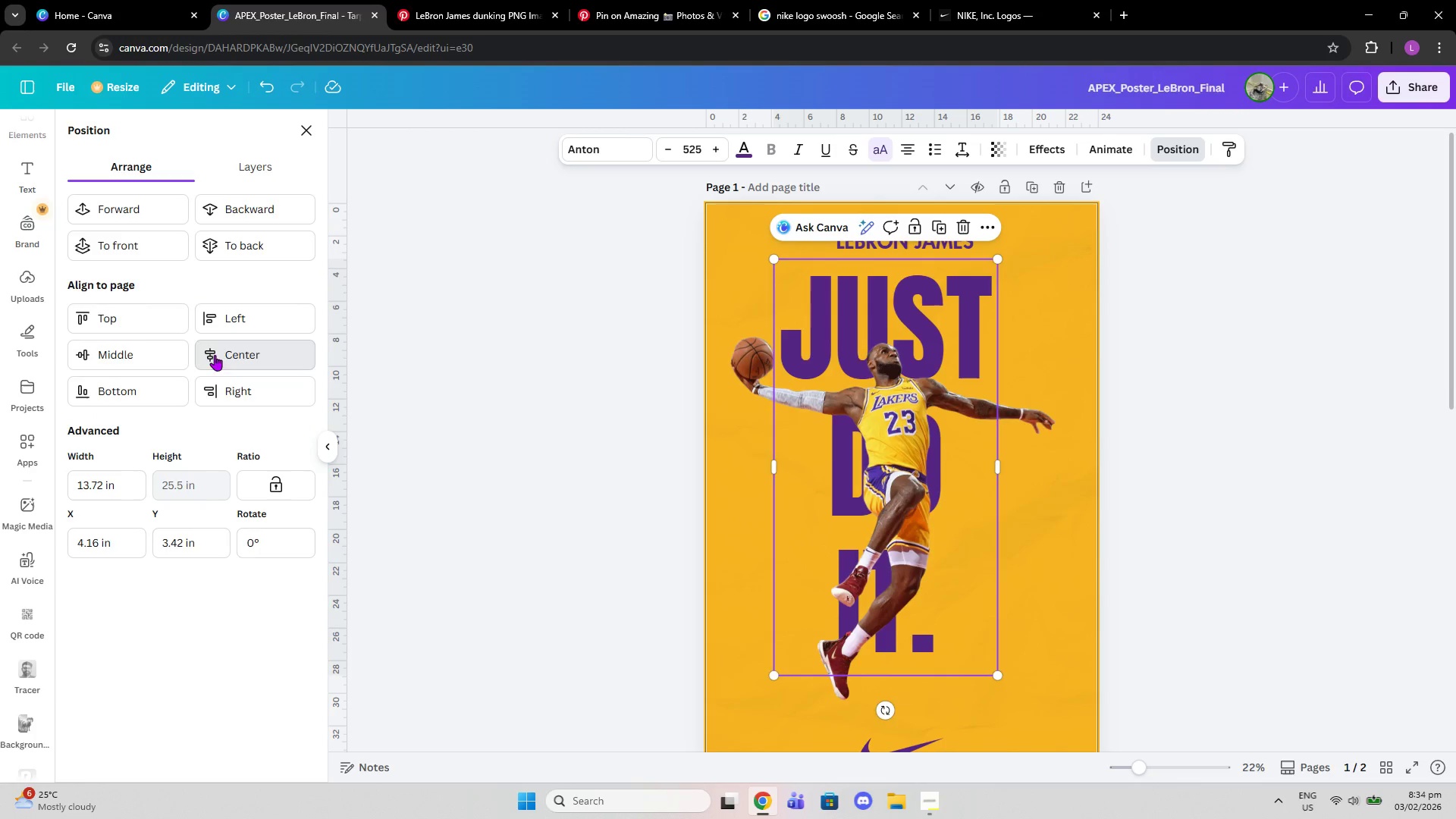 
double_click([178, 358])
 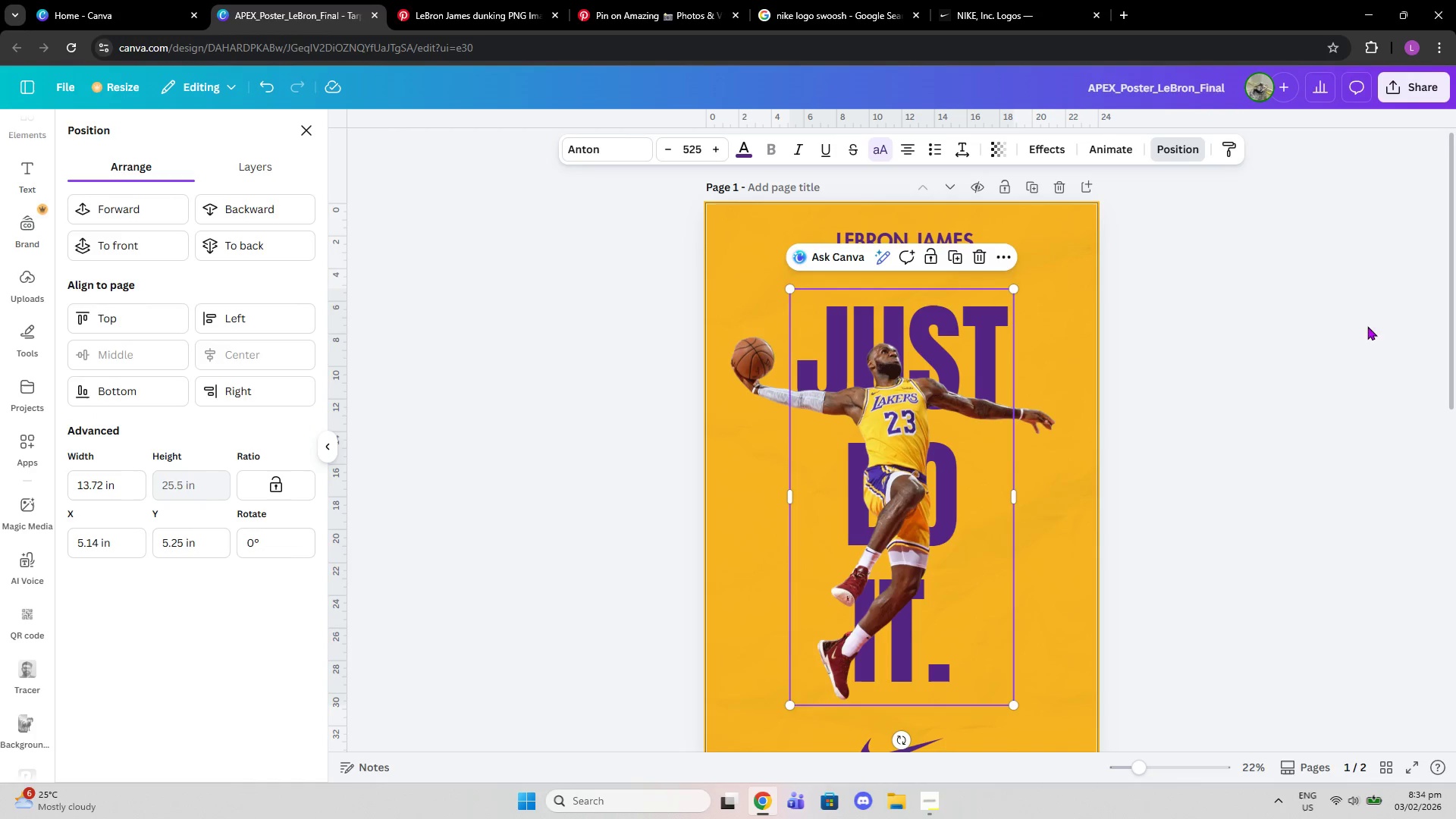 
left_click([1389, 332])
 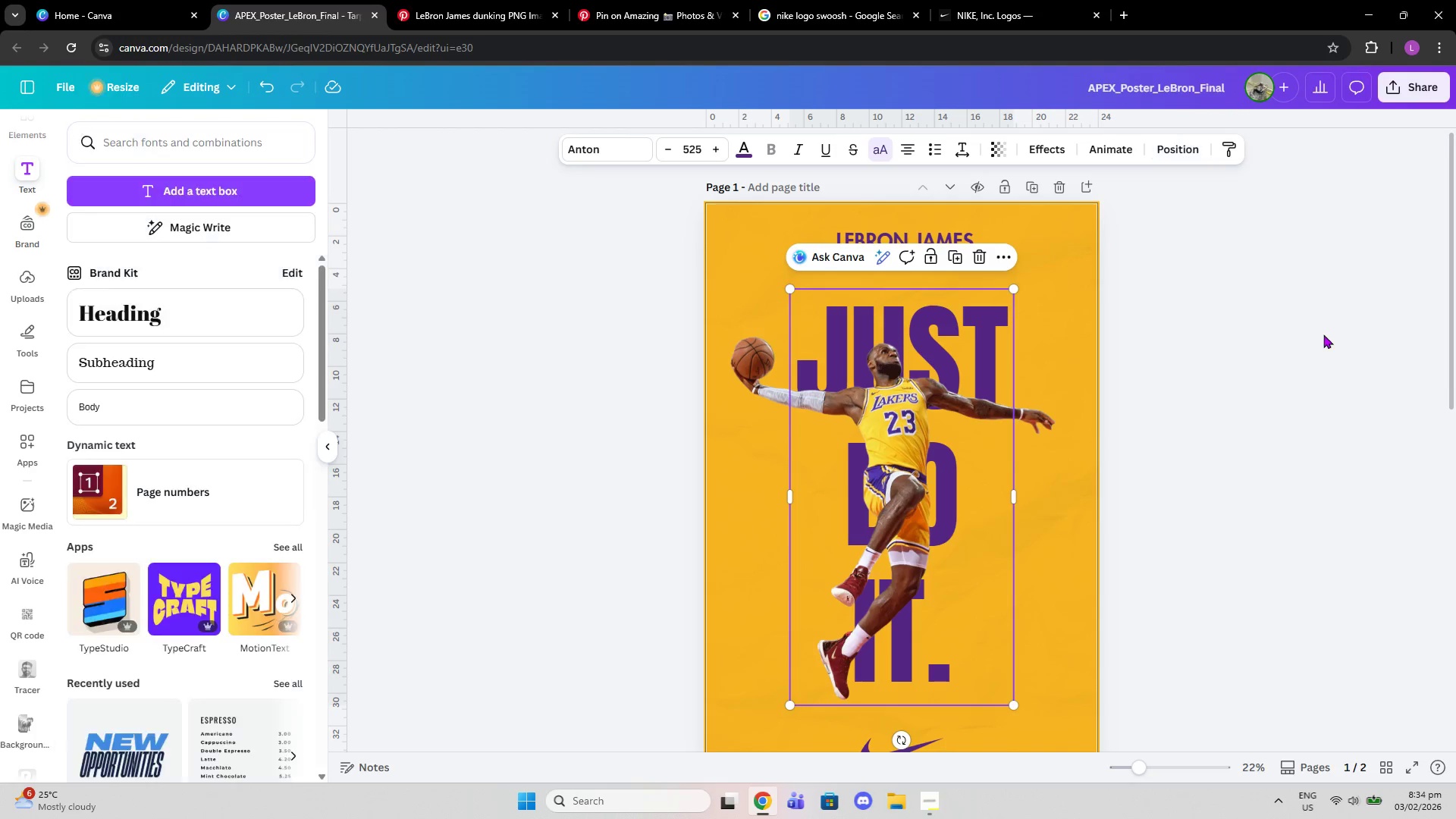 
left_click([1323, 334])
 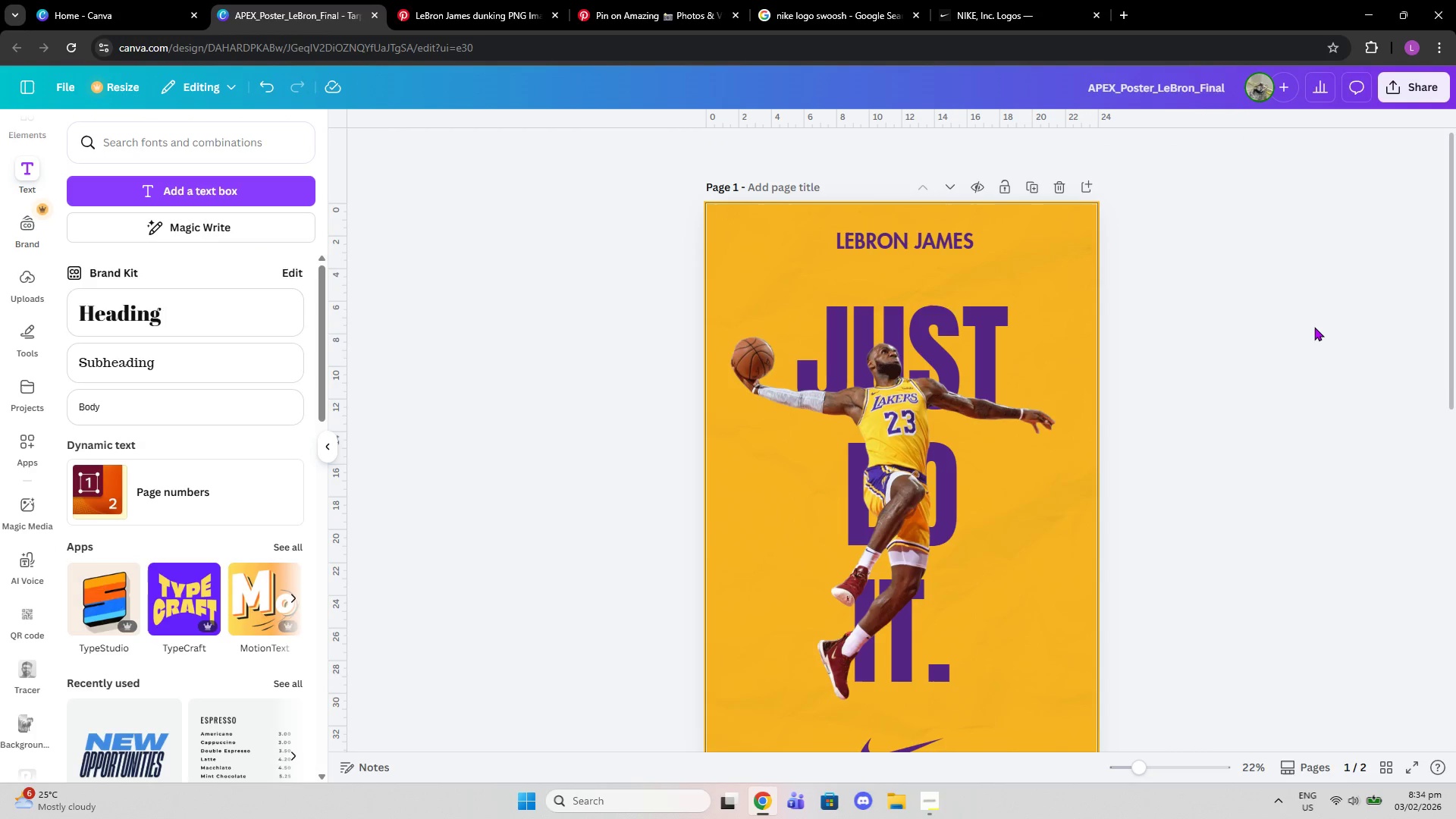 
scroll: coordinate [1314, 327], scroll_direction: down, amount: 2.0
 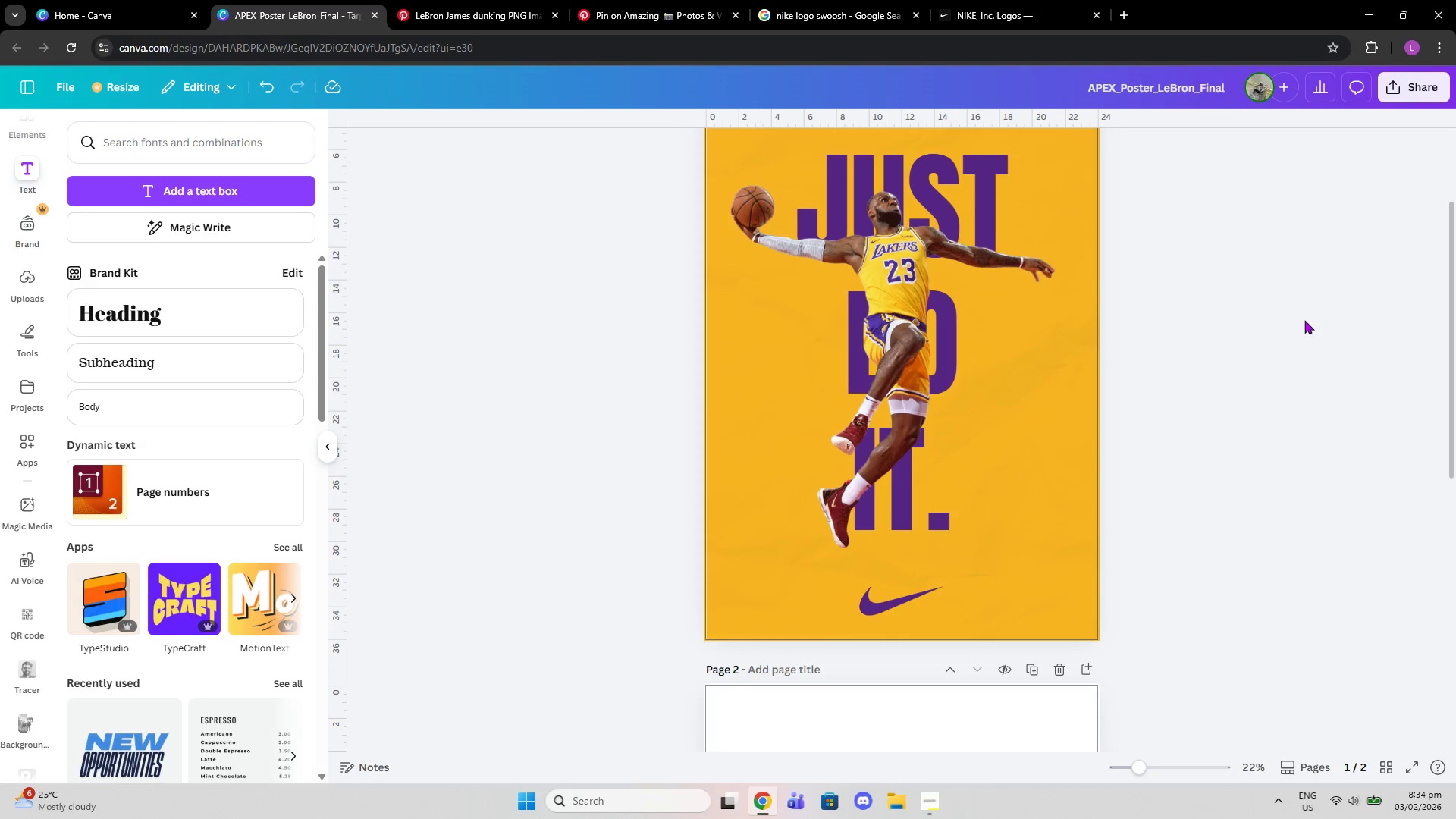 
scroll: coordinate [1304, 320], scroll_direction: up, amount: 2.0
 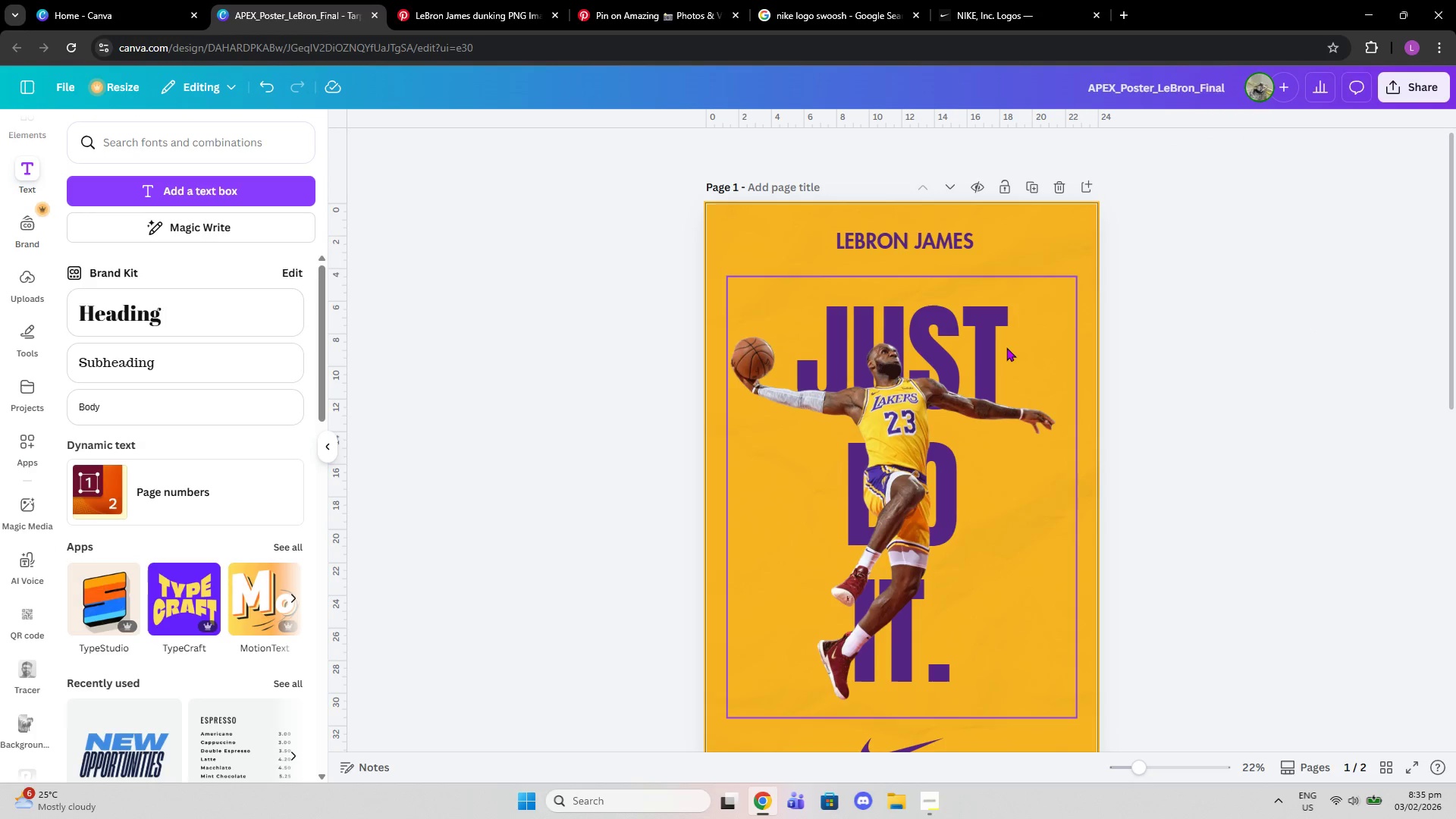 
left_click([1006, 347])
 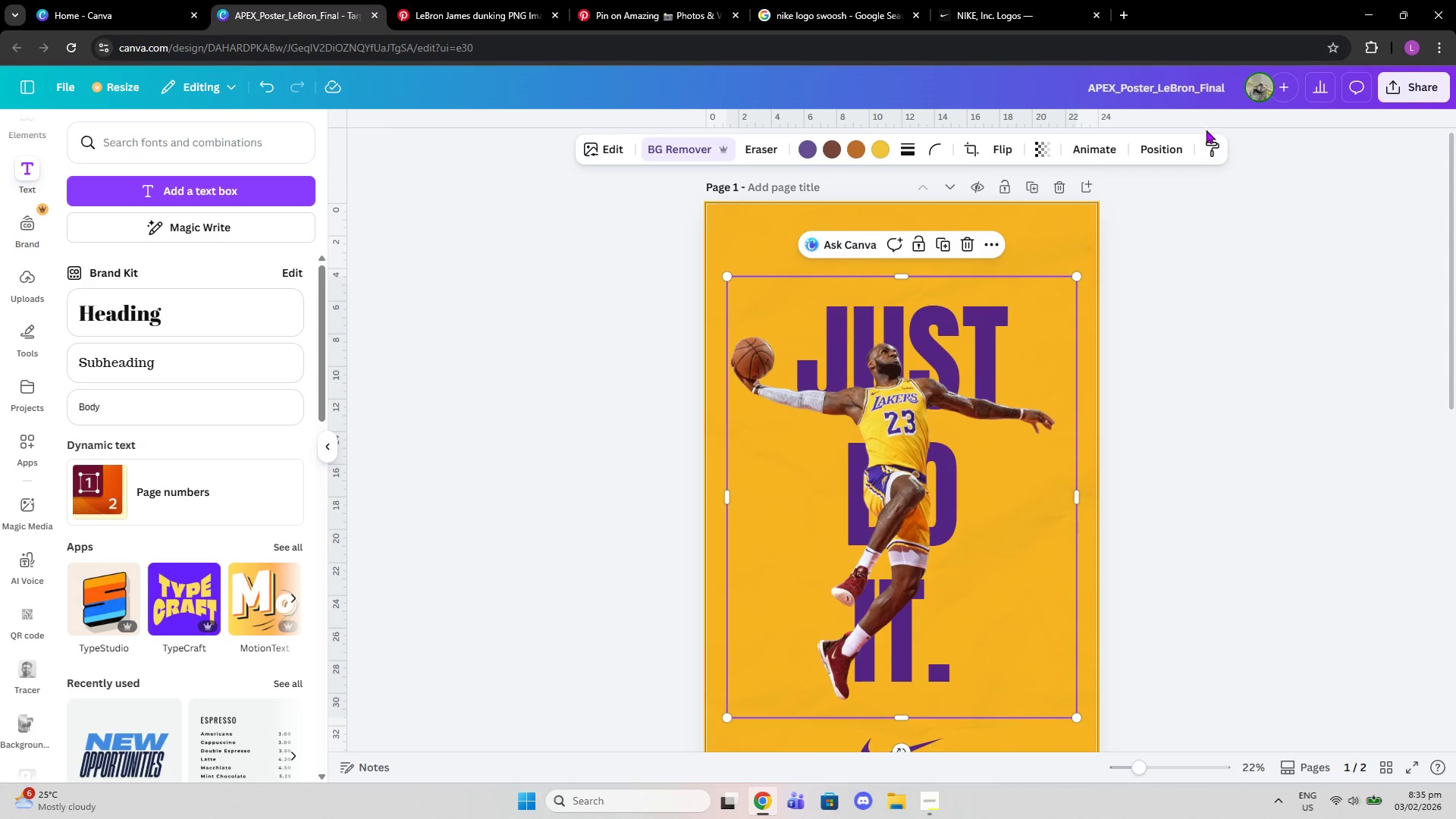 
left_click([1158, 146])
 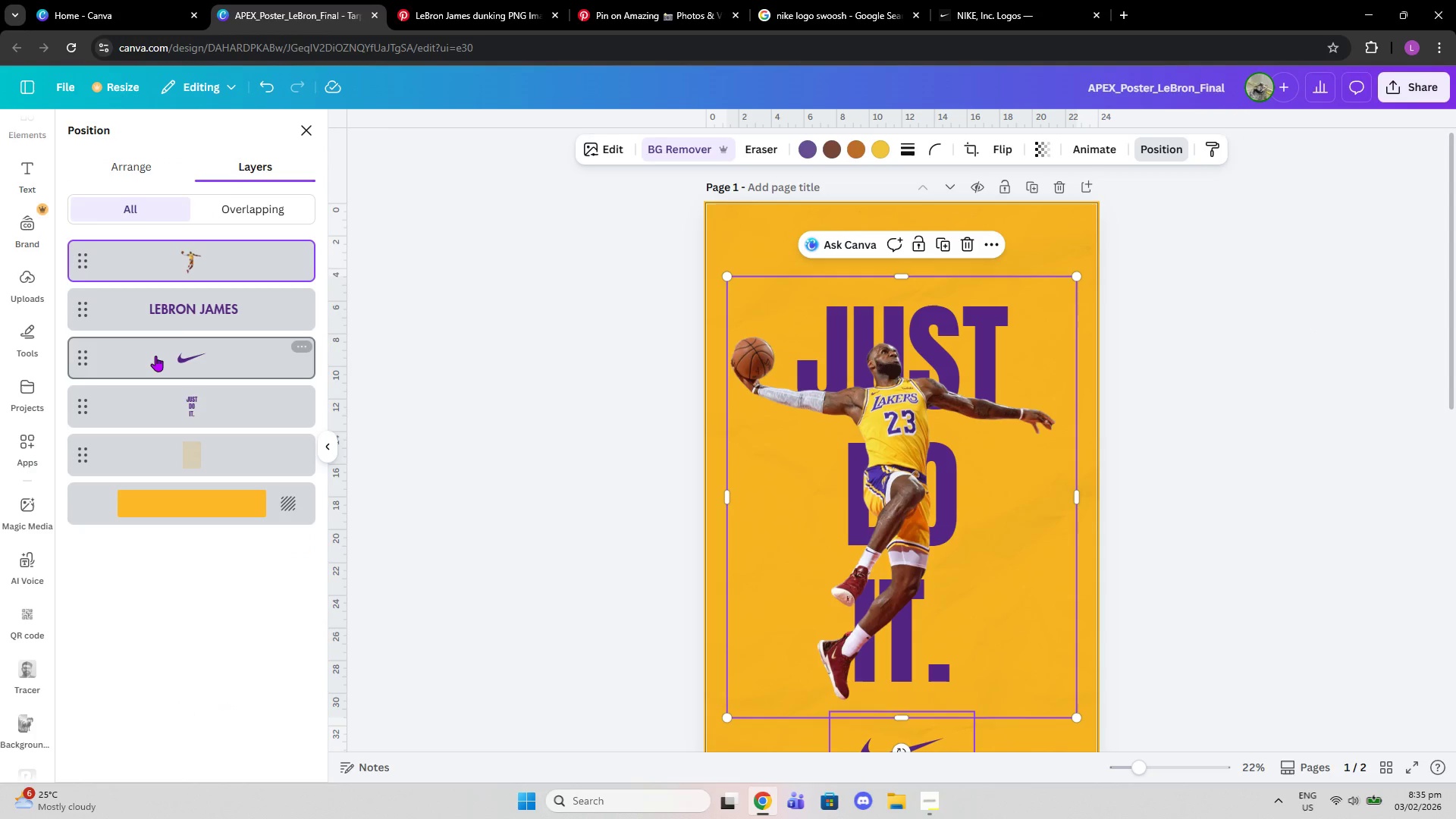 
left_click([197, 400])
 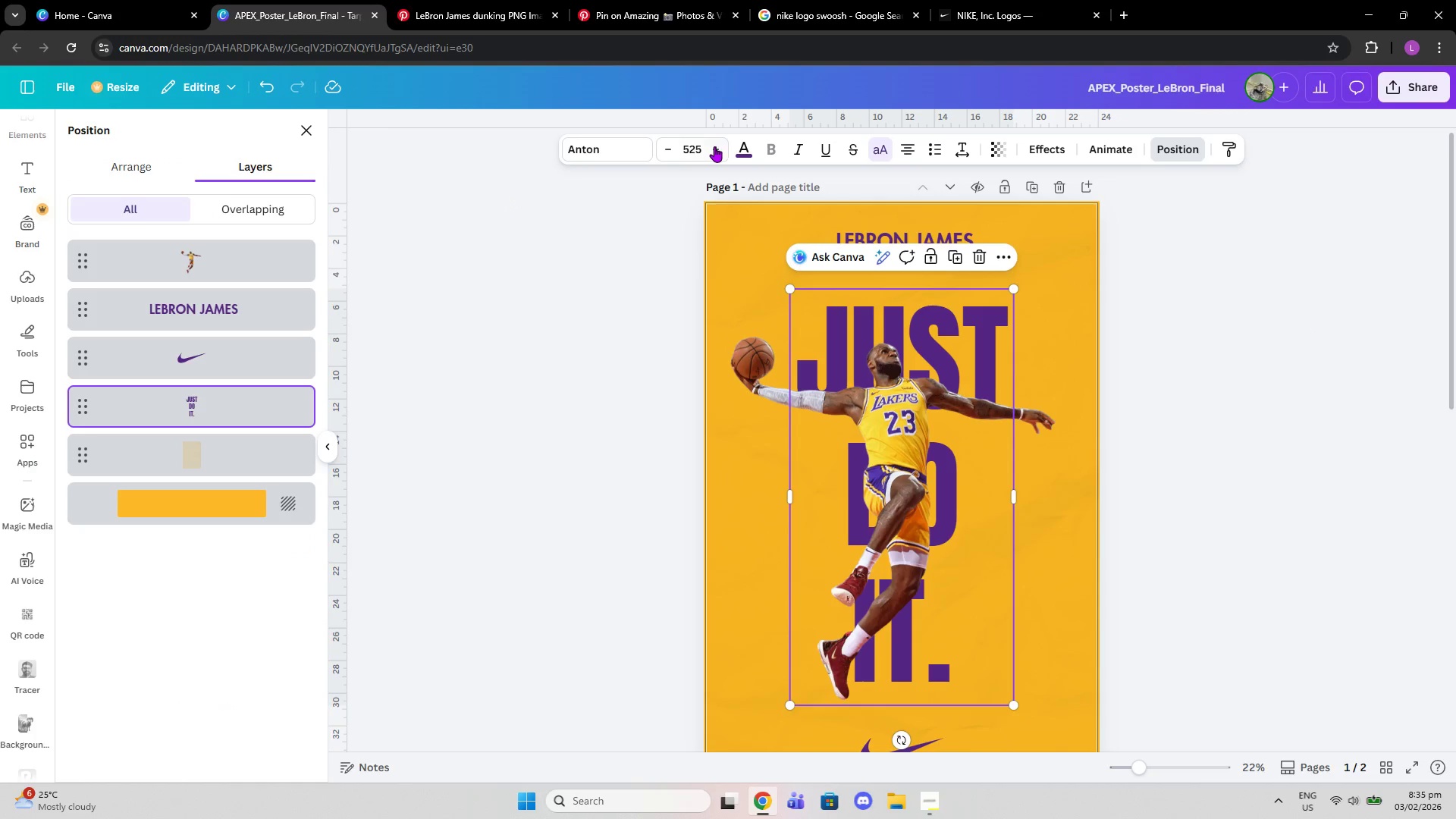 
double_click([714, 146])
 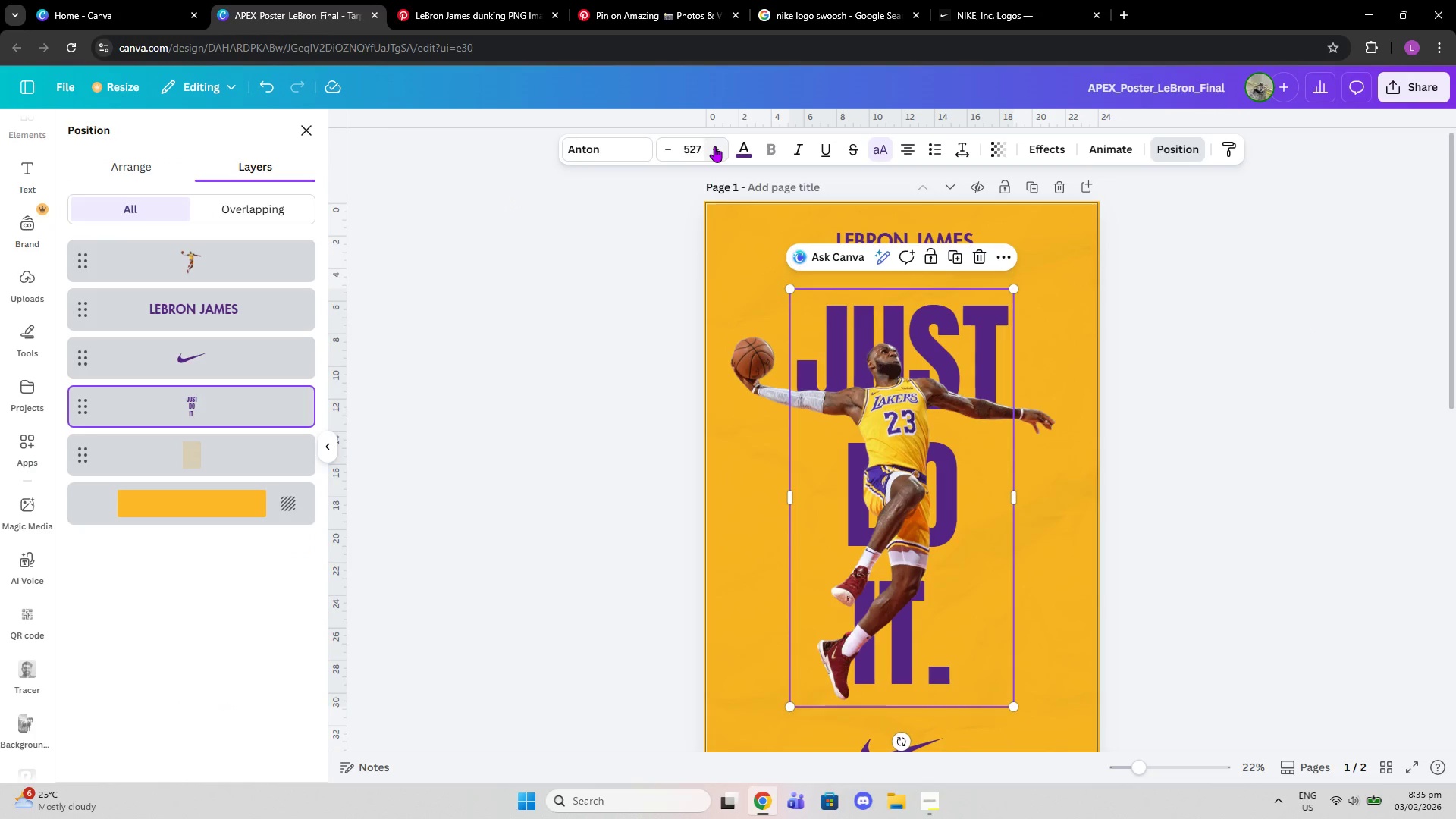 
triple_click([714, 146])
 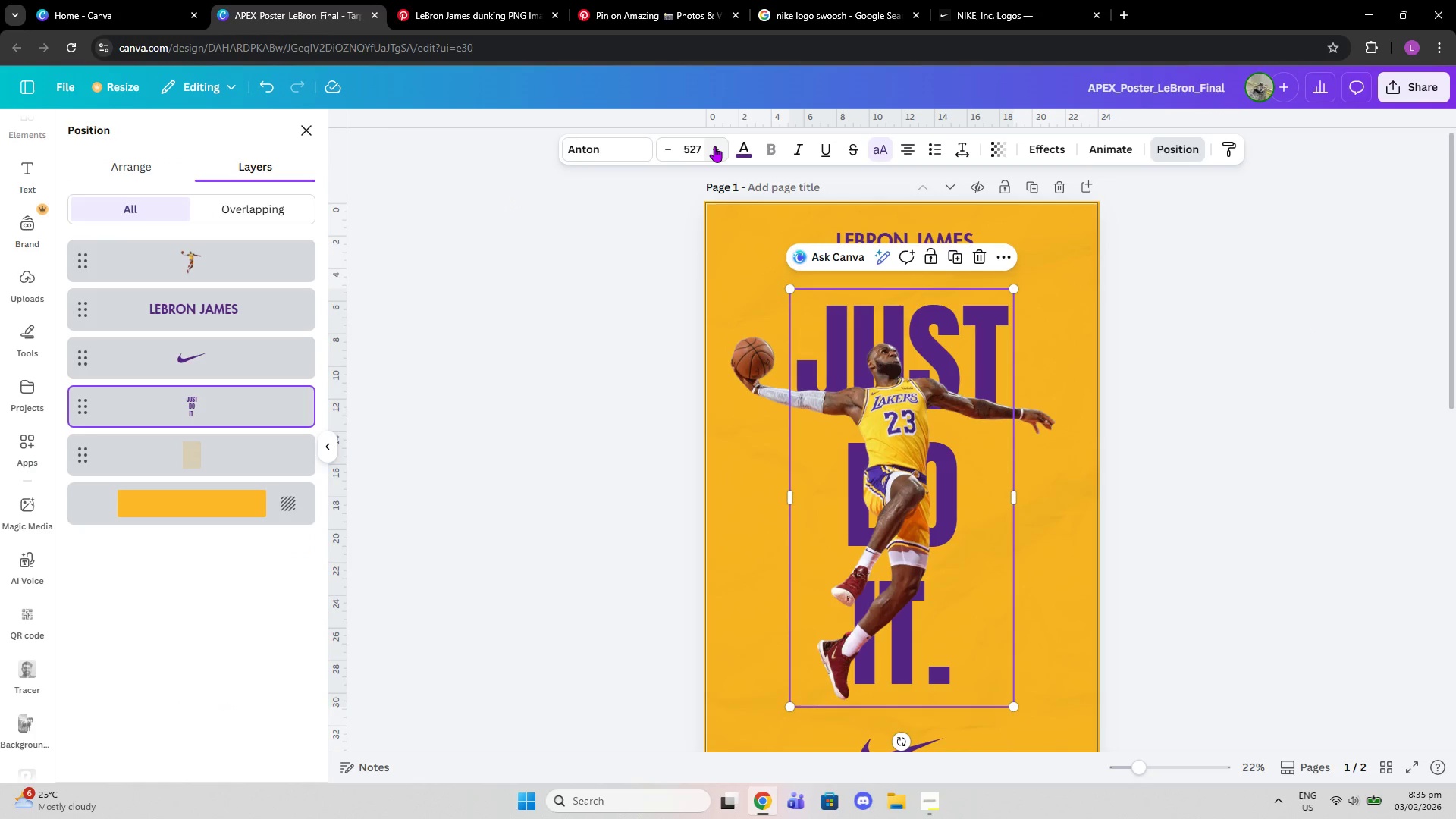 
triple_click([714, 146])
 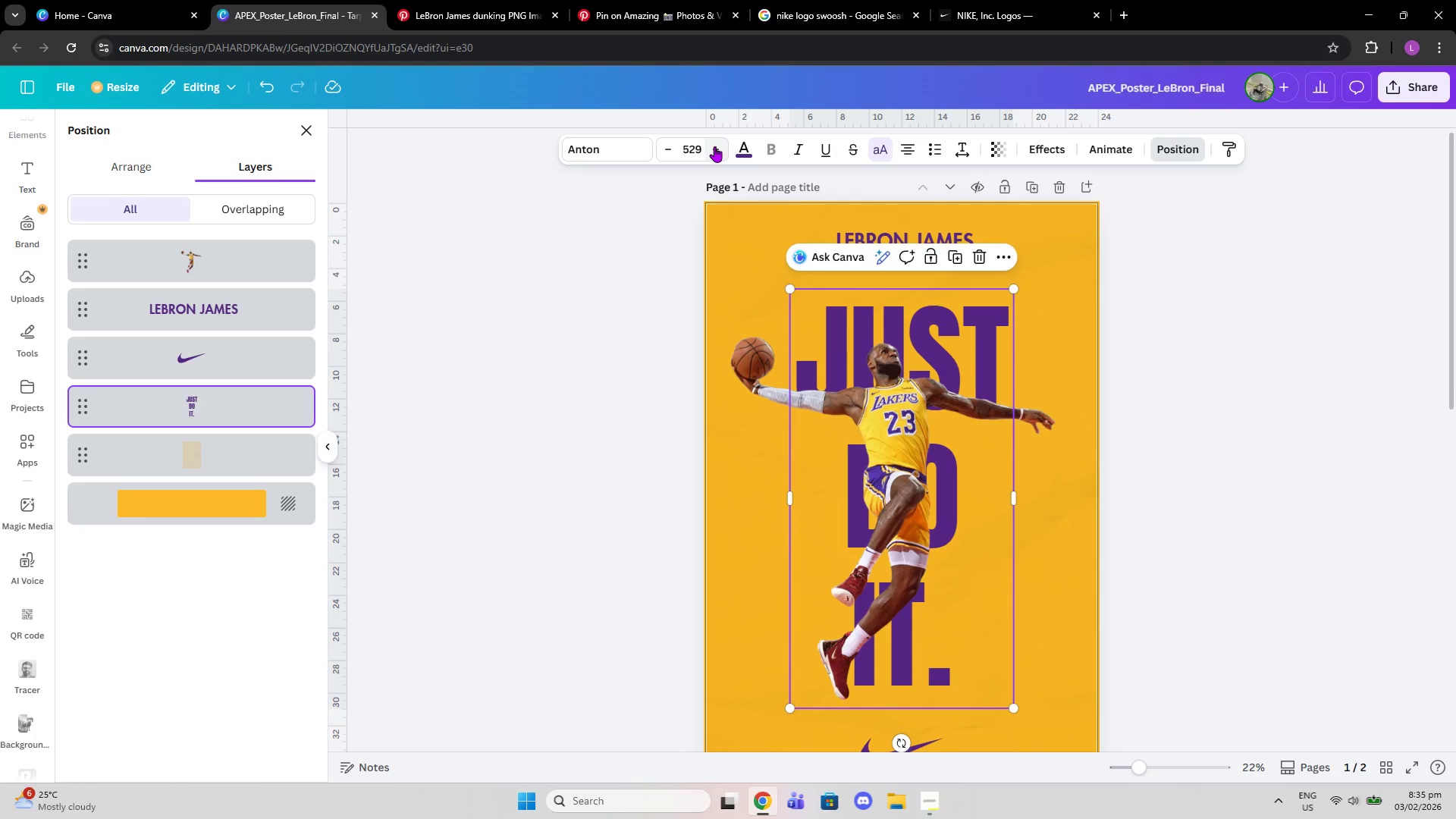 
triple_click([714, 146])
 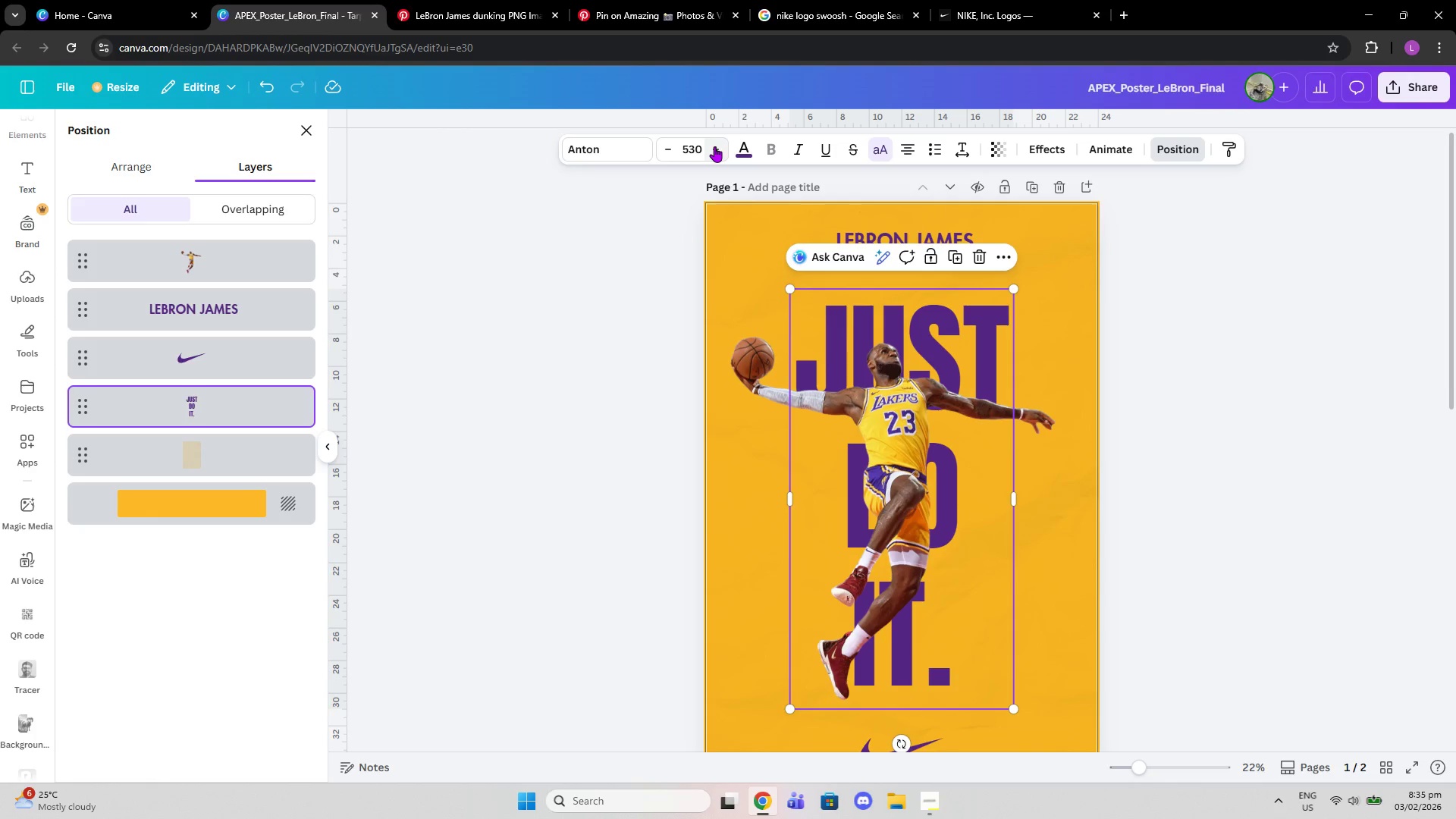 
left_click([714, 146])
 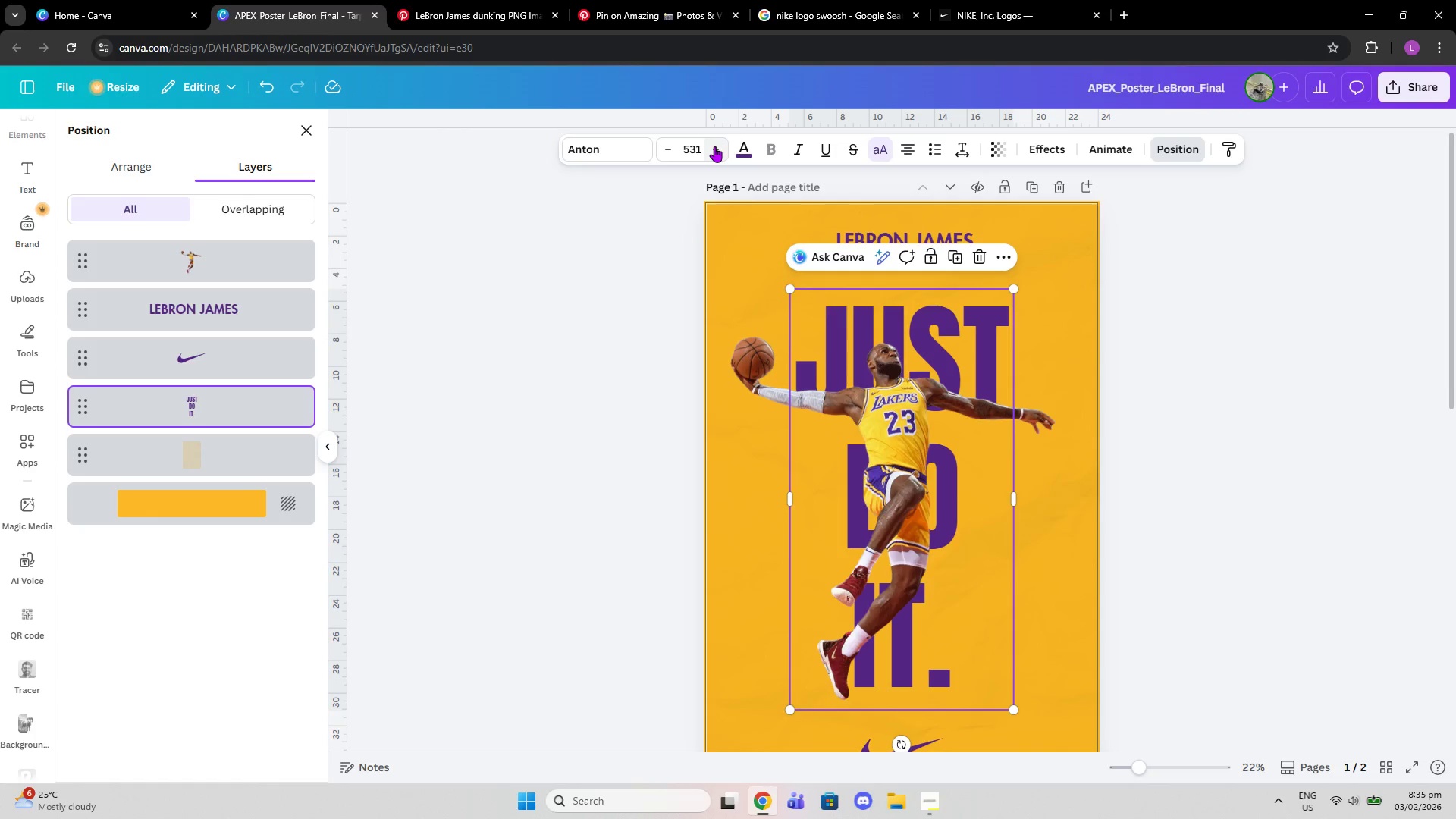 
left_click([714, 146])
 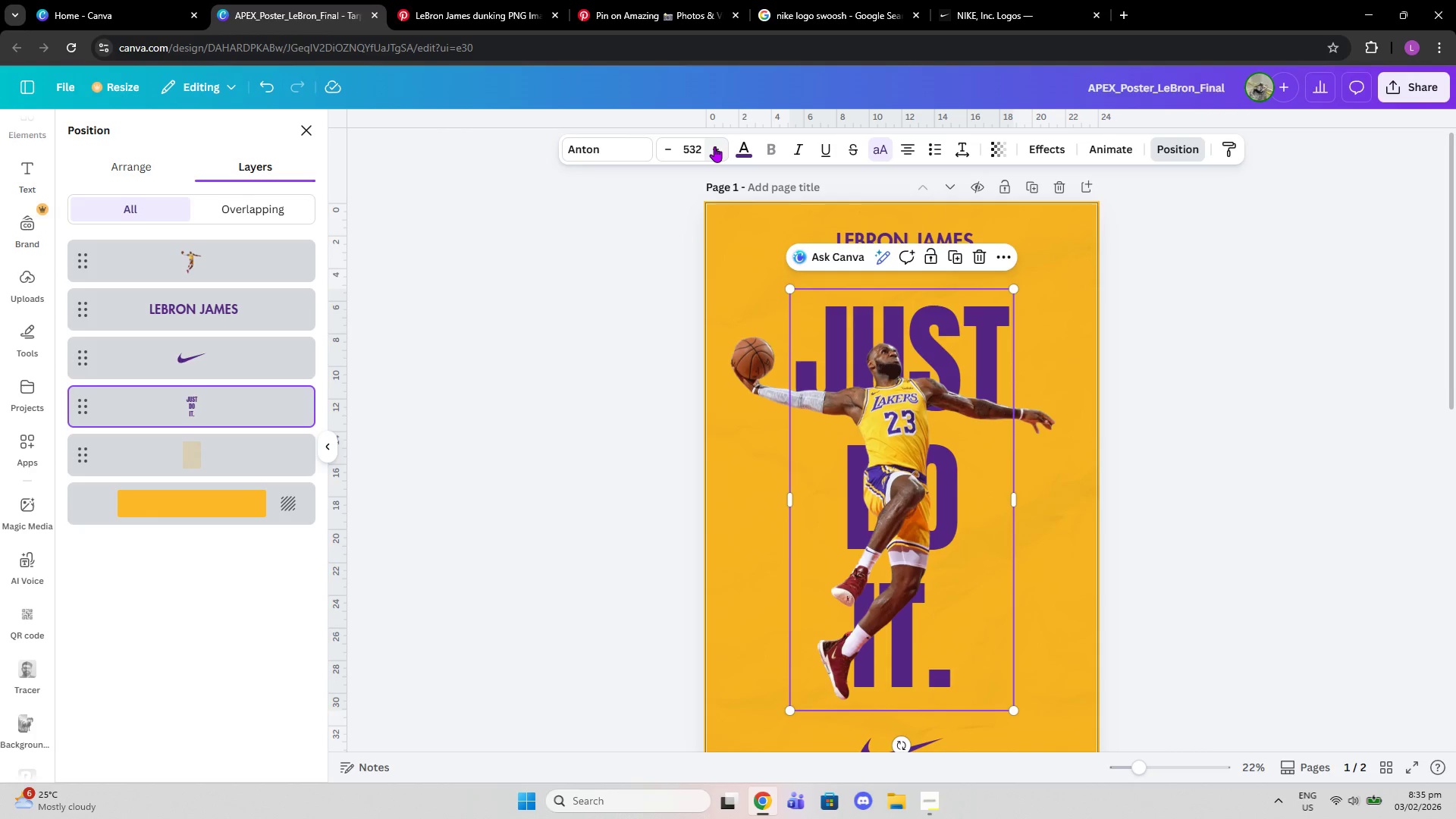 
double_click([714, 146])
 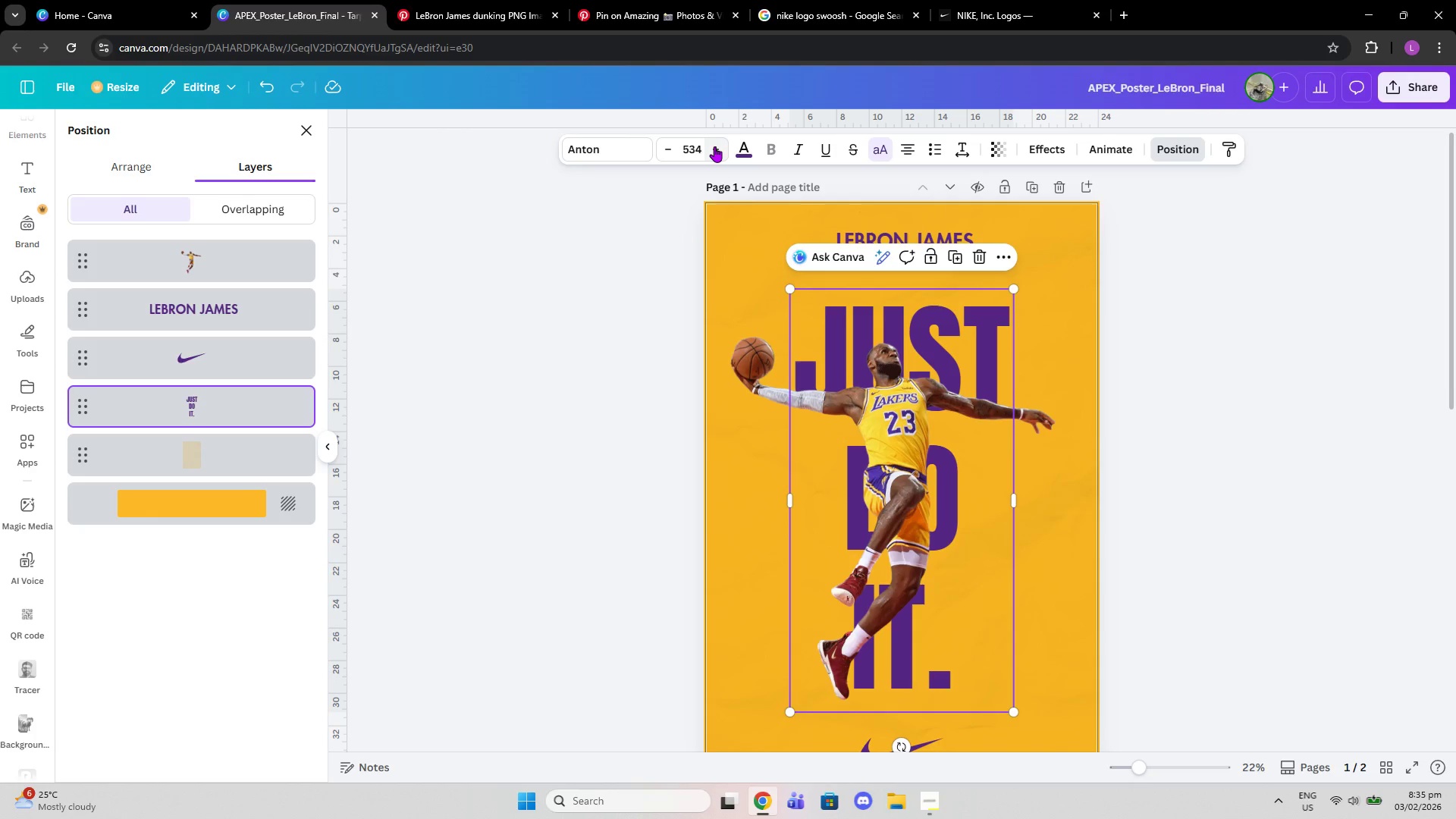 
left_click([714, 146])
 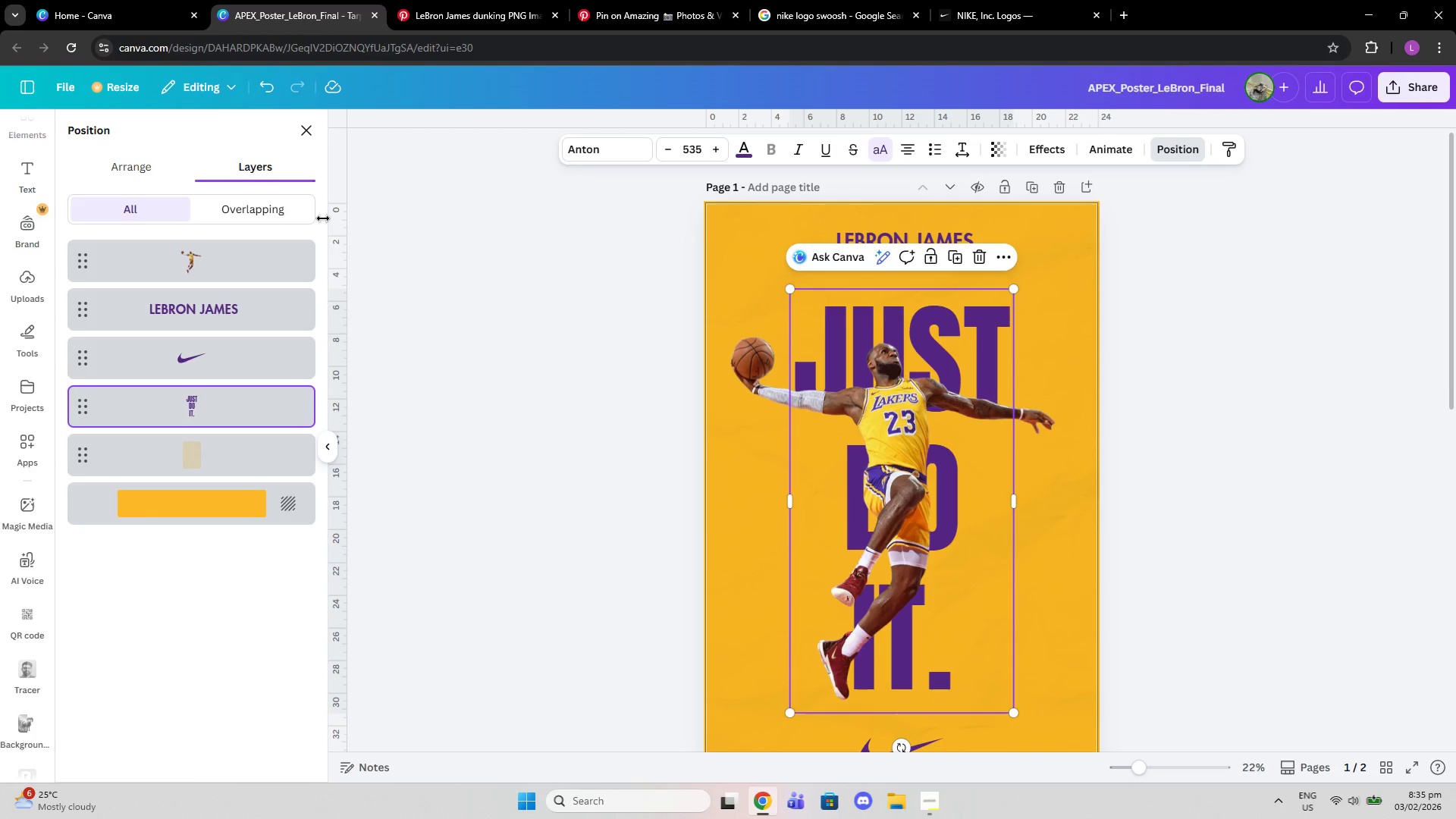 
left_click([148, 168])
 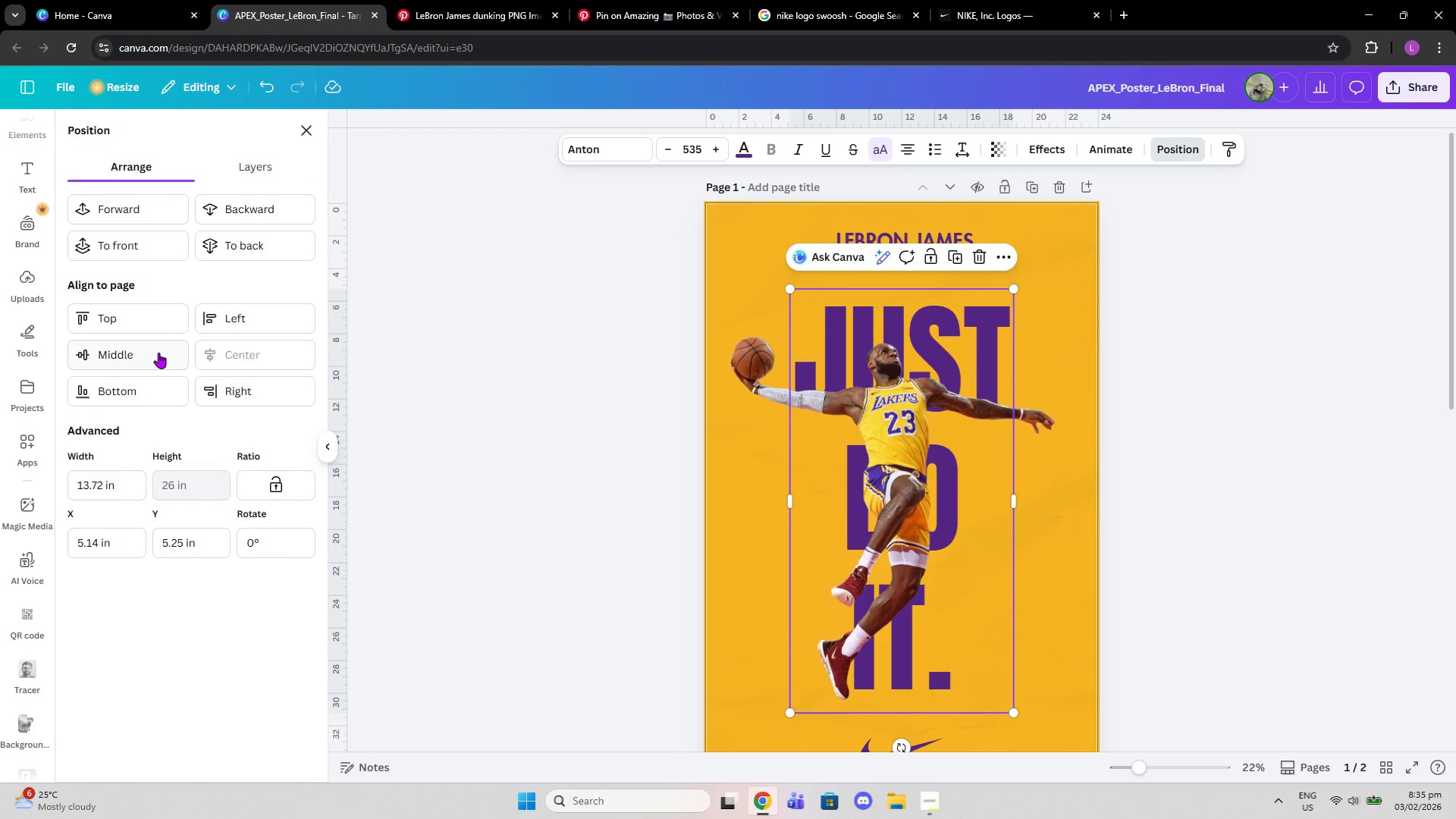 
left_click([155, 351])
 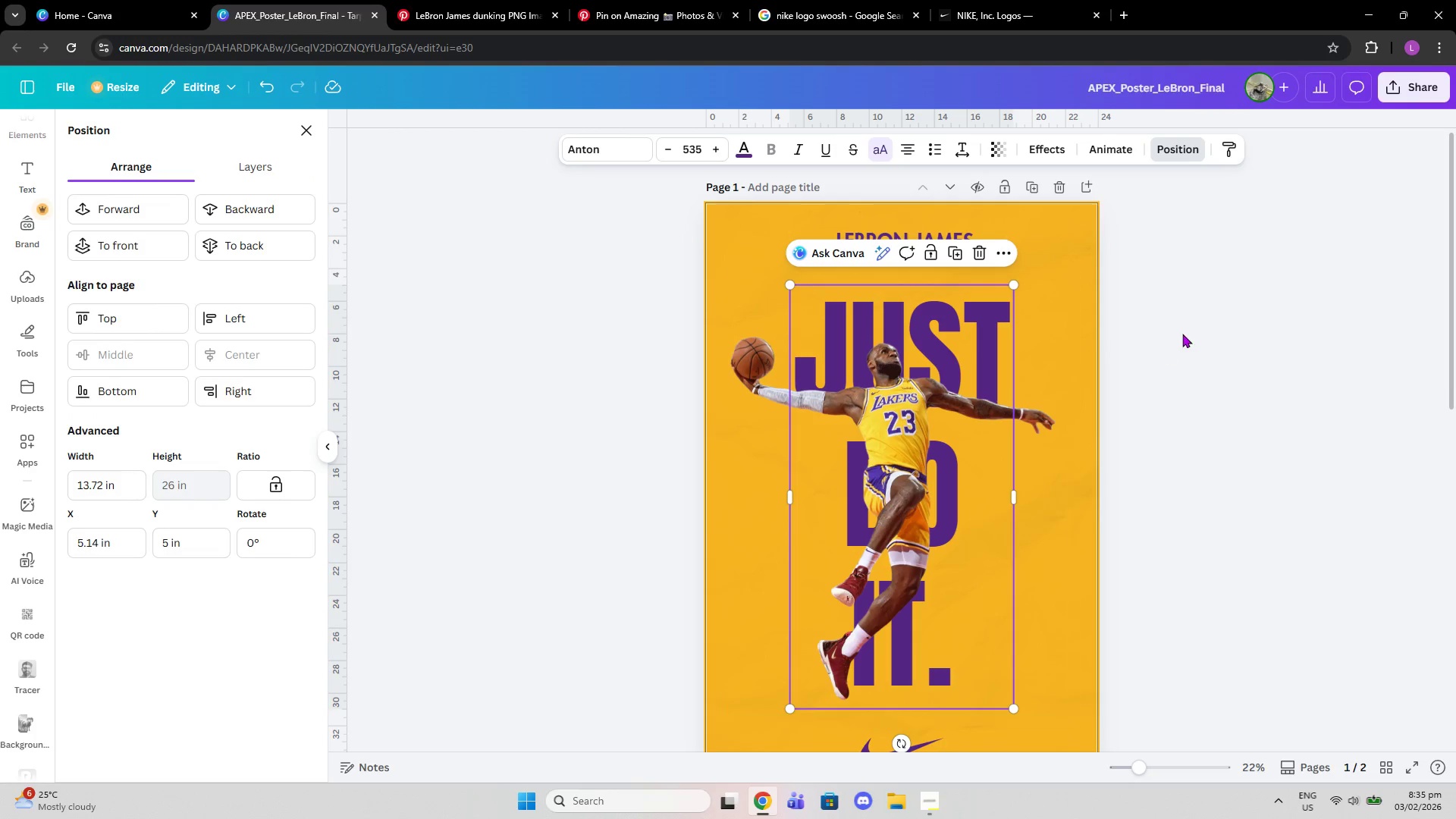 
left_click([1182, 334])
 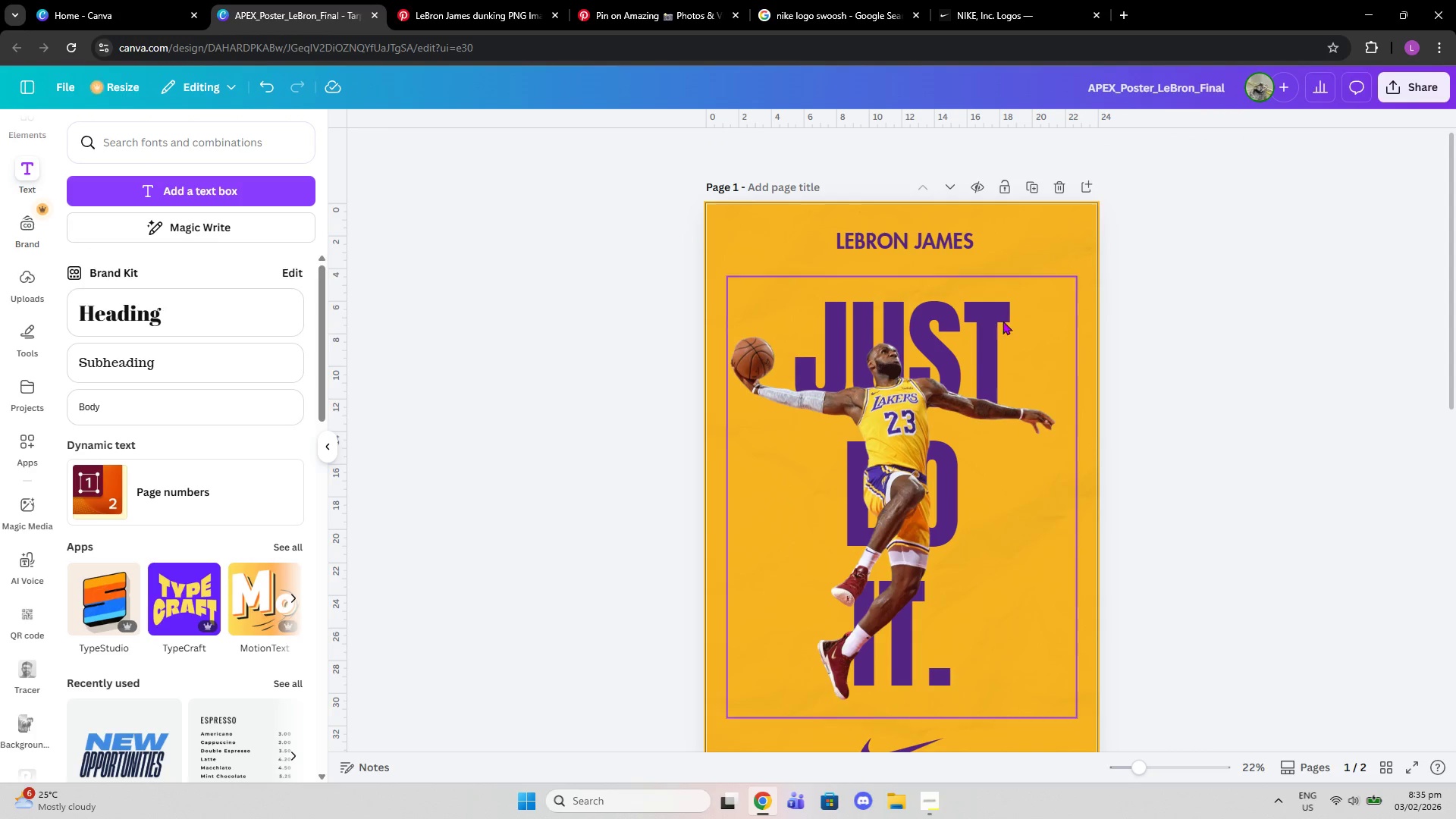 
scroll: coordinate [1004, 329], scroll_direction: down, amount: 1.0
 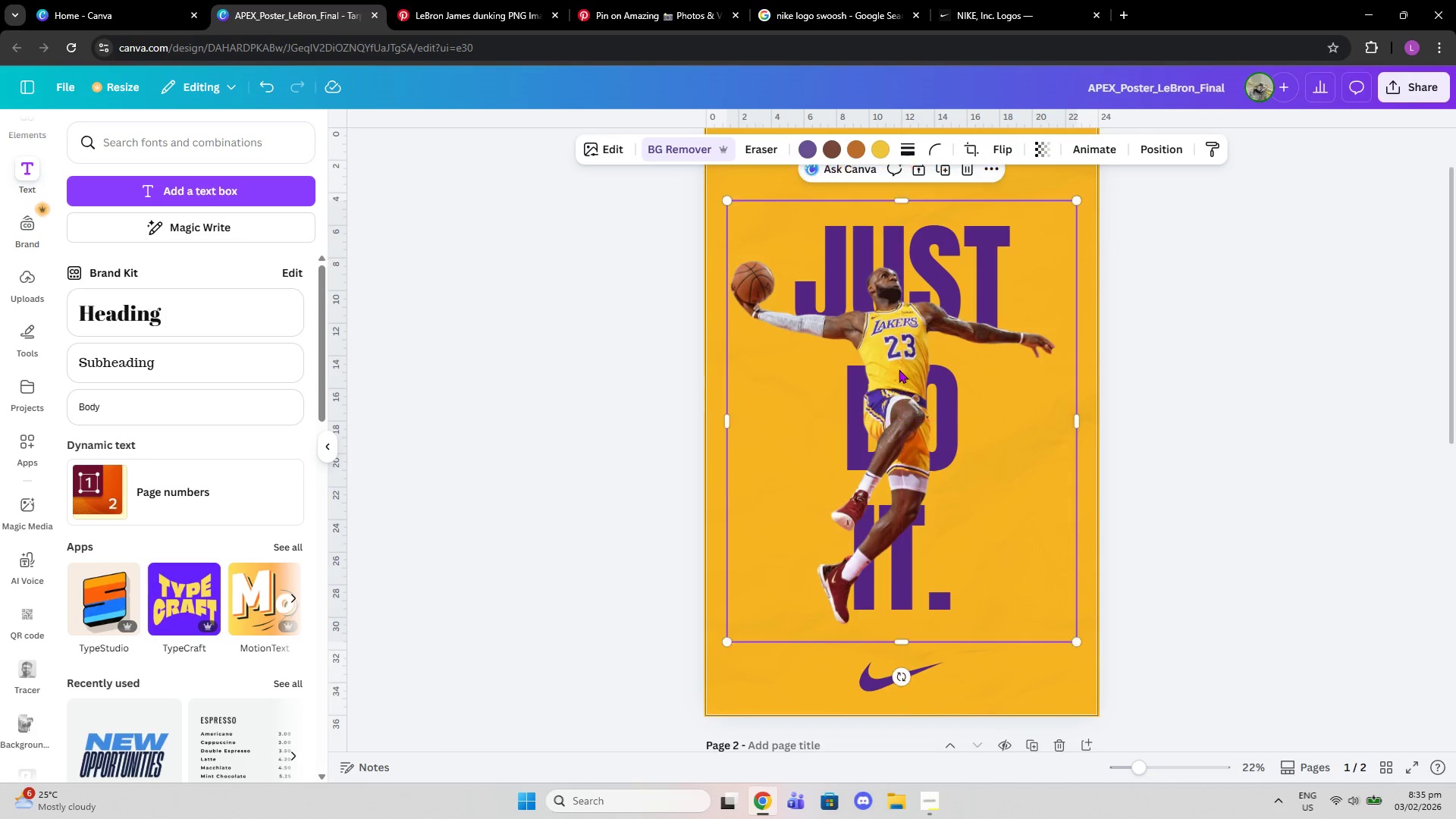 
left_click_drag(start_coordinate=[728, 200], to_coordinate=[720, 197])
 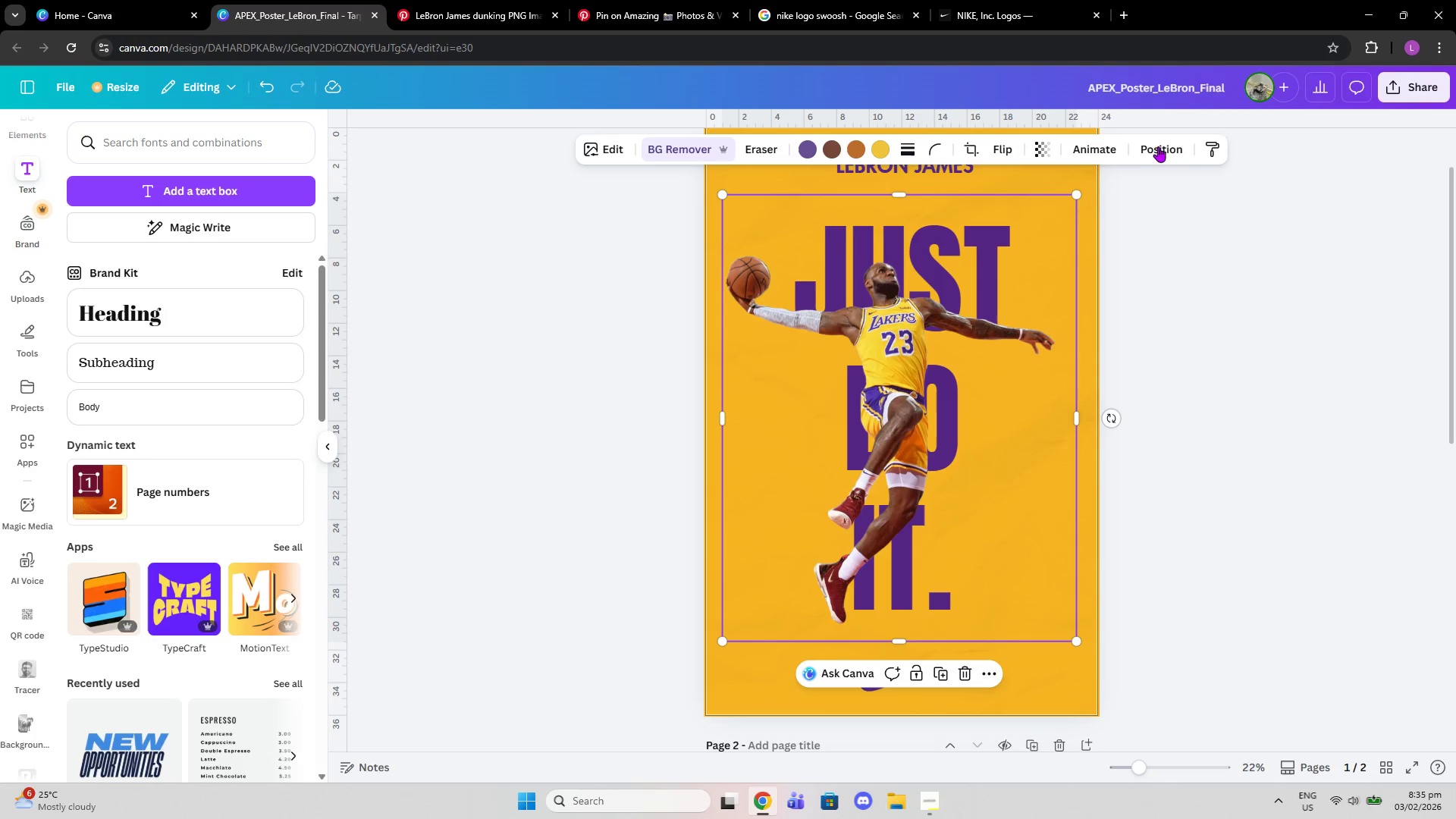 
left_click([1163, 147])
 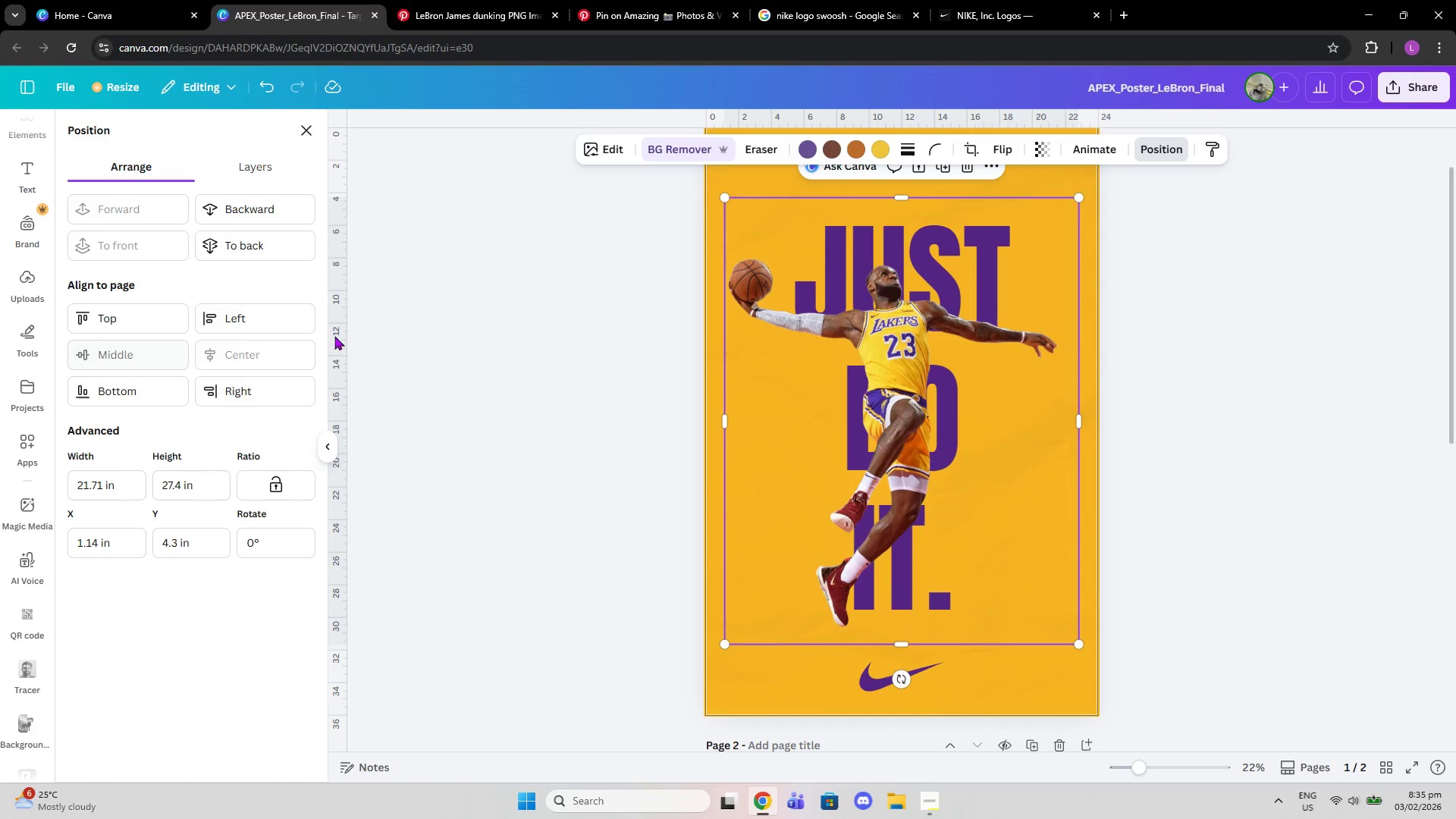 
double_click([1141, 357])
 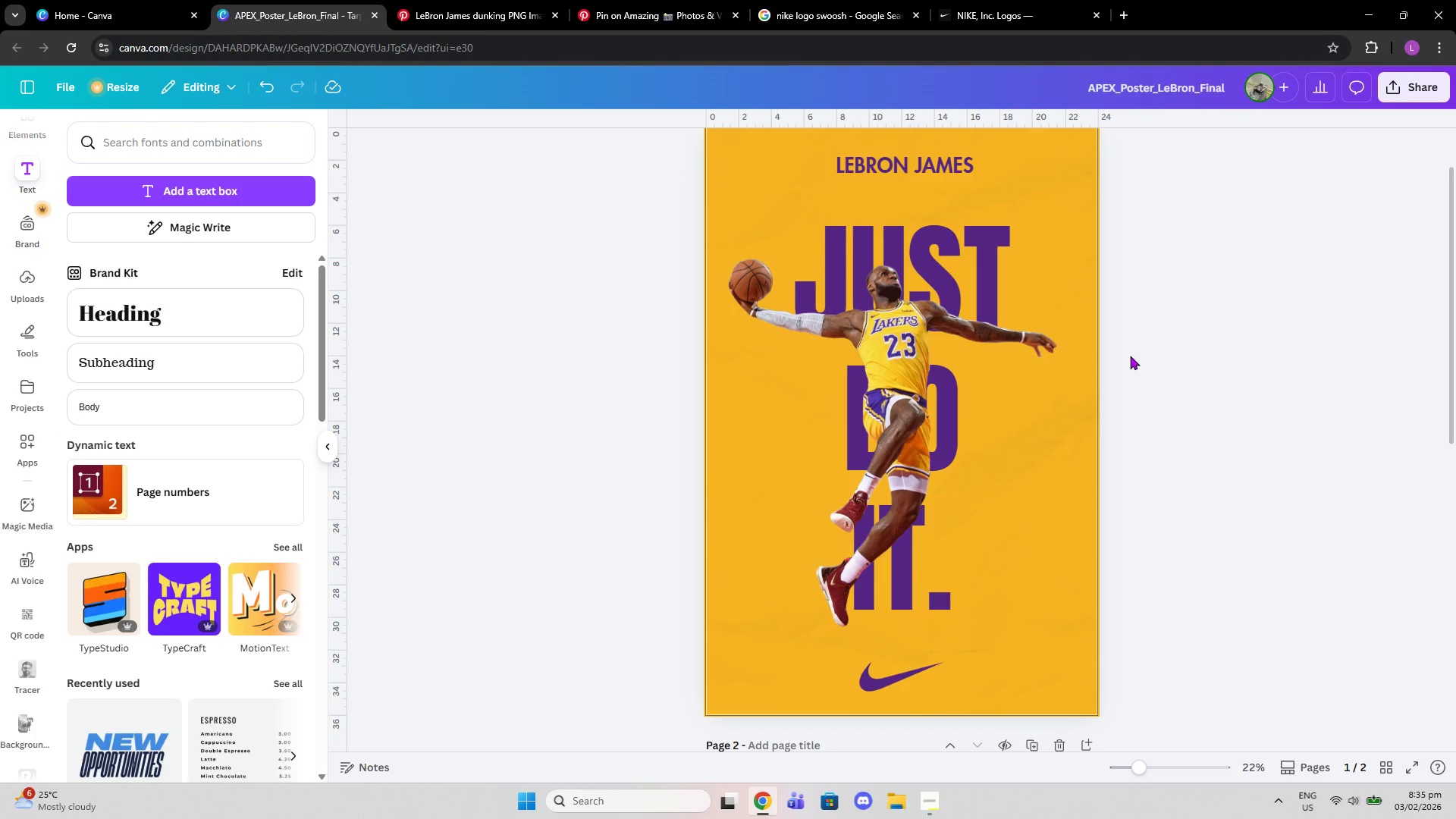 
scroll: coordinate [1130, 354], scroll_direction: up, amount: 1.0
 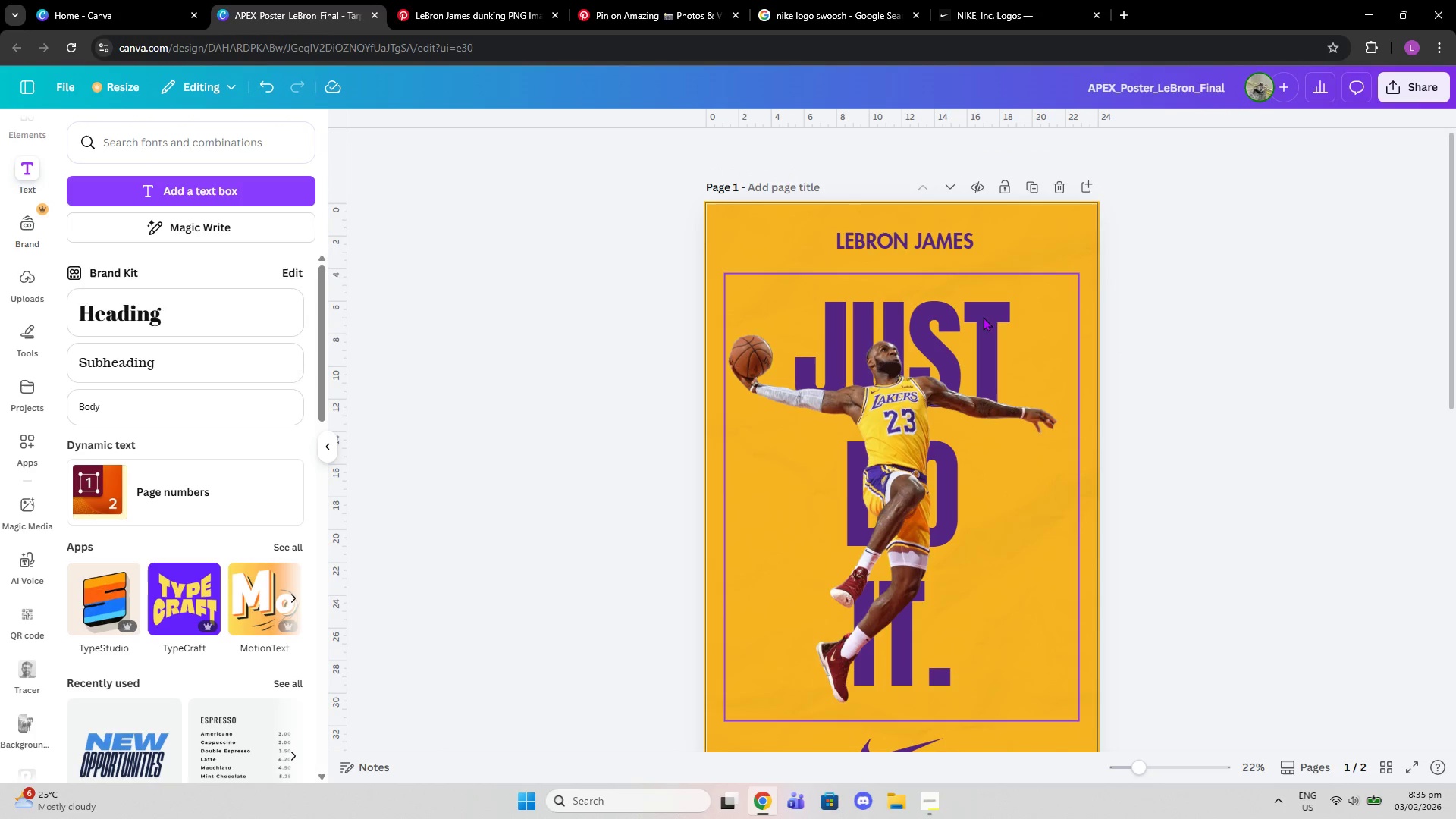 
left_click([1003, 304])
 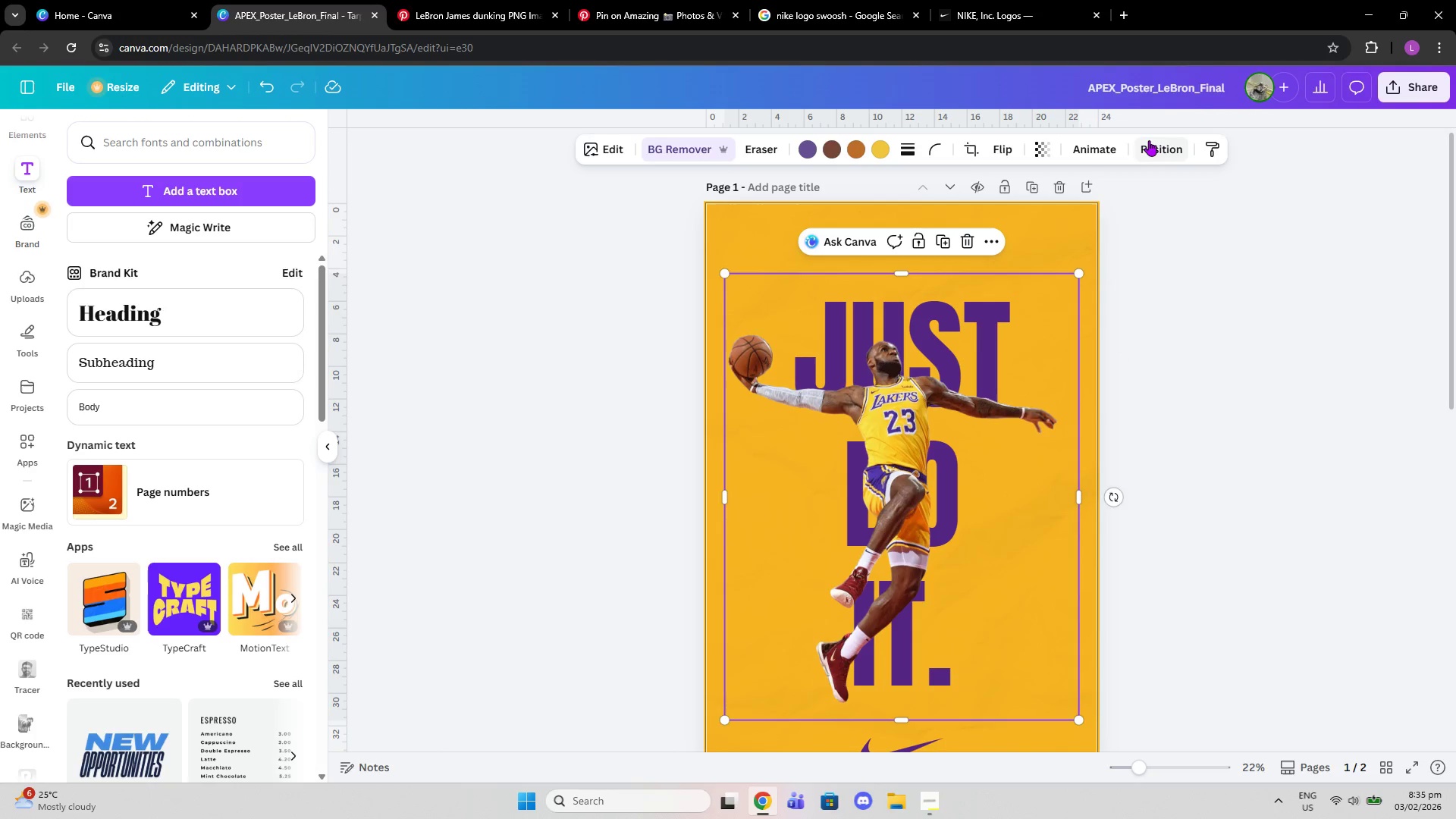 
left_click([1149, 140])
 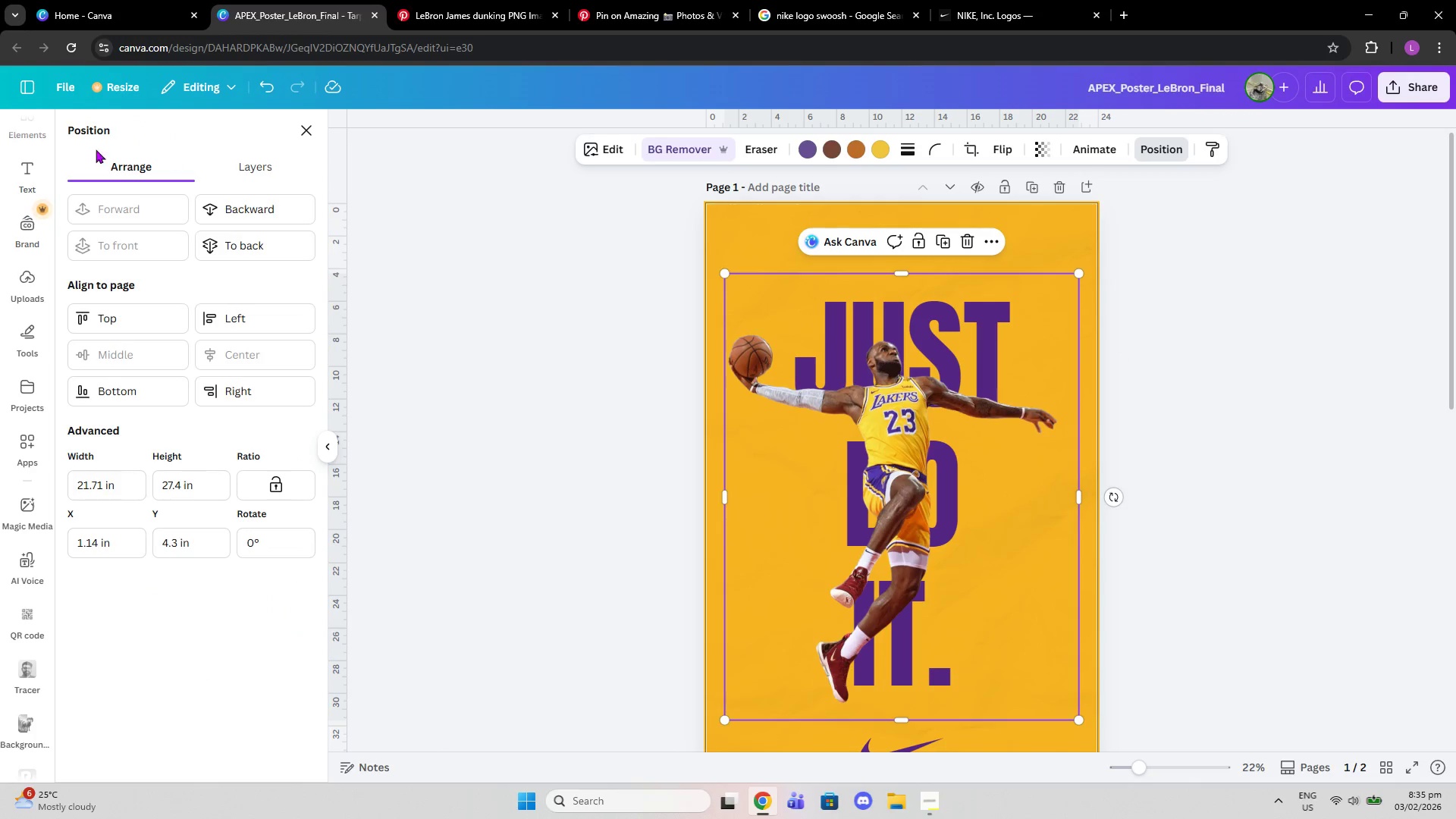 
left_click([293, 170])
 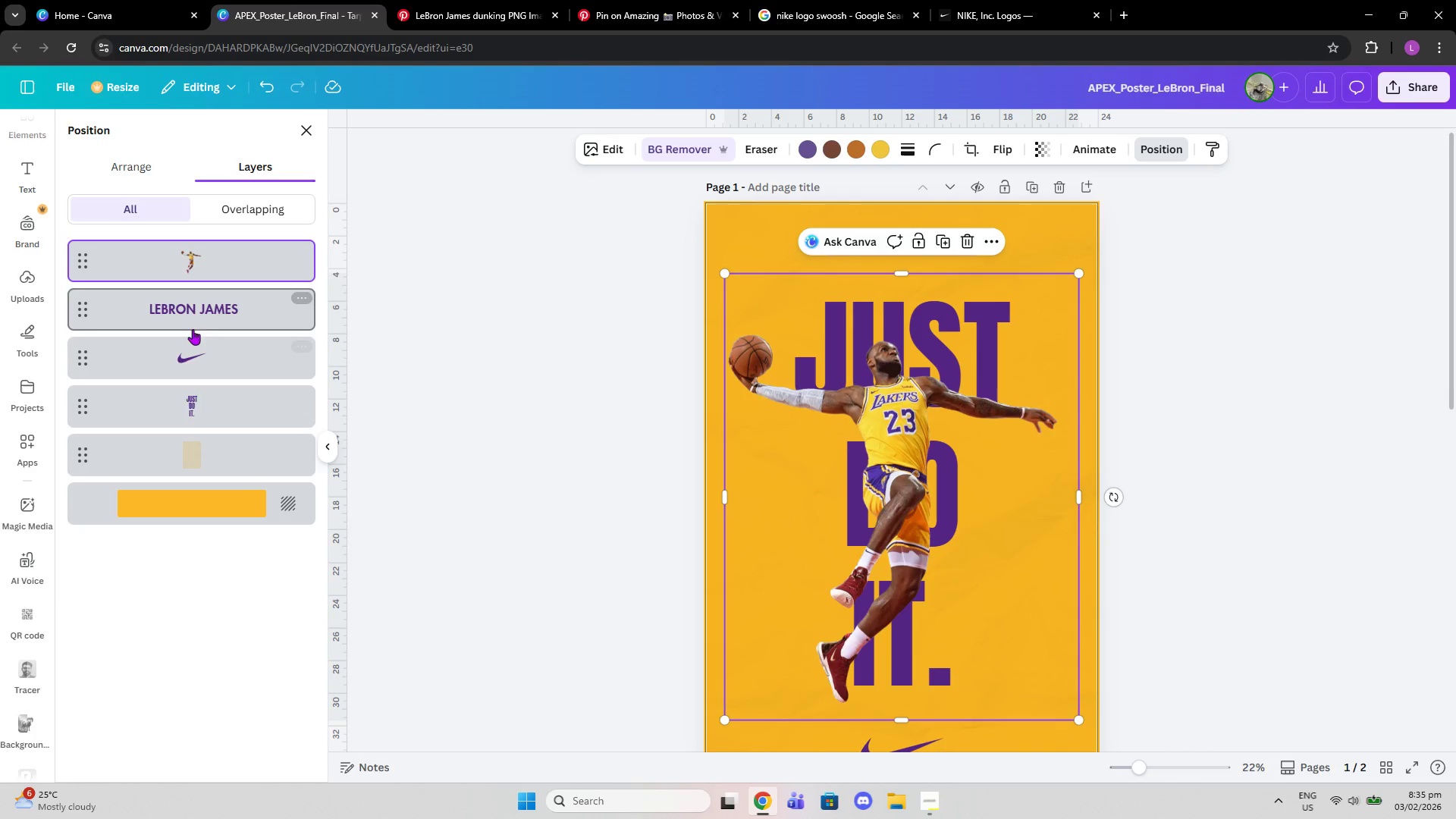 
left_click([192, 409])
 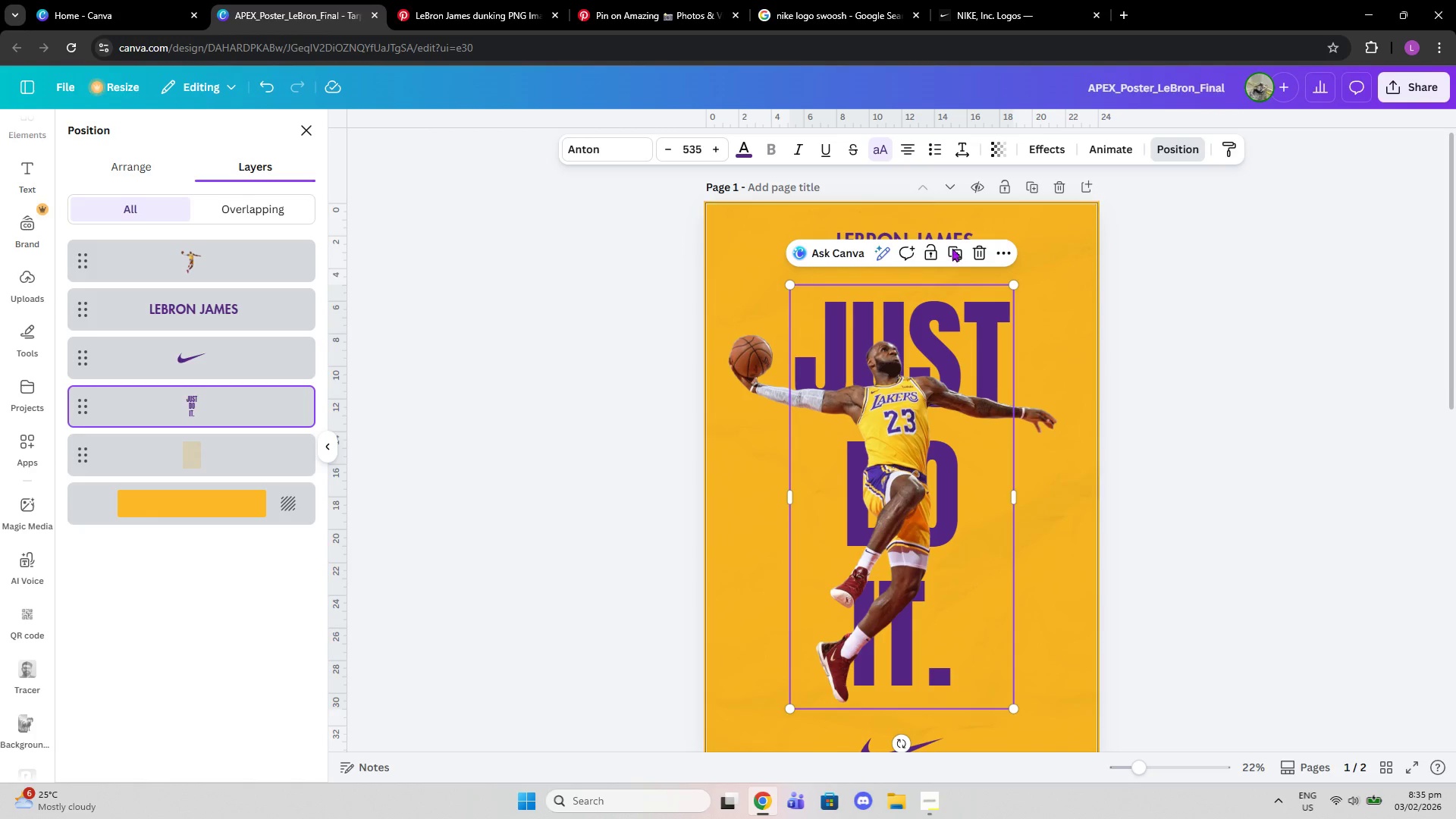 
left_click([954, 248])
 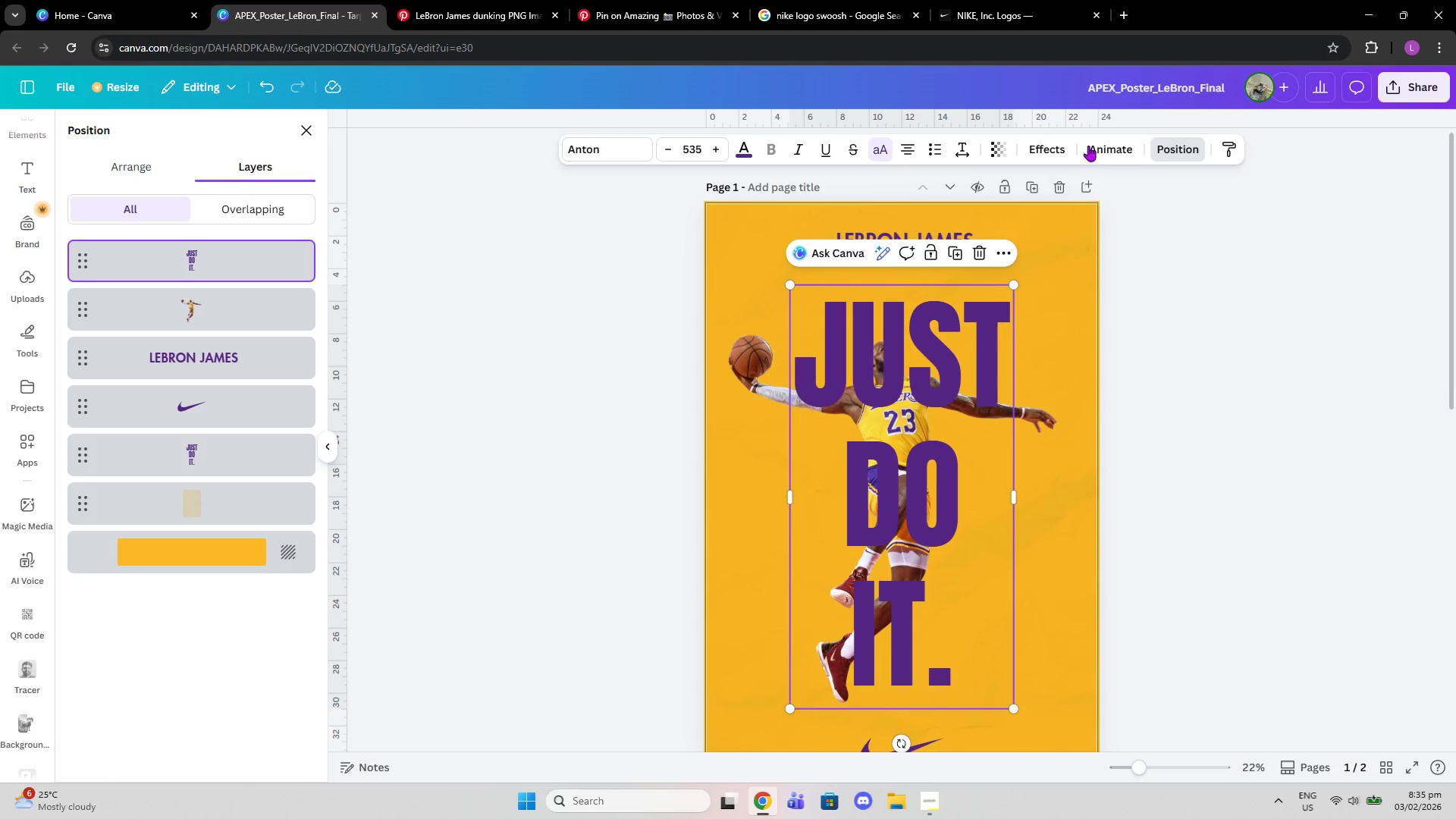 
left_click([115, 170])
 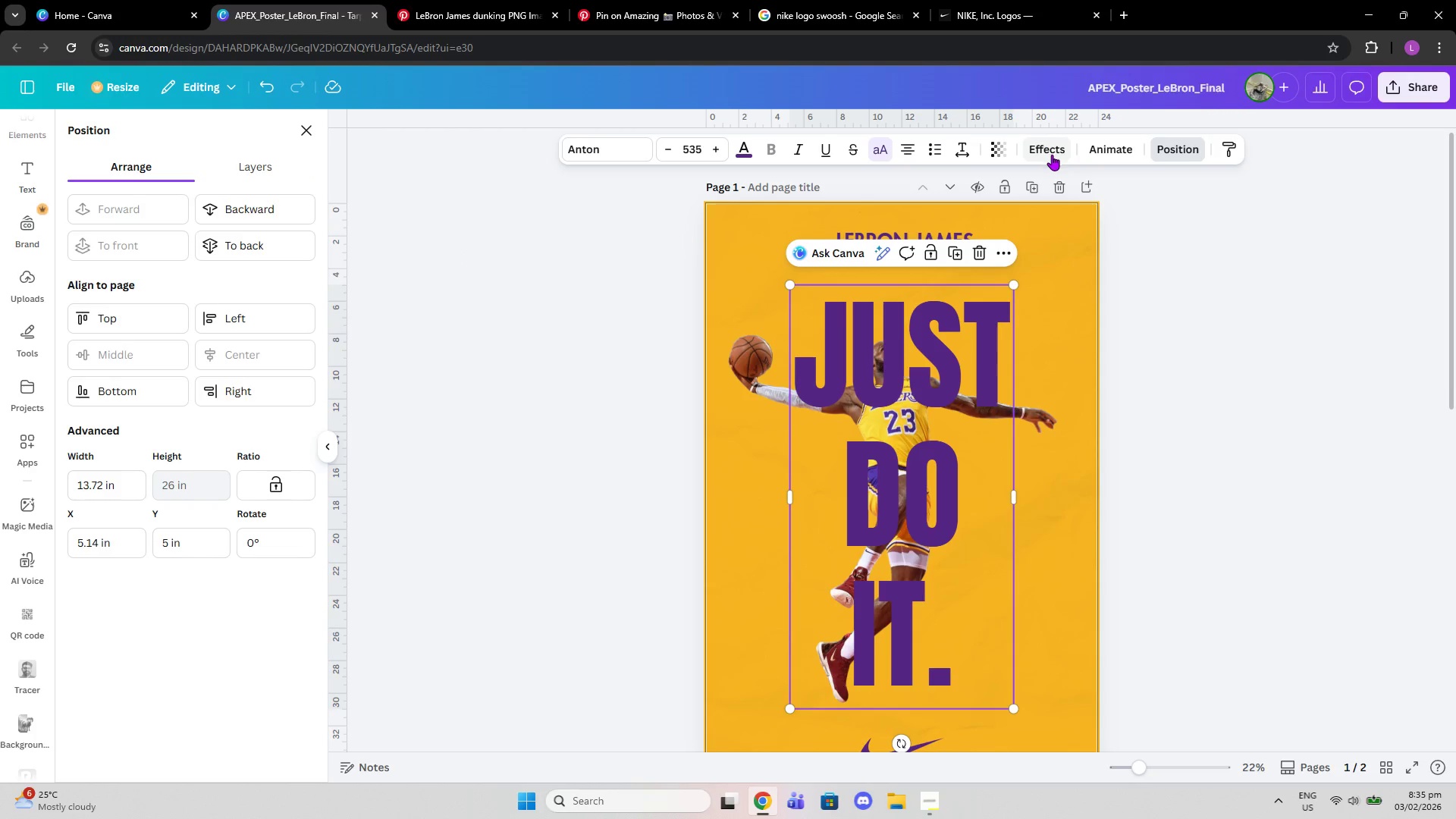 
left_click([1026, 150])
 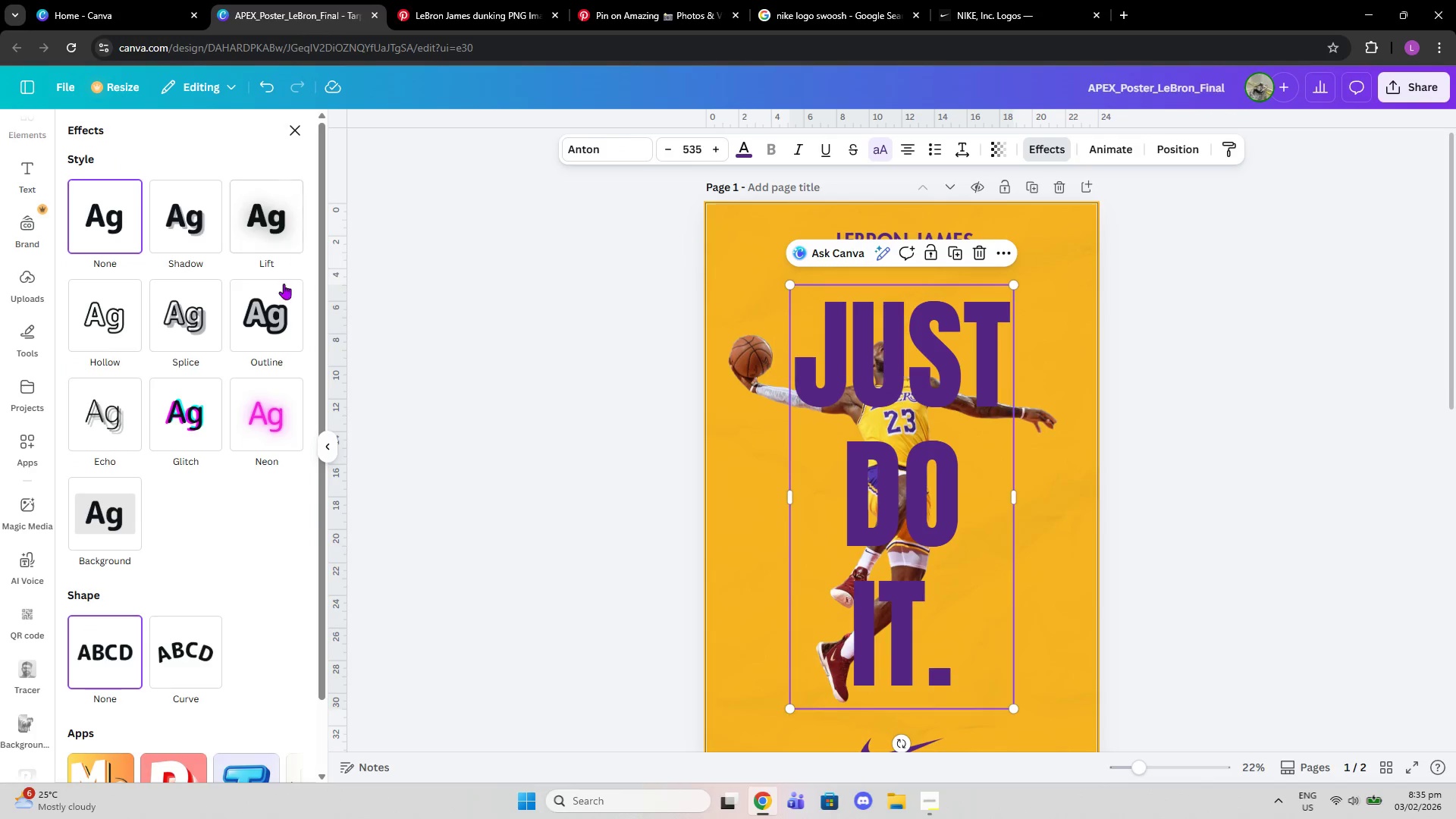 
left_click([253, 316])
 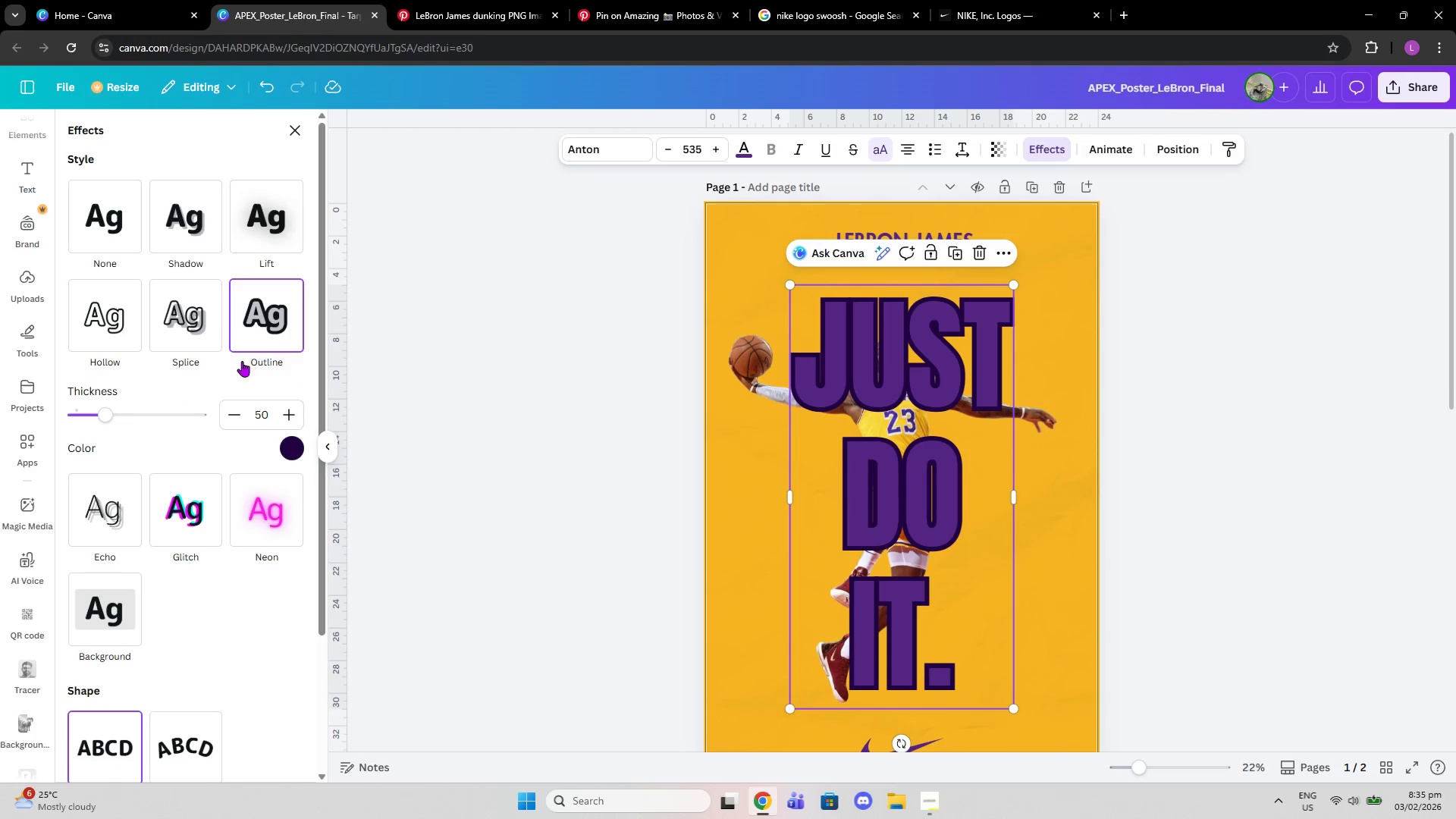 
left_click([121, 321])
 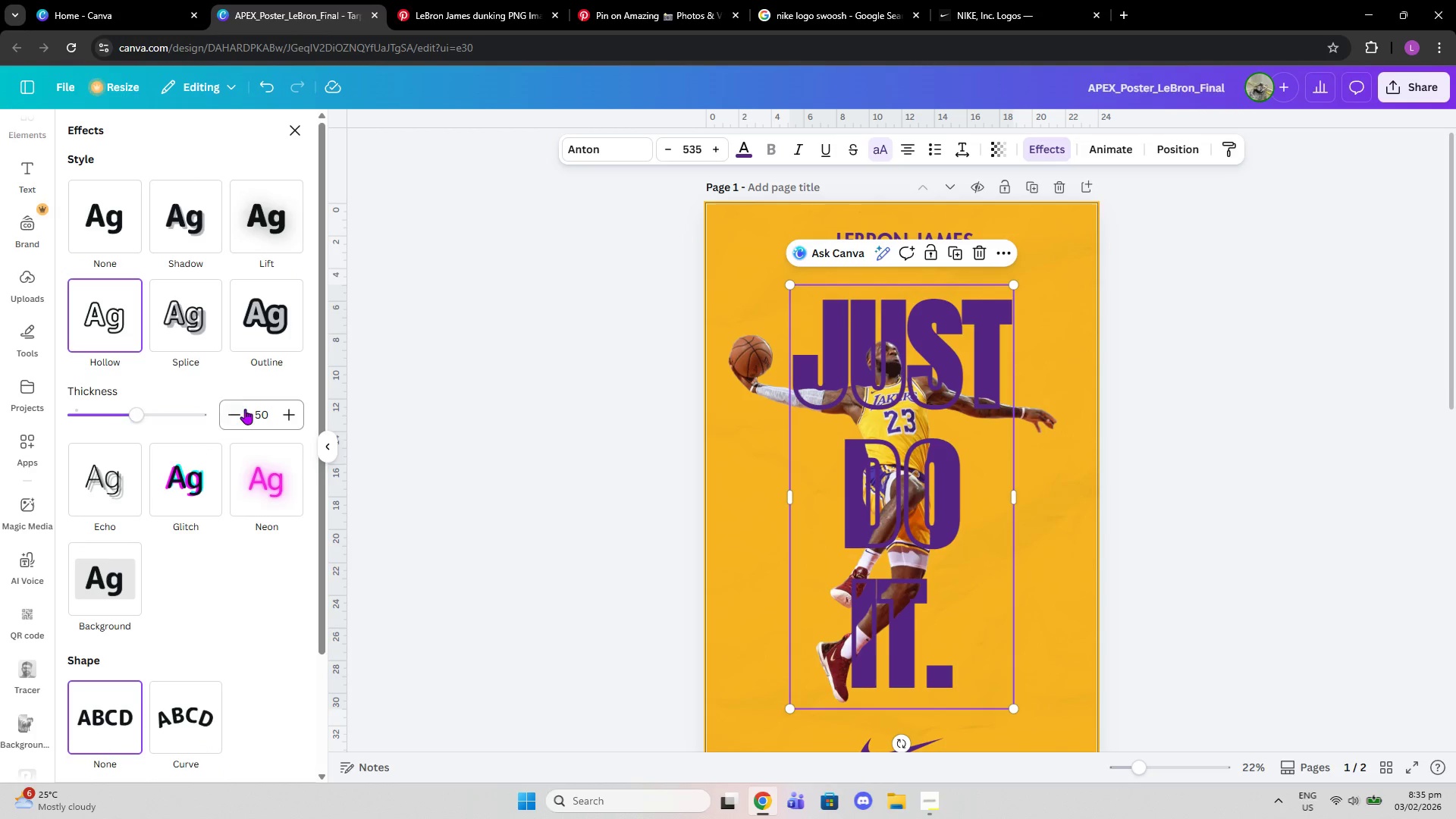 
left_click_drag(start_coordinate=[245, 409], to_coordinate=[241, 409])
 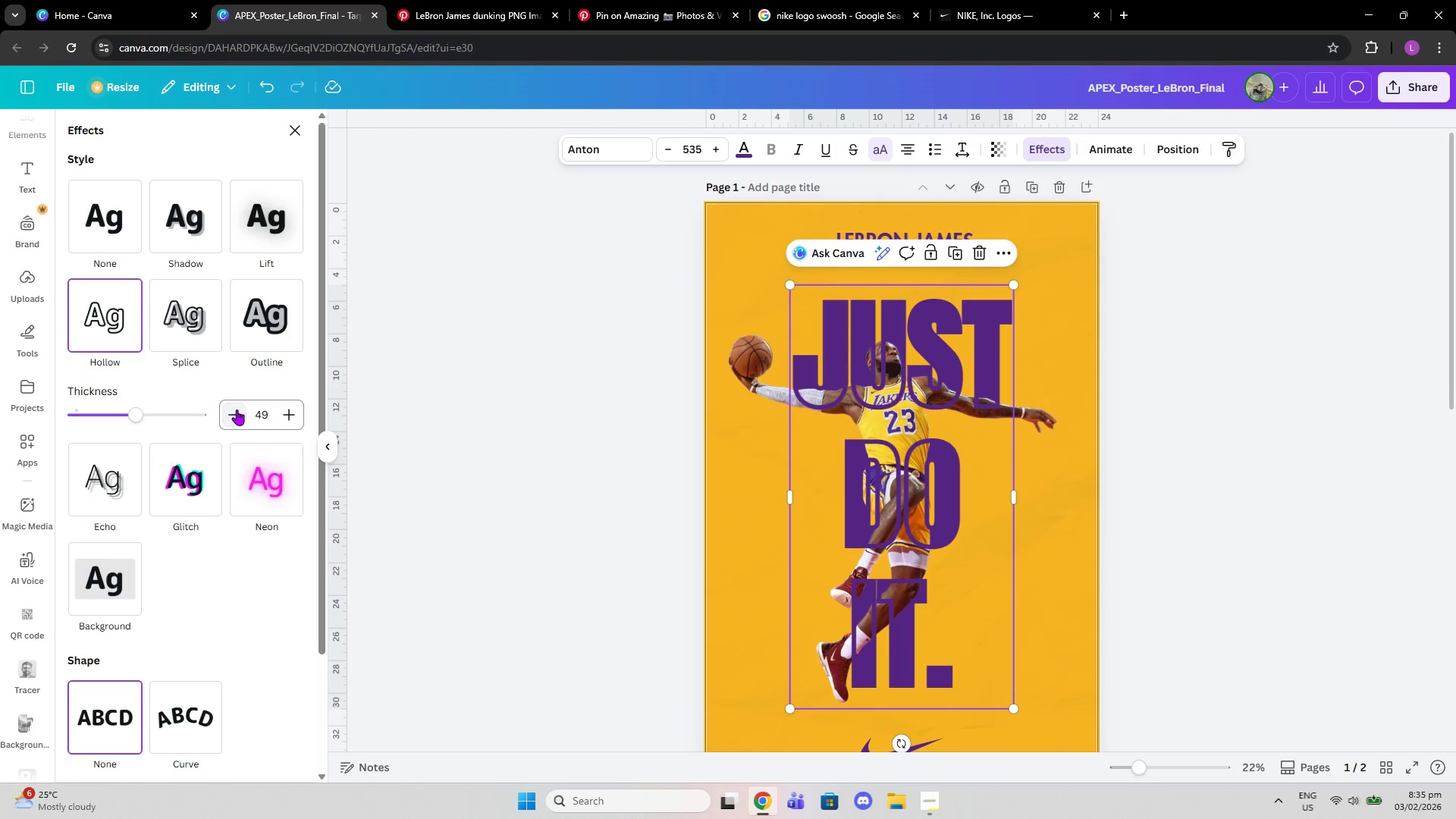 
double_click([237, 410])
 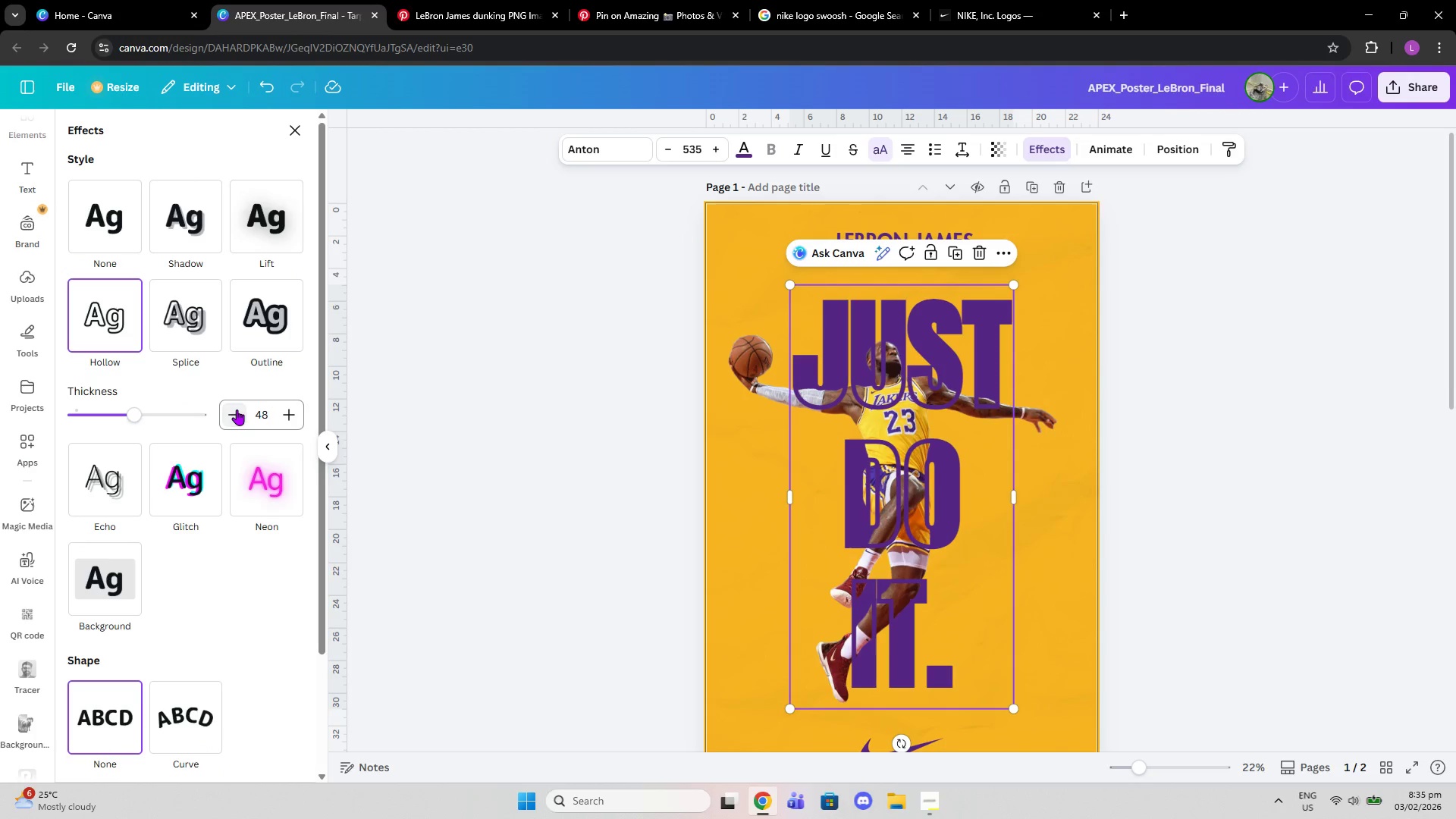 
triple_click([237, 410])
 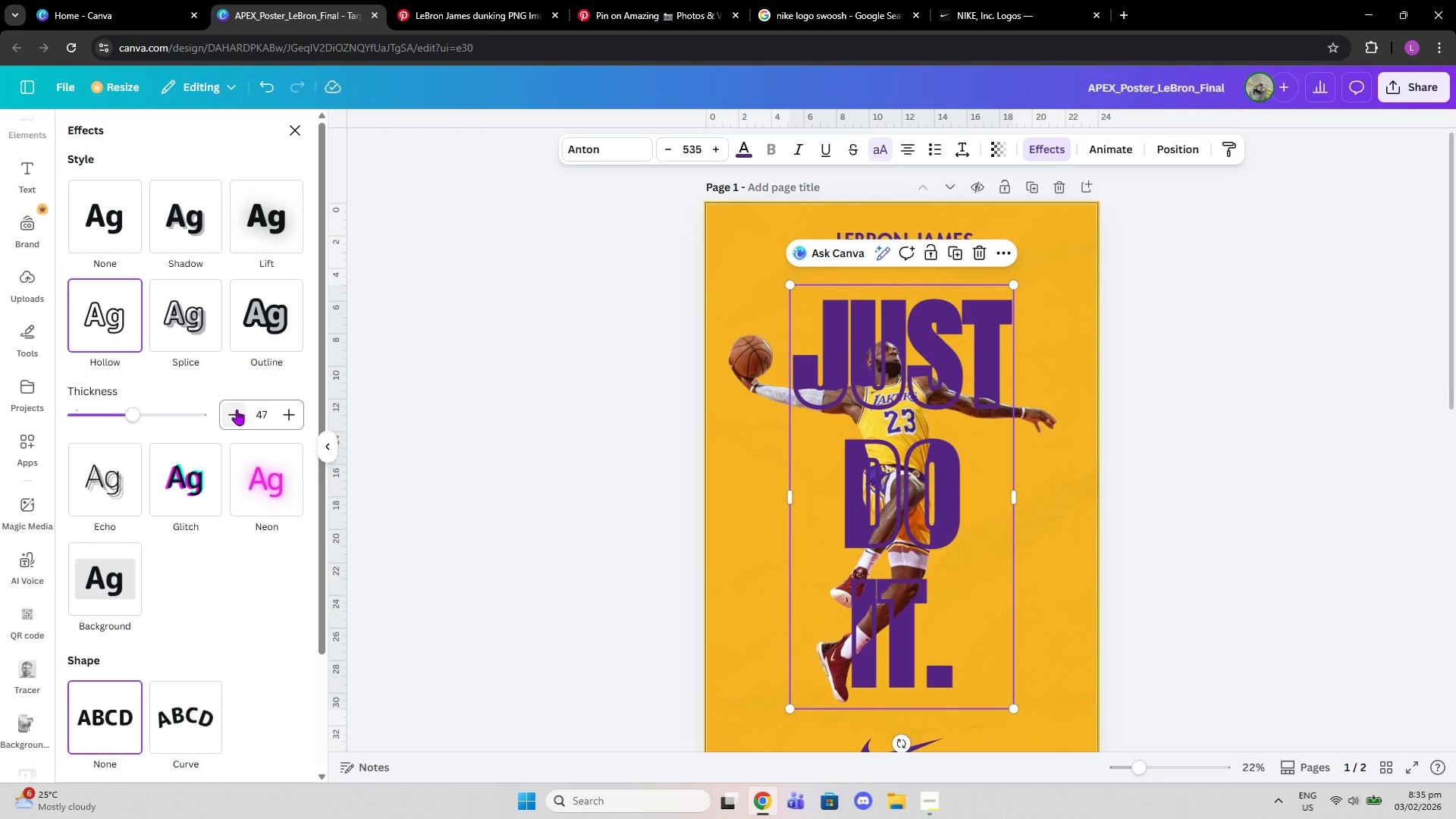 
triple_click([237, 410])
 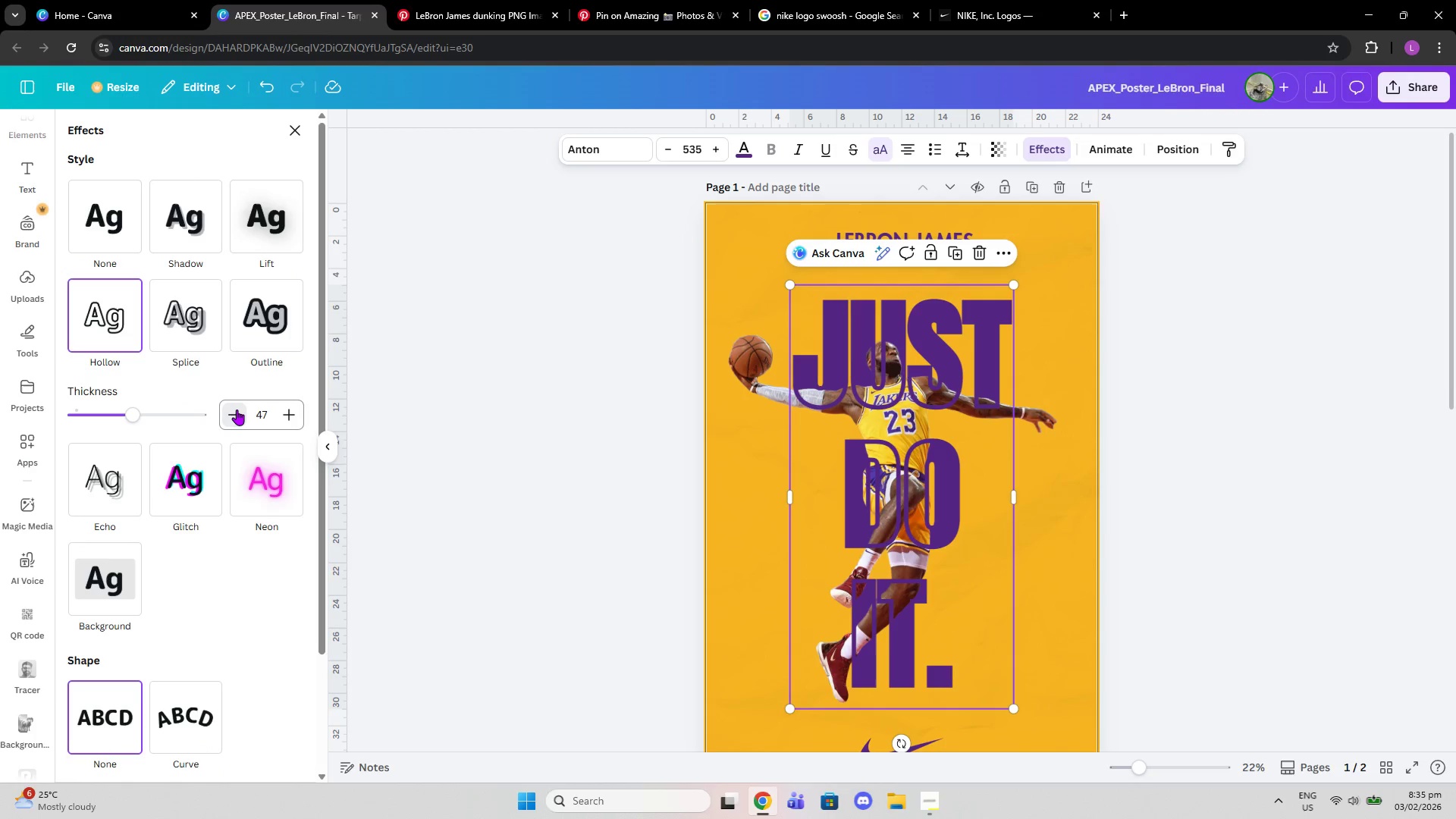 
triple_click([237, 410])
 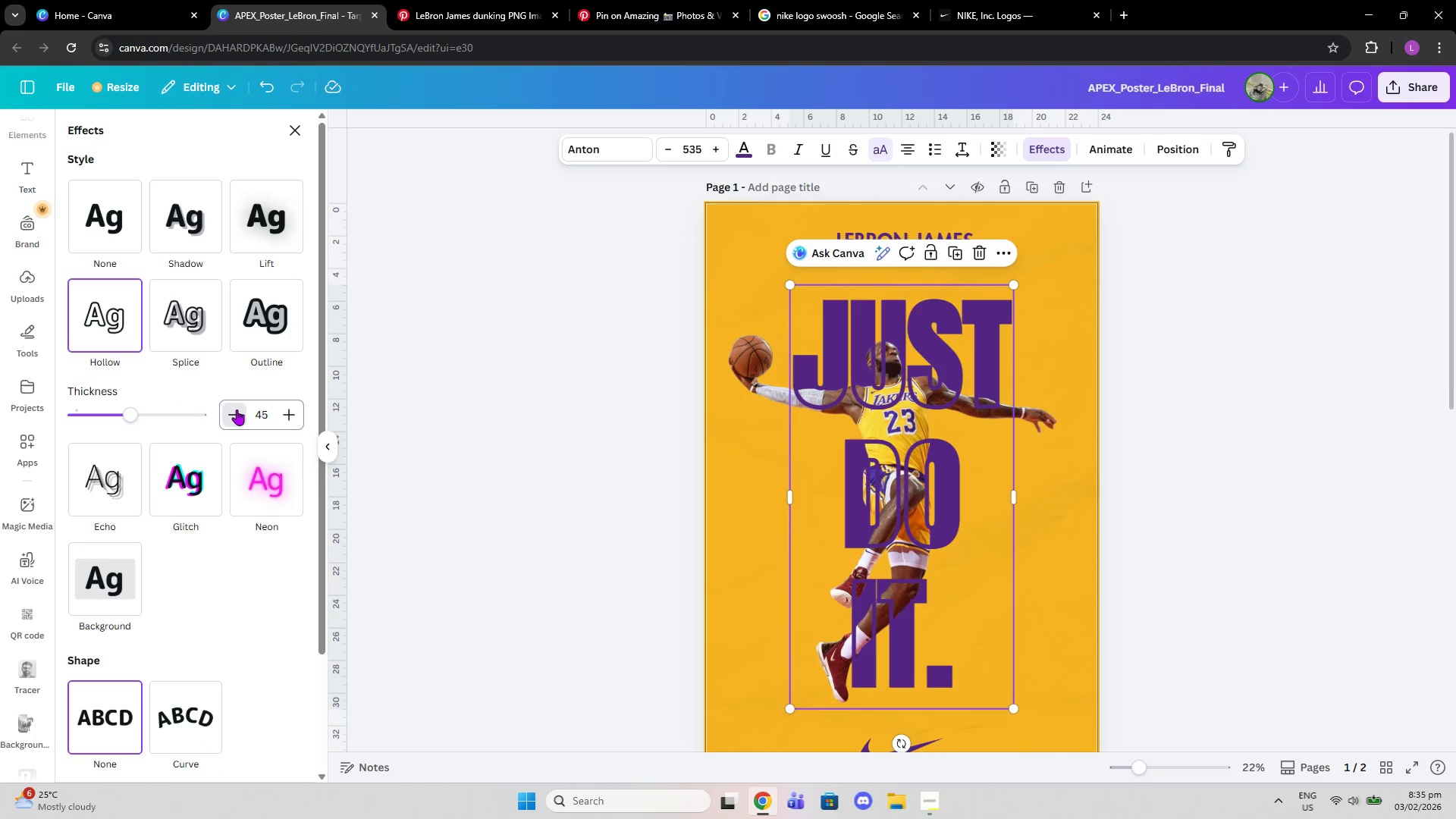 
triple_click([237, 410])
 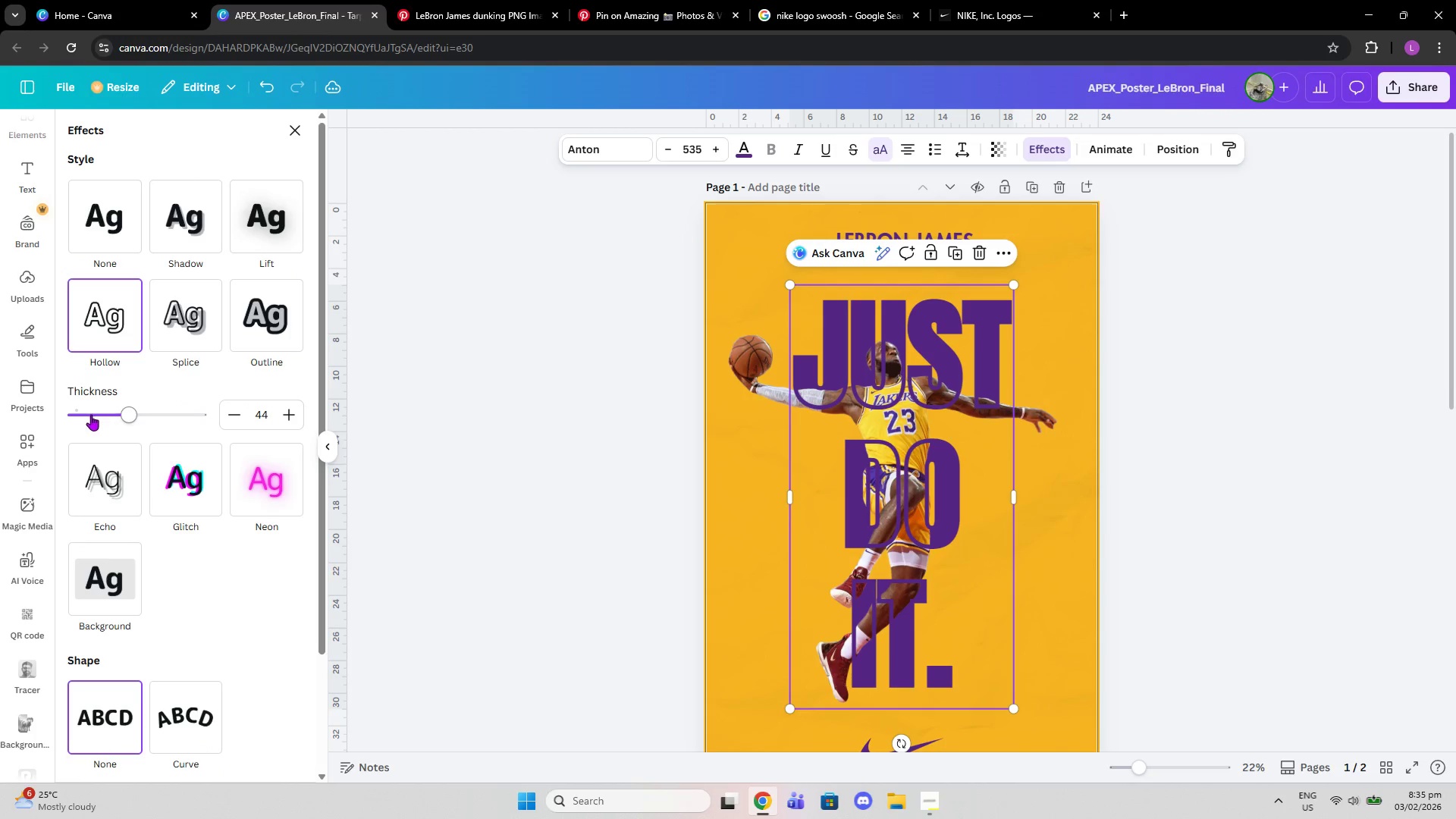 
left_click_drag(start_coordinate=[115, 413], to_coordinate=[104, 413])
 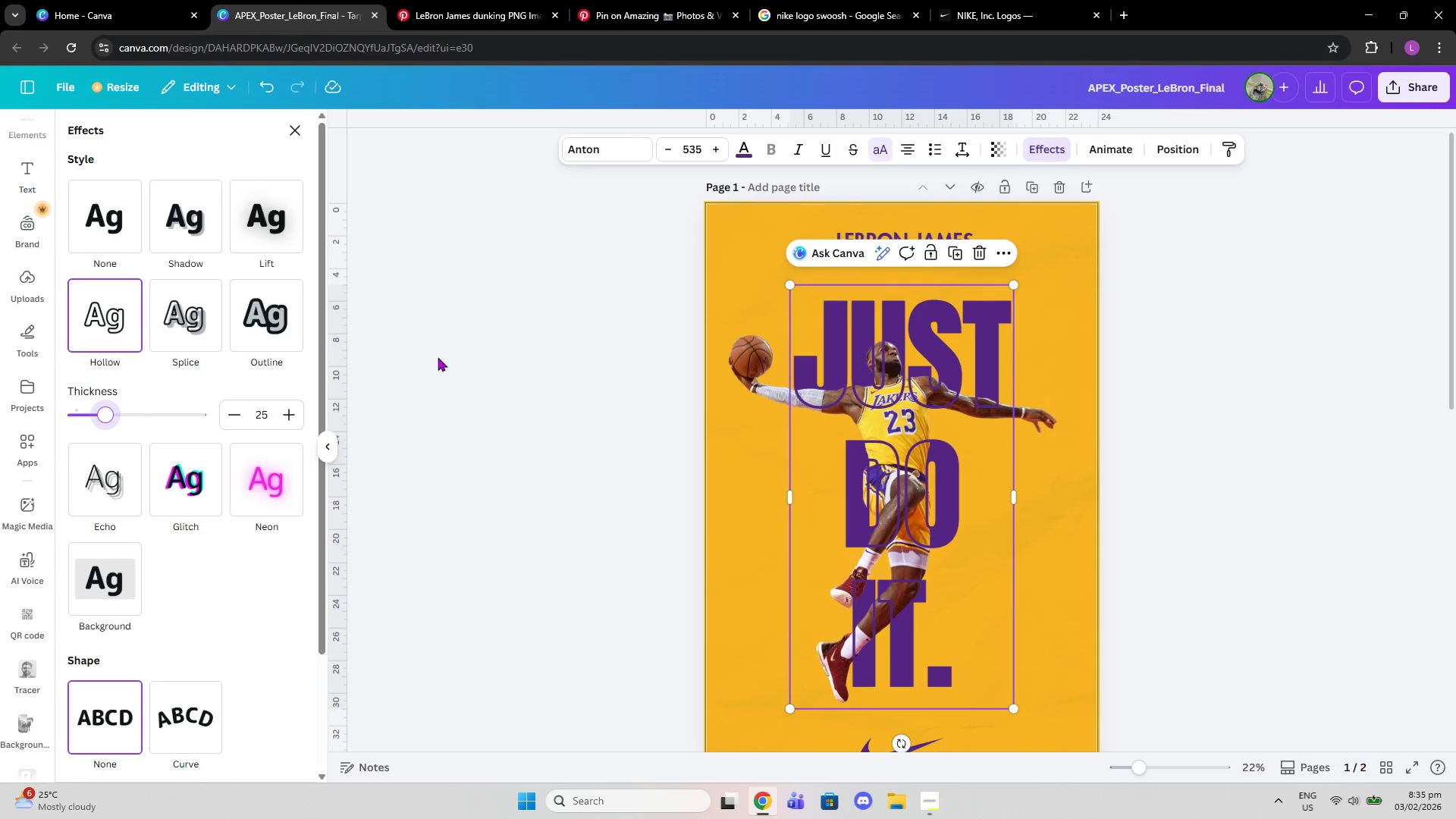 
left_click([464, 344])
 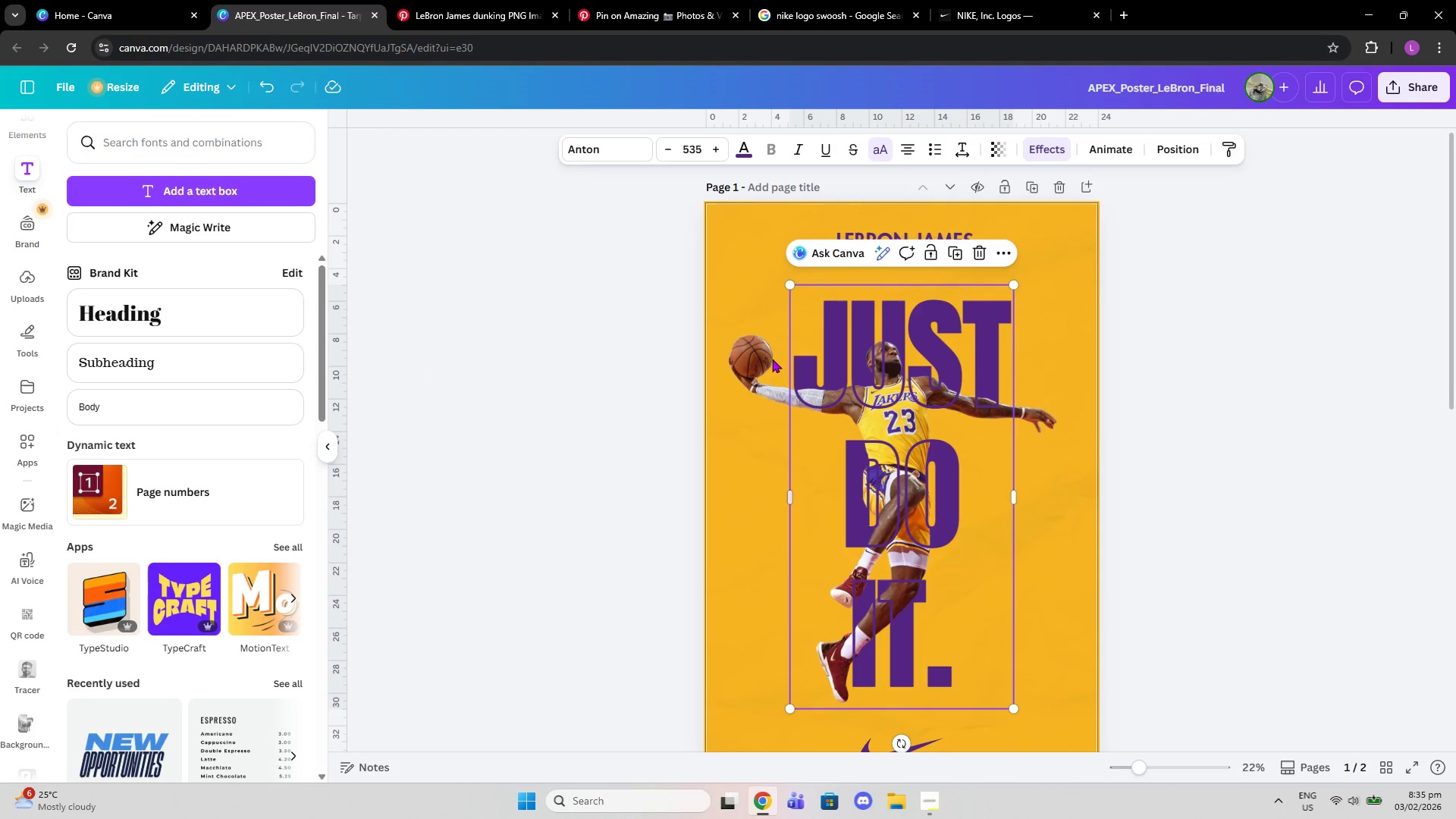 
left_click([766, 358])
 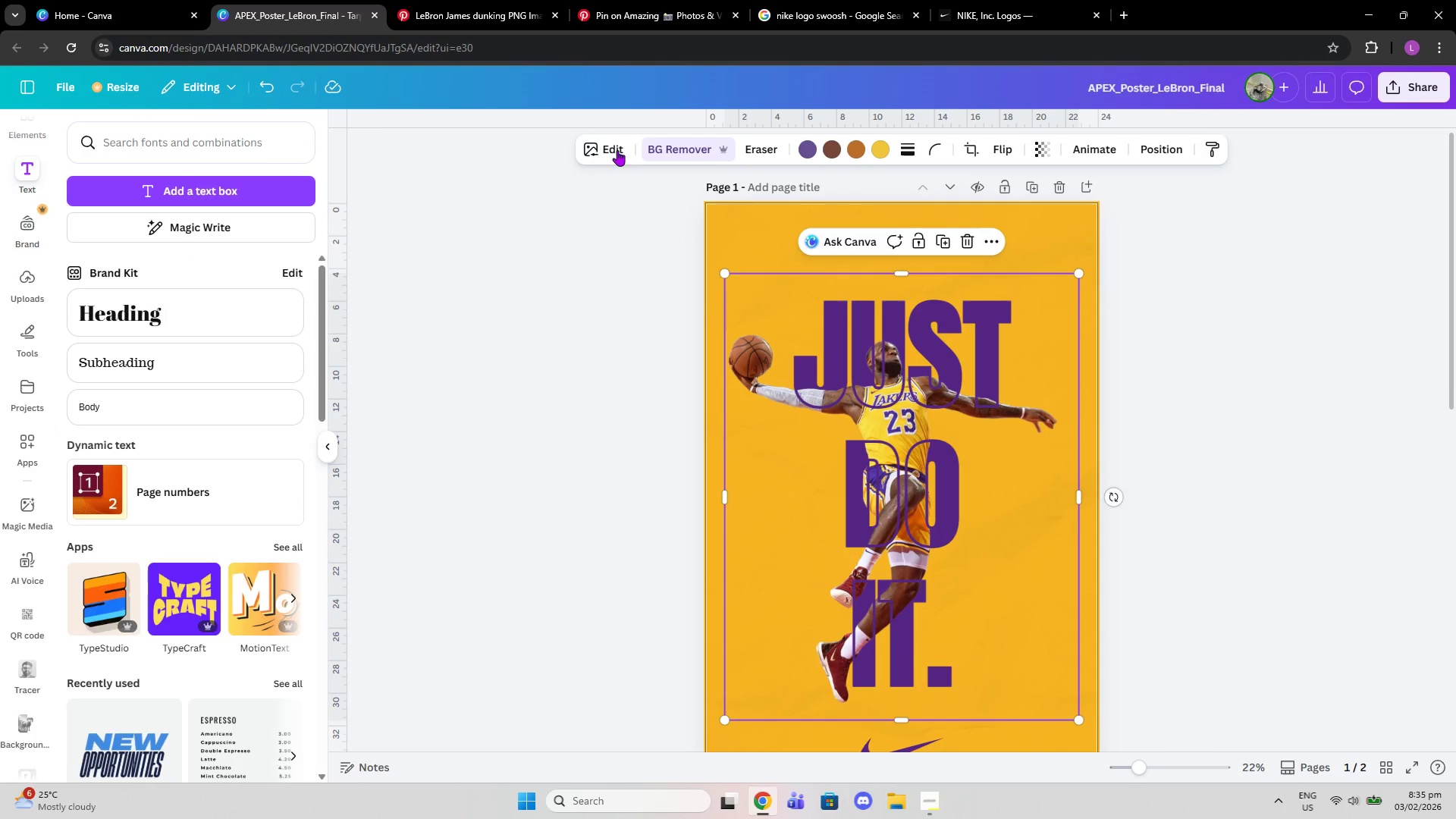 
left_click([598, 146])
 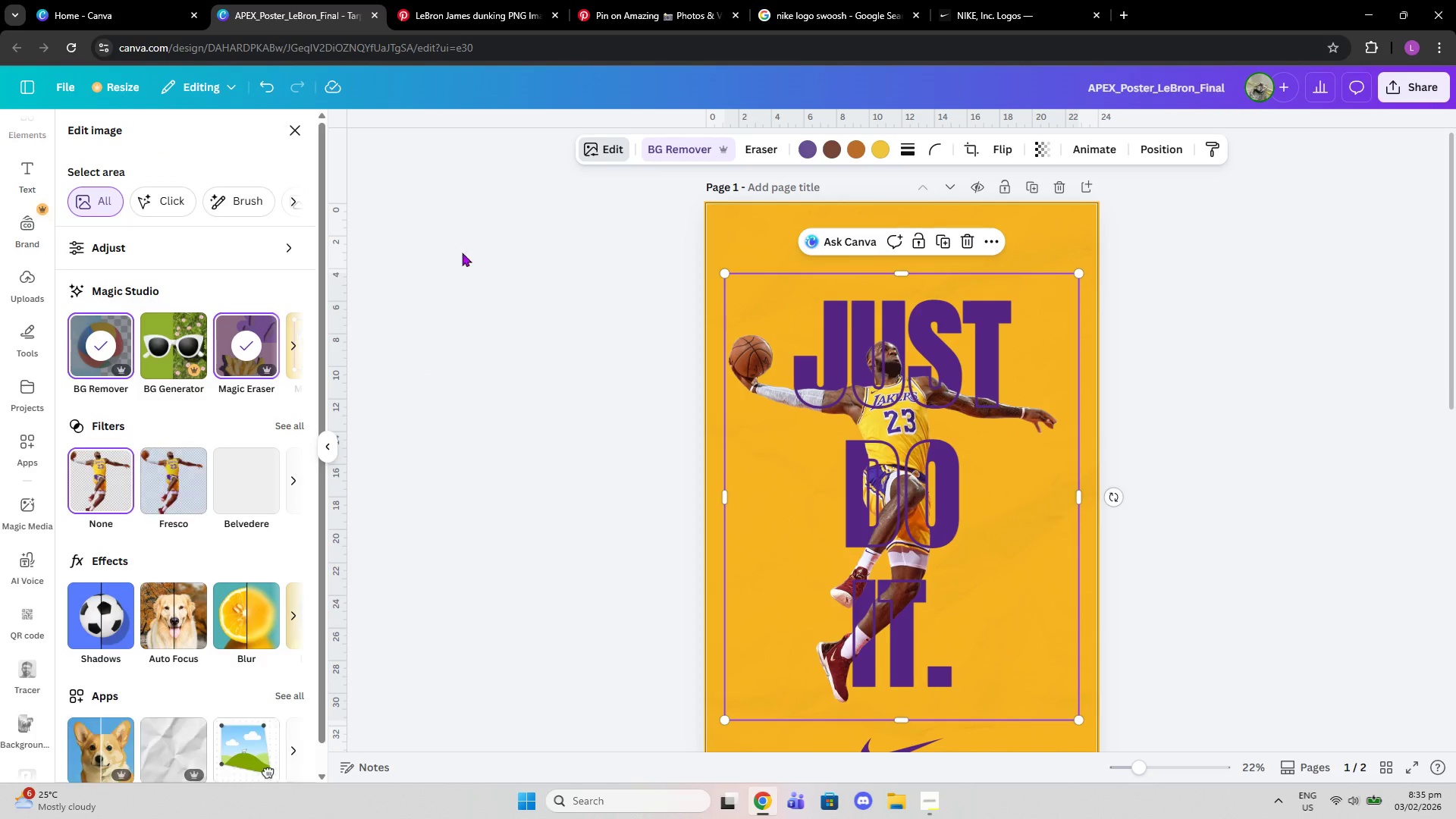 
scroll: coordinate [268, 498], scroll_direction: down, amount: 1.0
 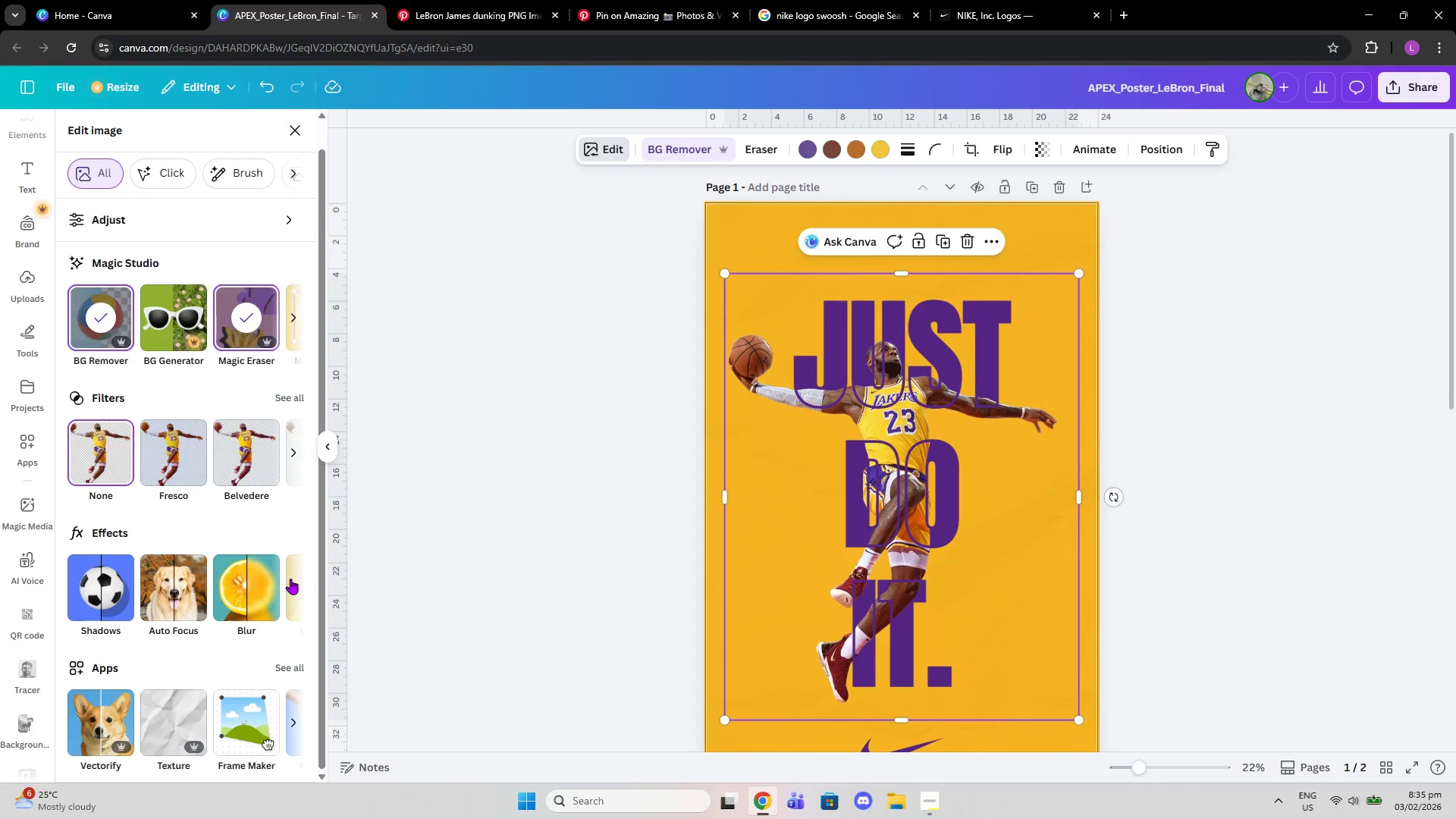 
left_click([290, 579])
 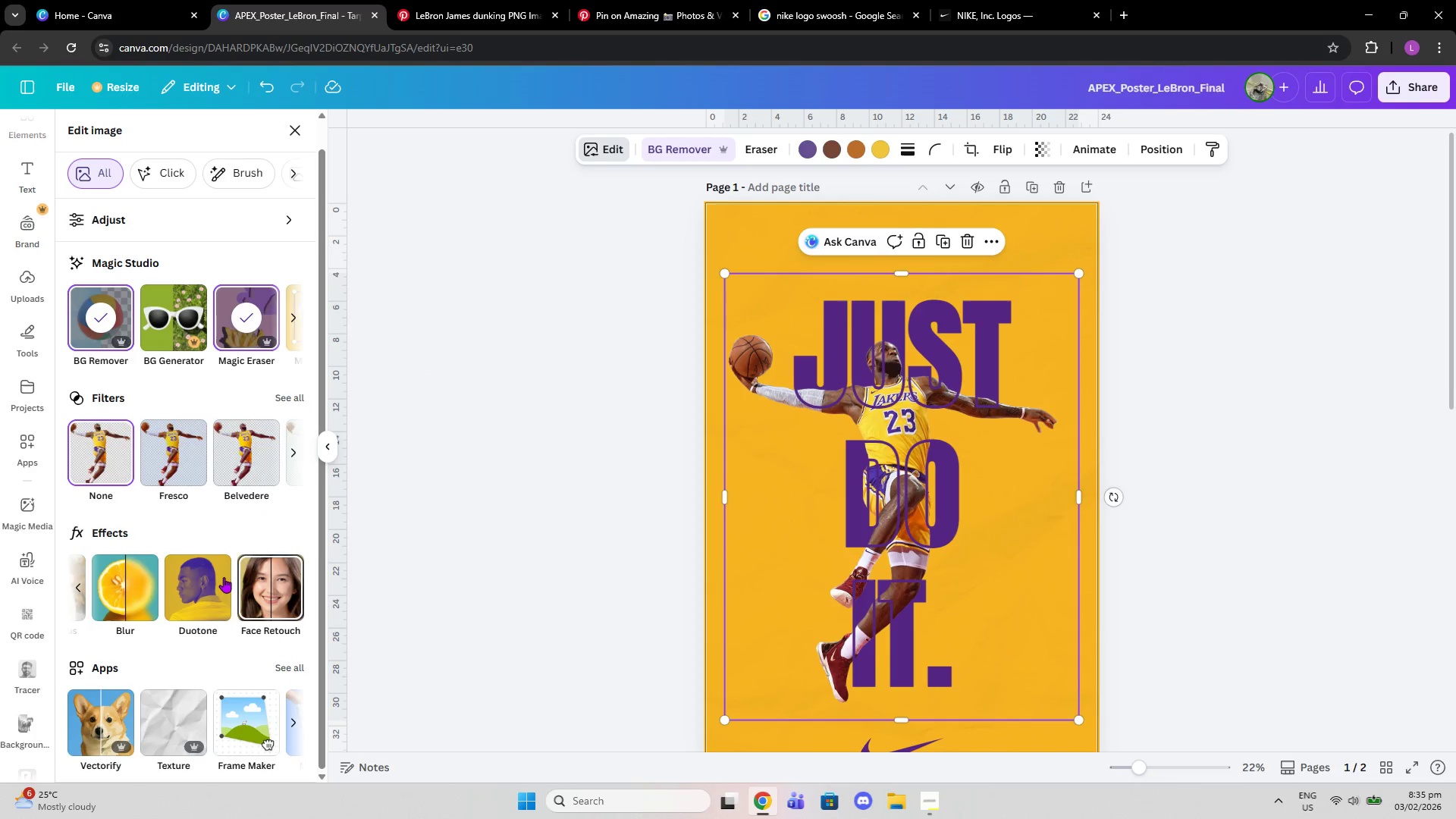 
left_click([211, 582])
 